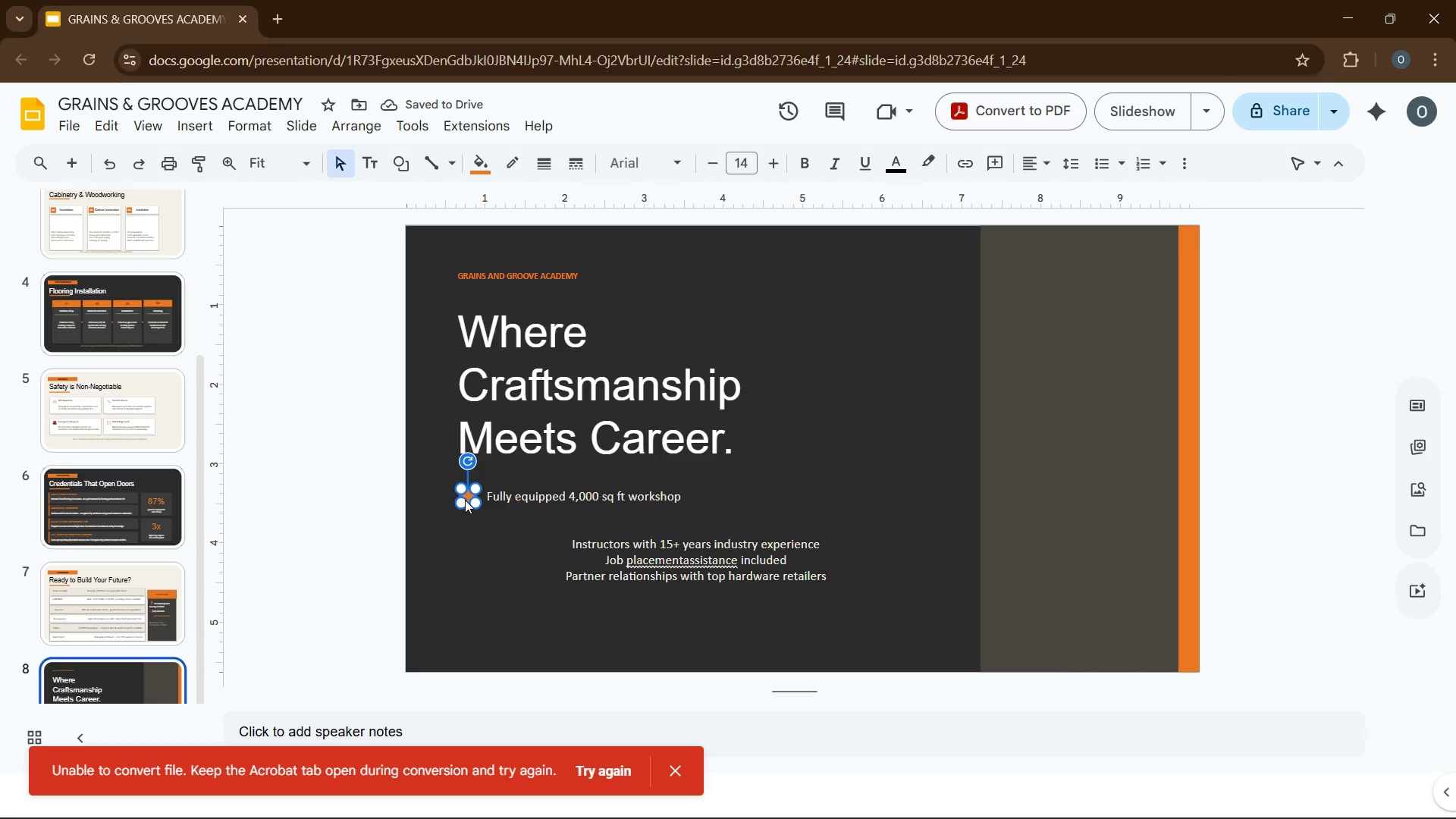 
key(Control+D)
 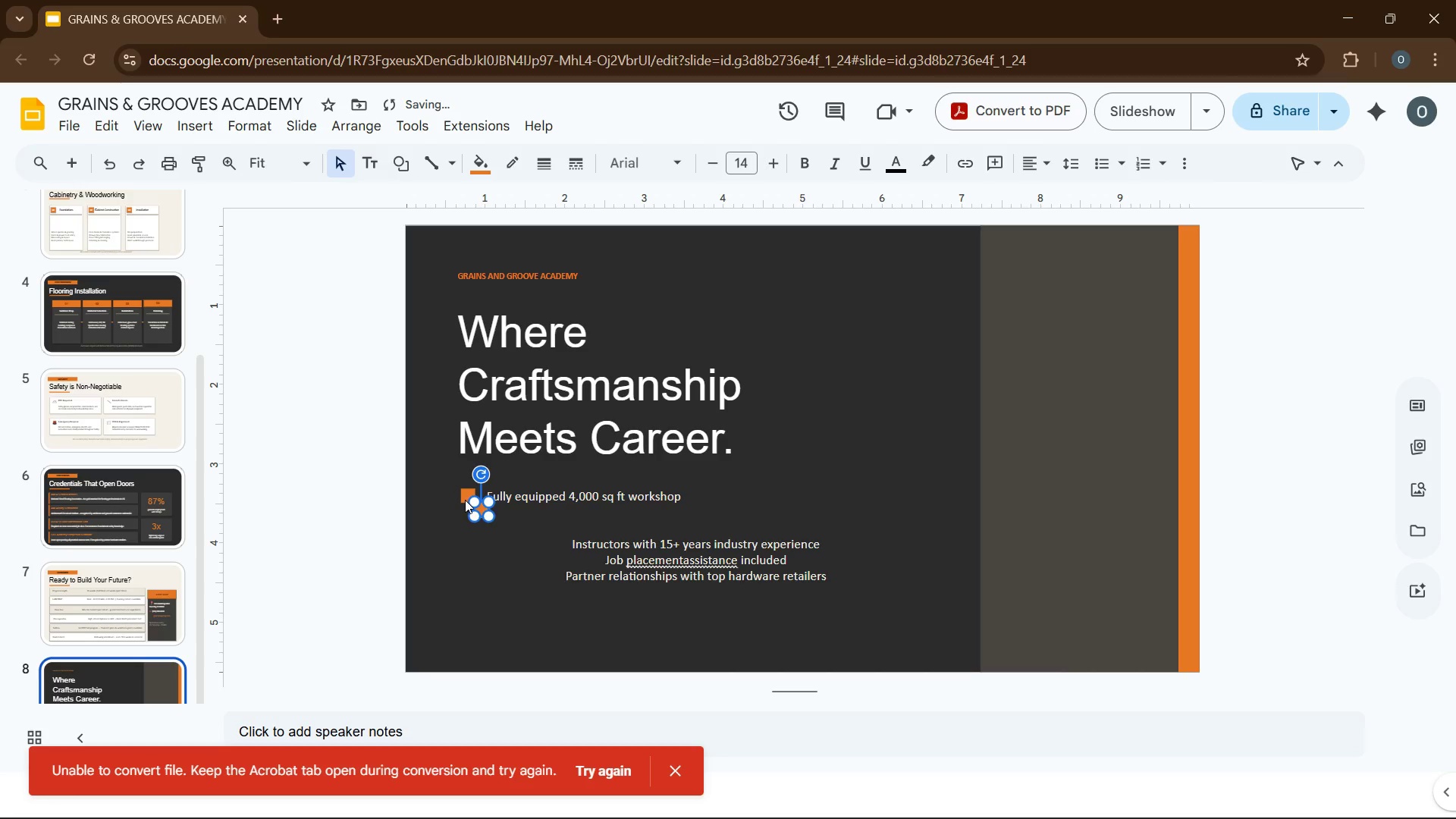 
key(Control+D)
 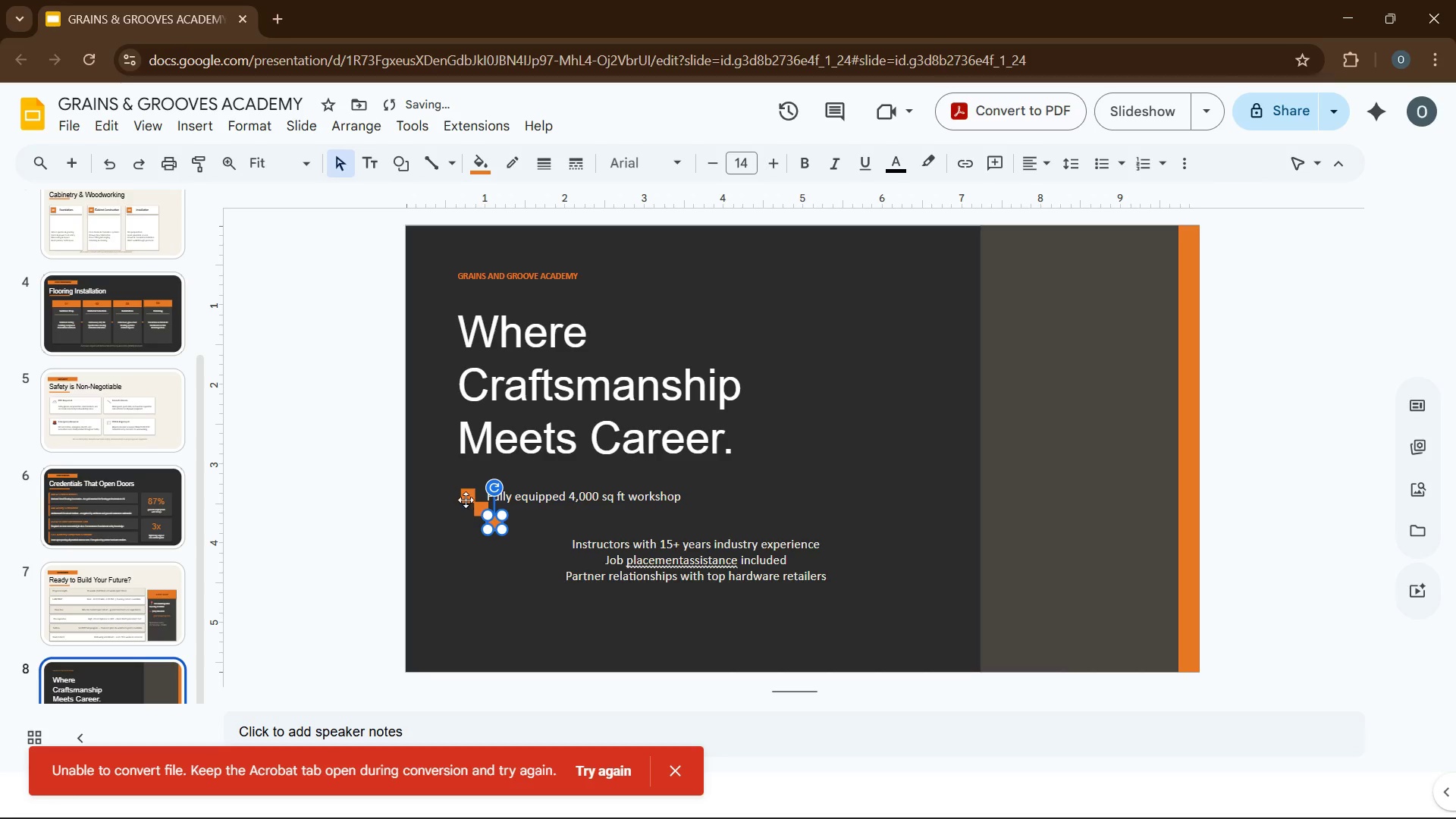 
key(Control+D)
 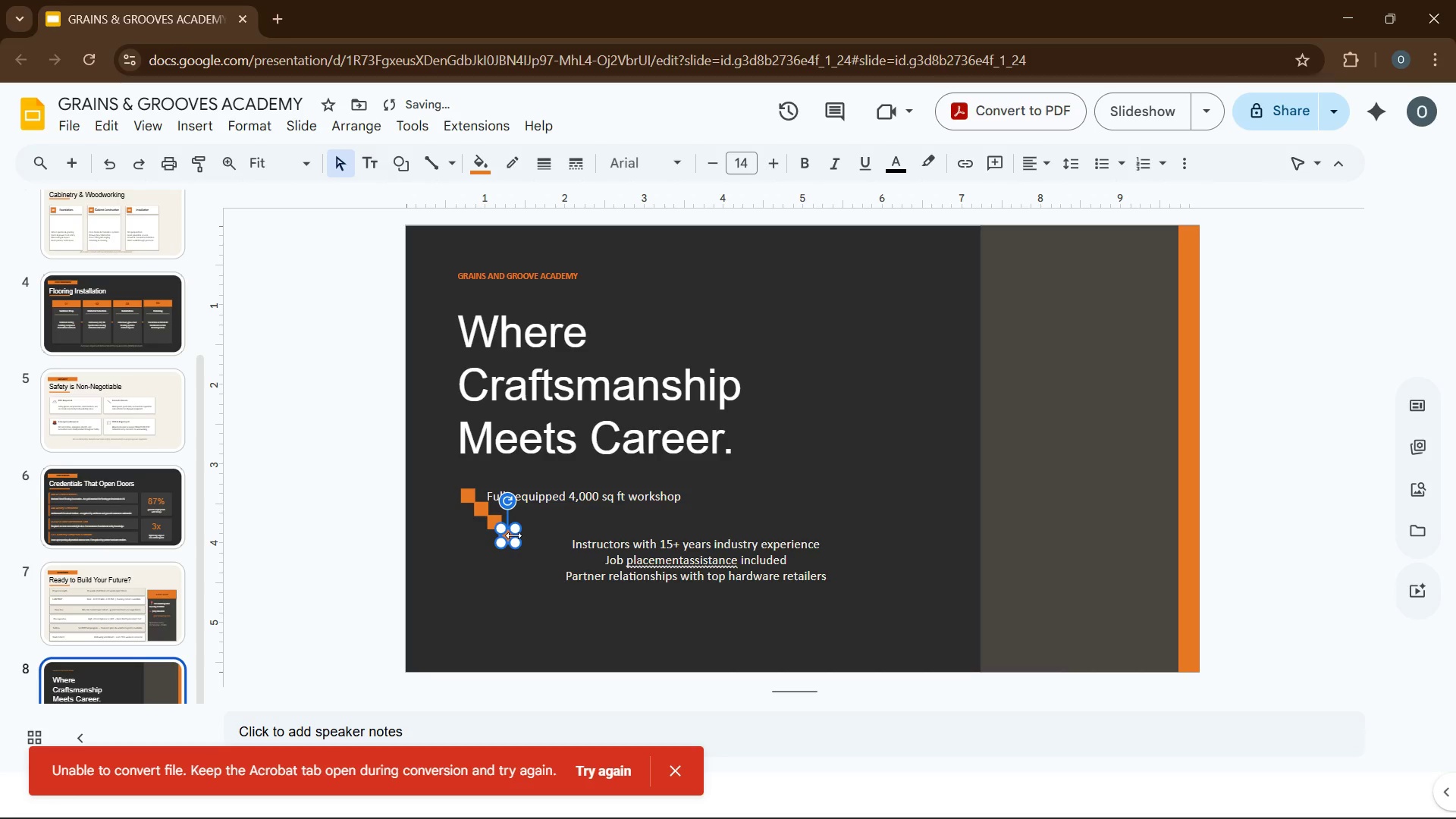 
left_click_drag(start_coordinate=[514, 536], to_coordinate=[524, 562])
 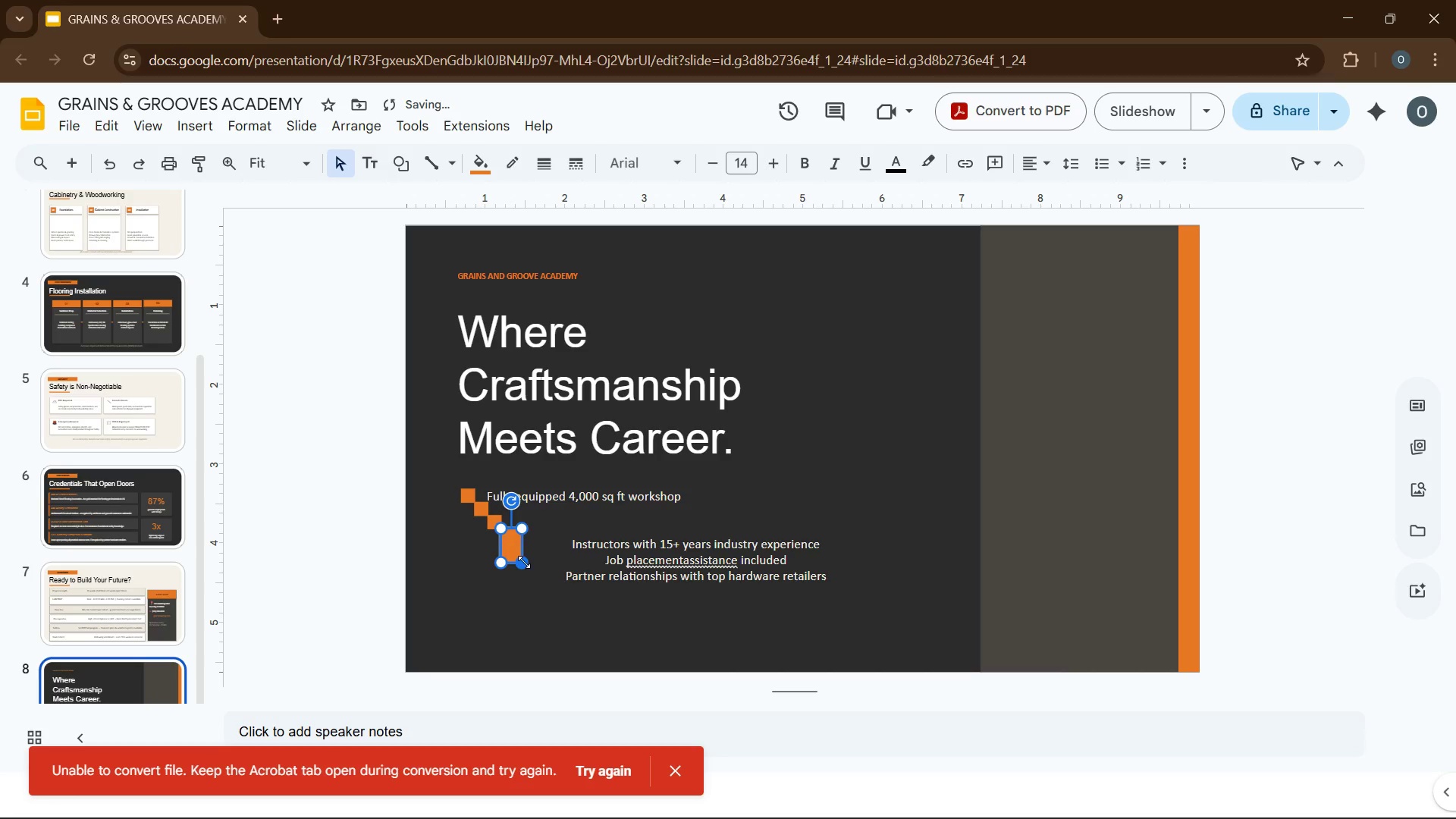 
key(Control+Z)
 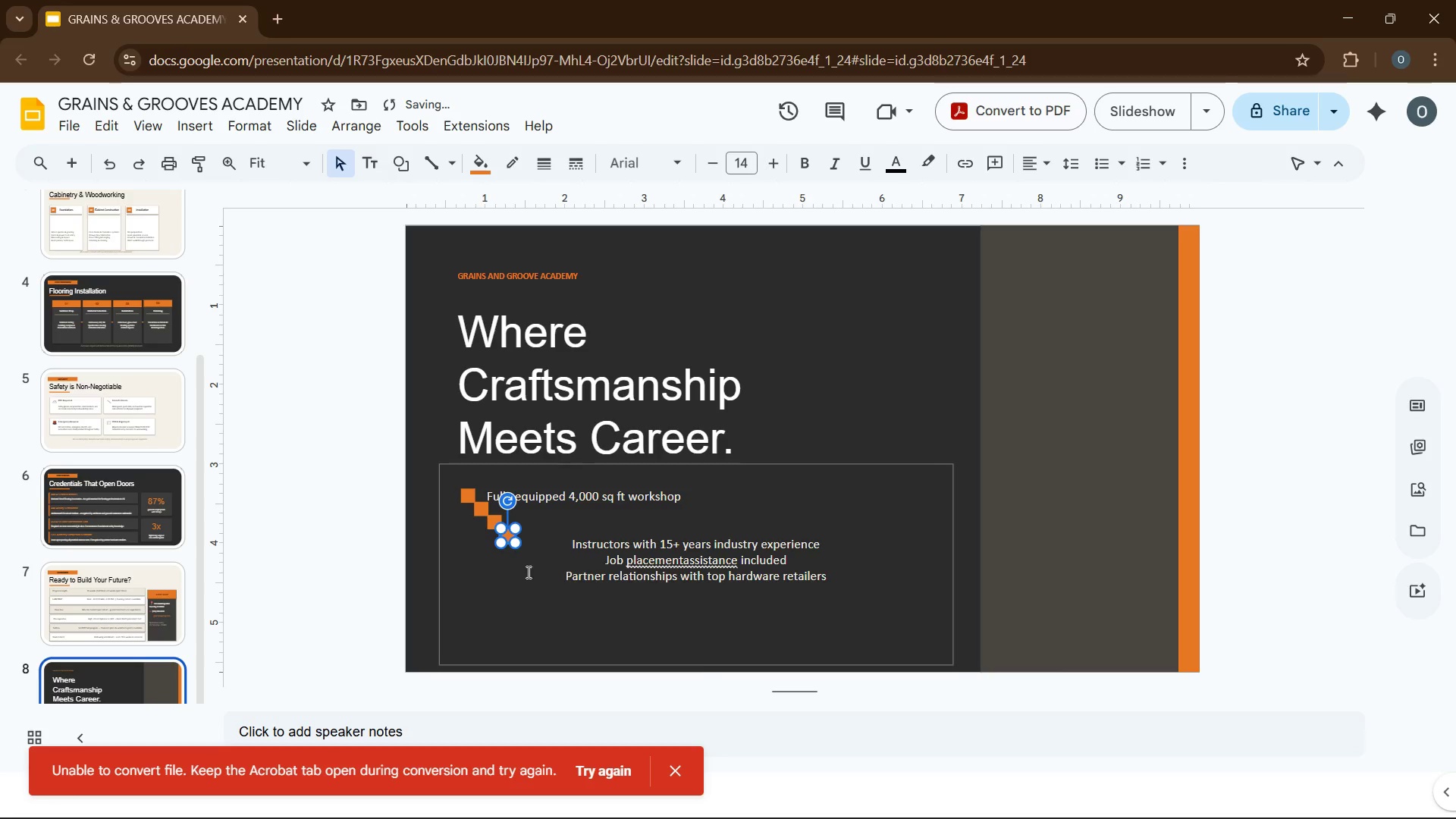 
left_click([527, 572])
 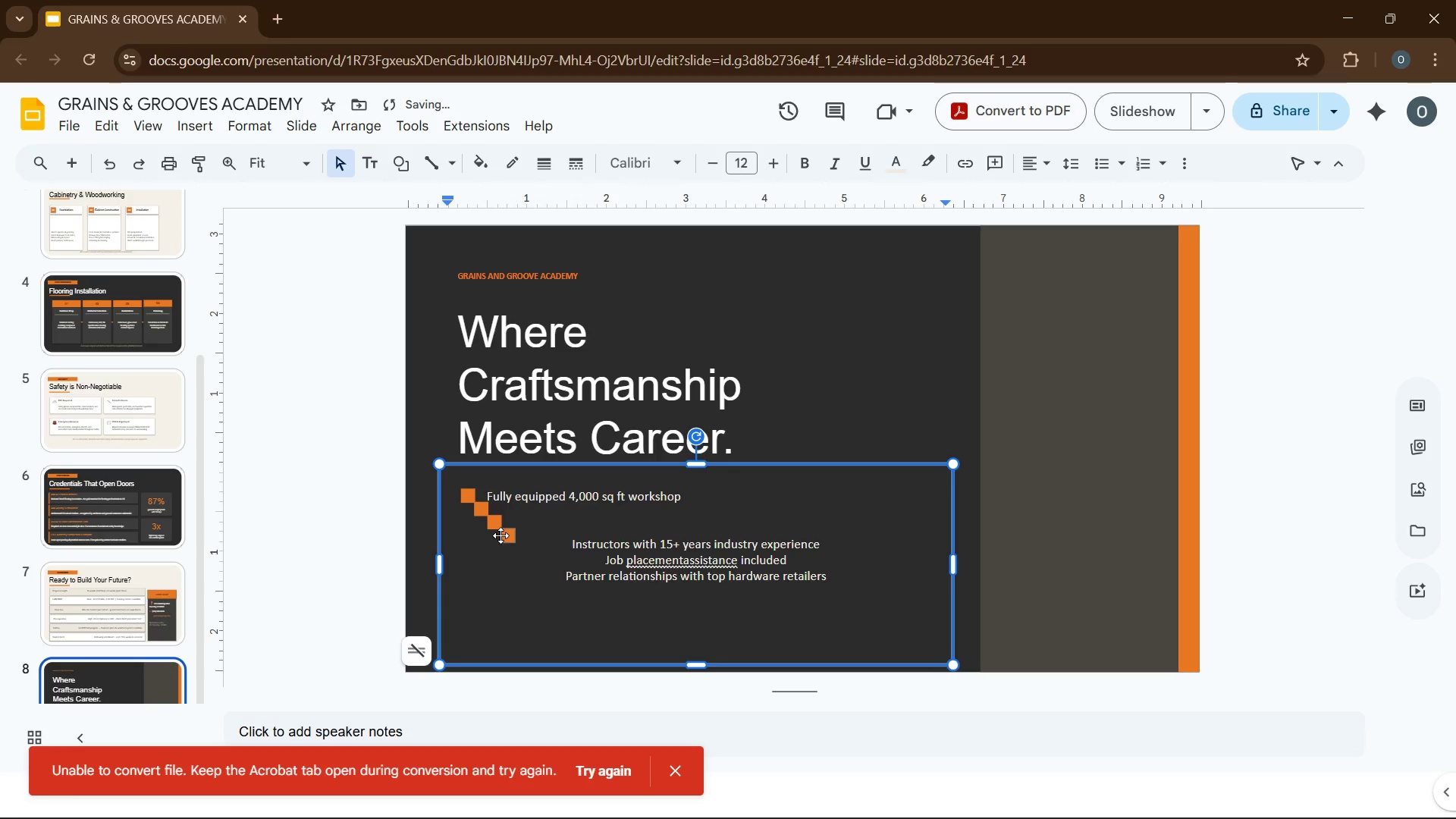 
left_click_drag(start_coordinate=[506, 535], to_coordinate=[529, 607])
 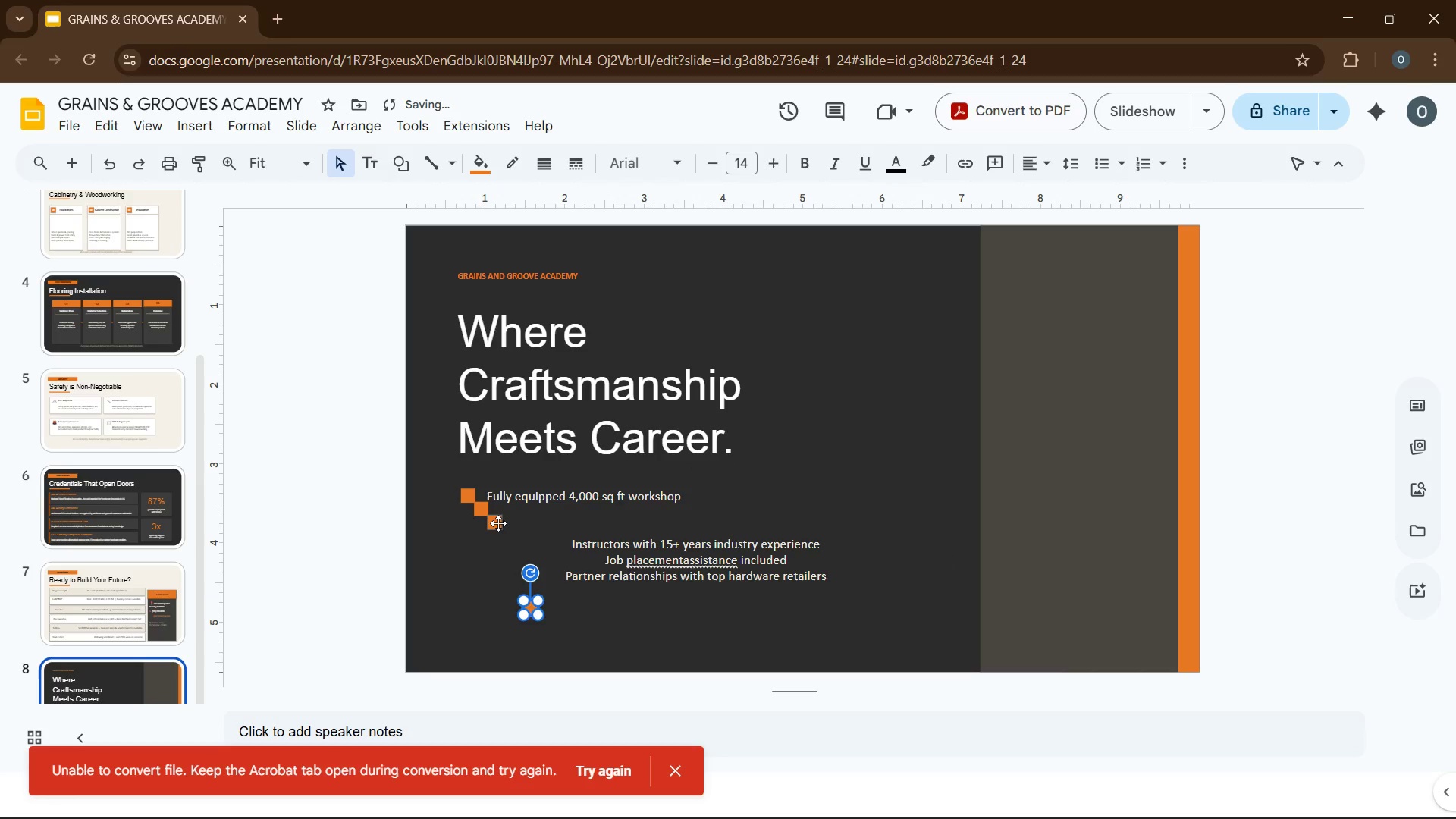 
left_click_drag(start_coordinate=[498, 523], to_coordinate=[493, 617])
 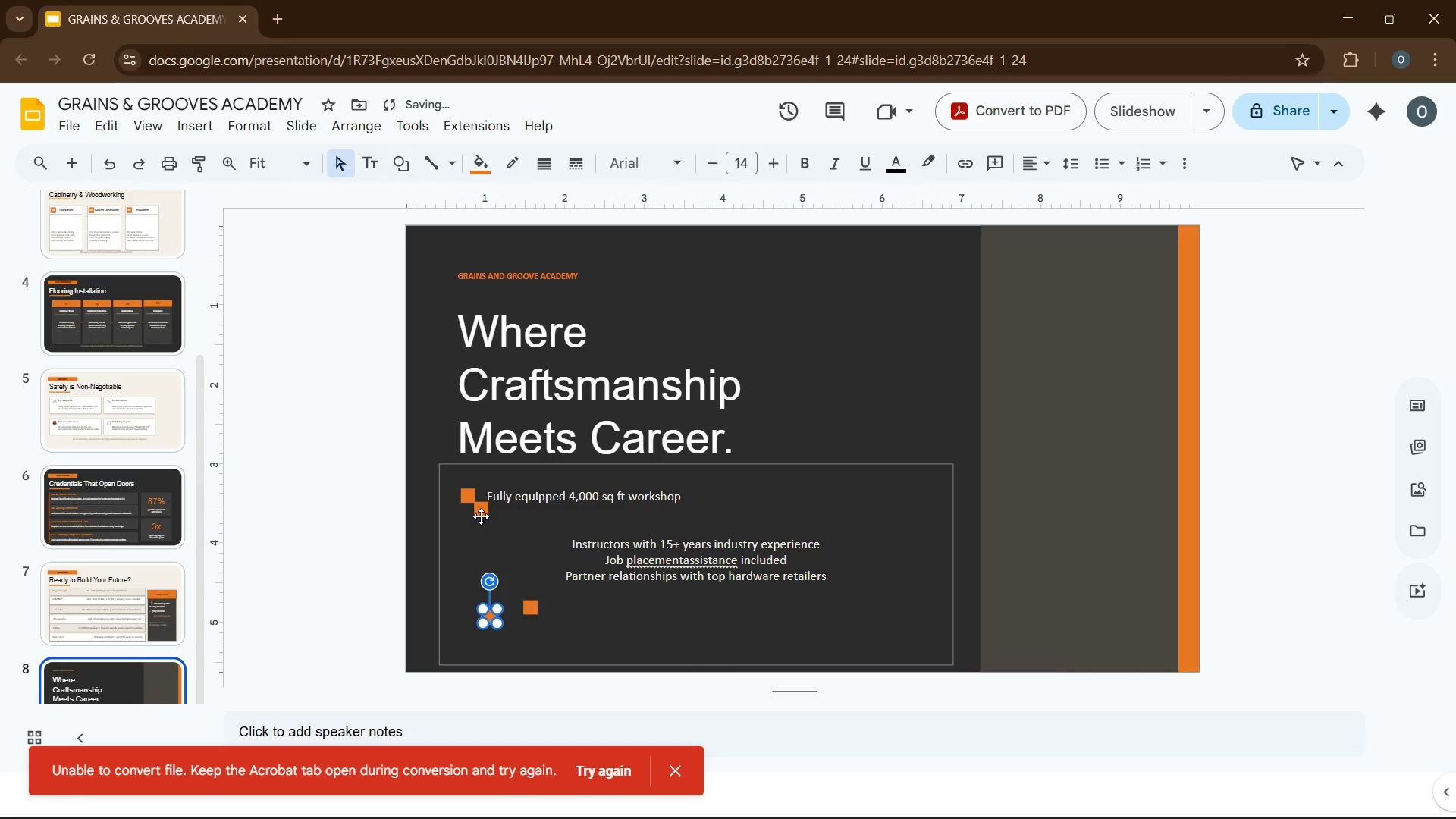 
left_click_drag(start_coordinate=[482, 515], to_coordinate=[808, 559])
 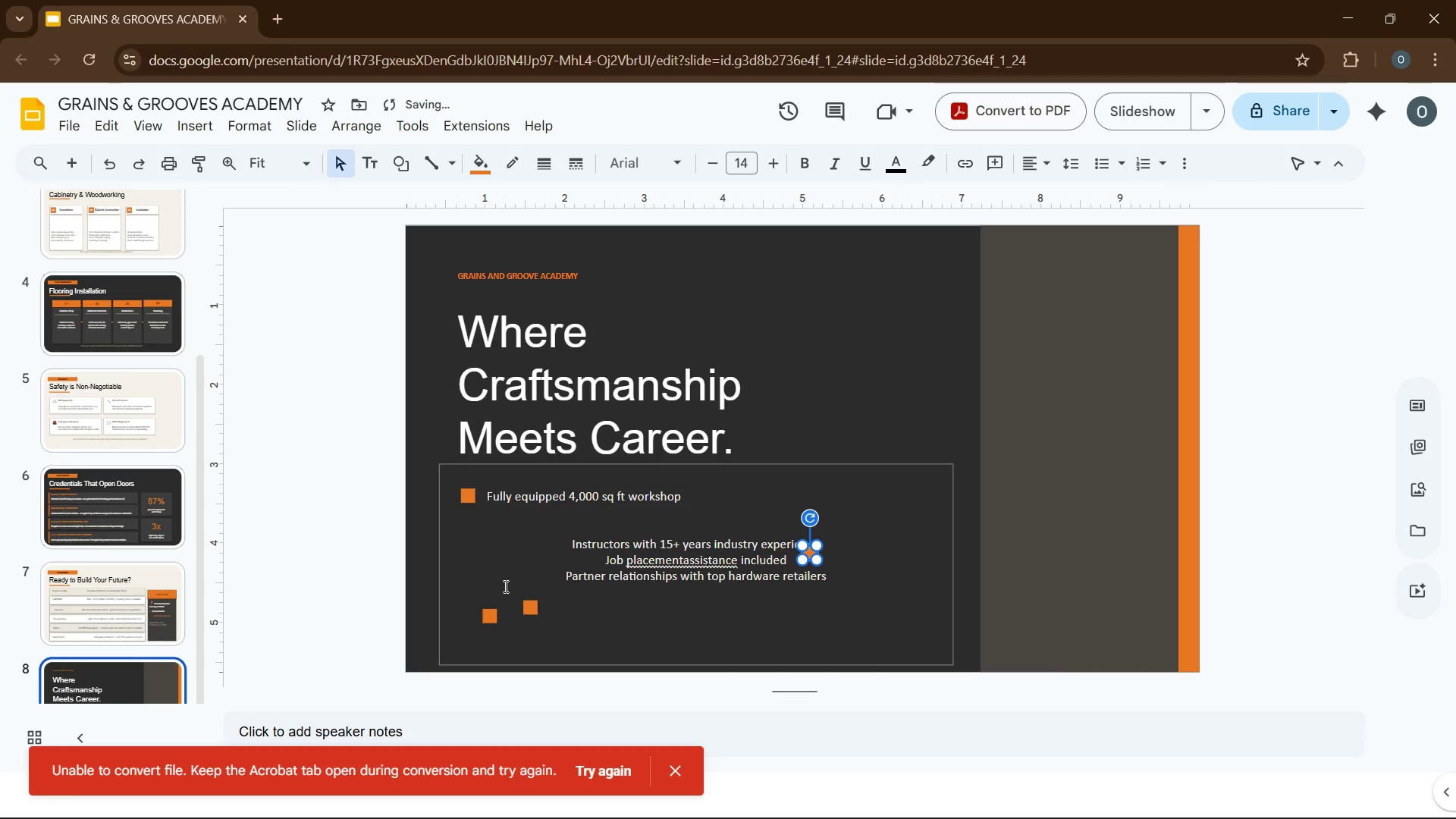 
left_click_drag(start_coordinate=[491, 618], to_coordinate=[466, 523])
 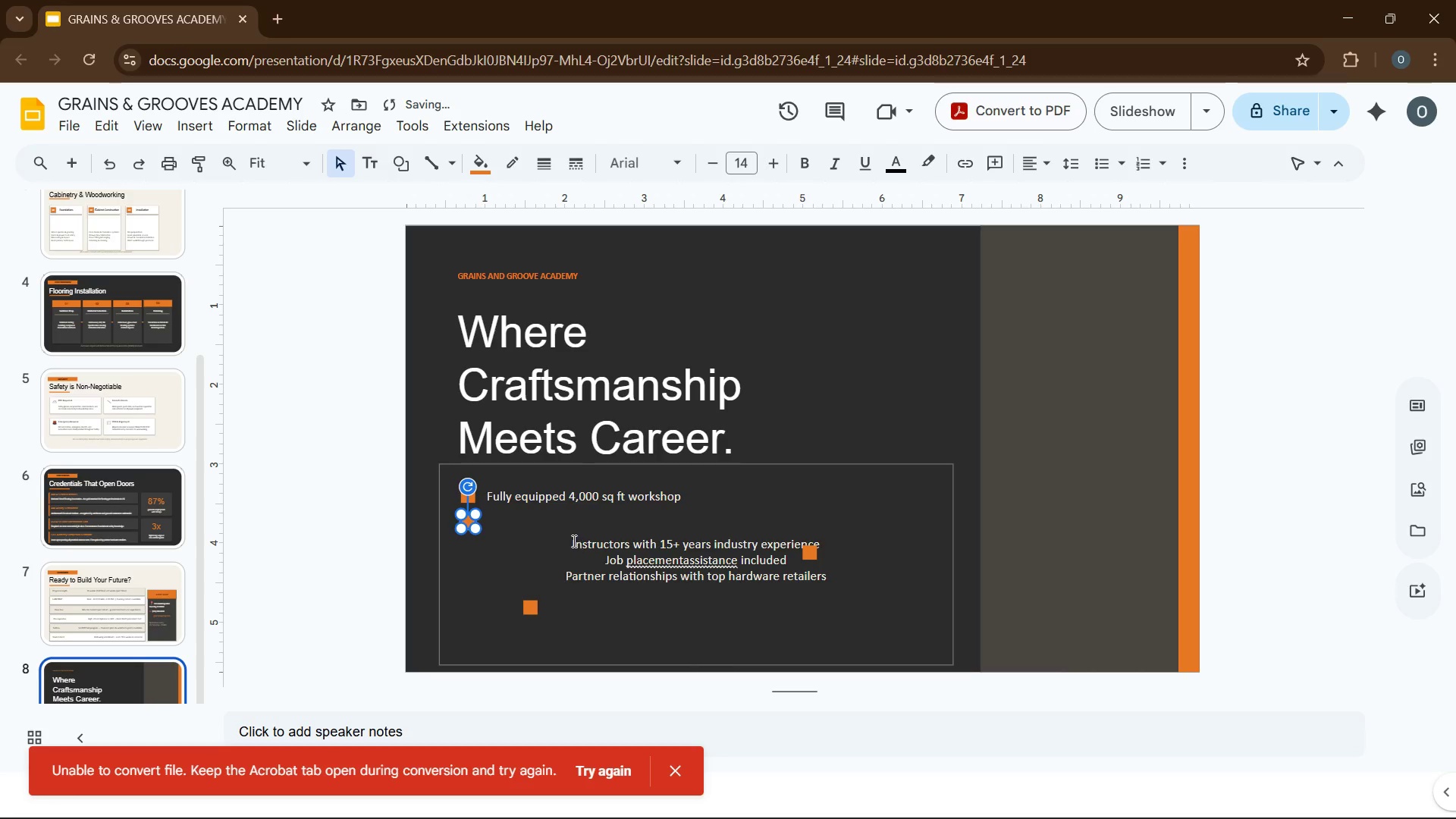 
left_click([566, 541])
 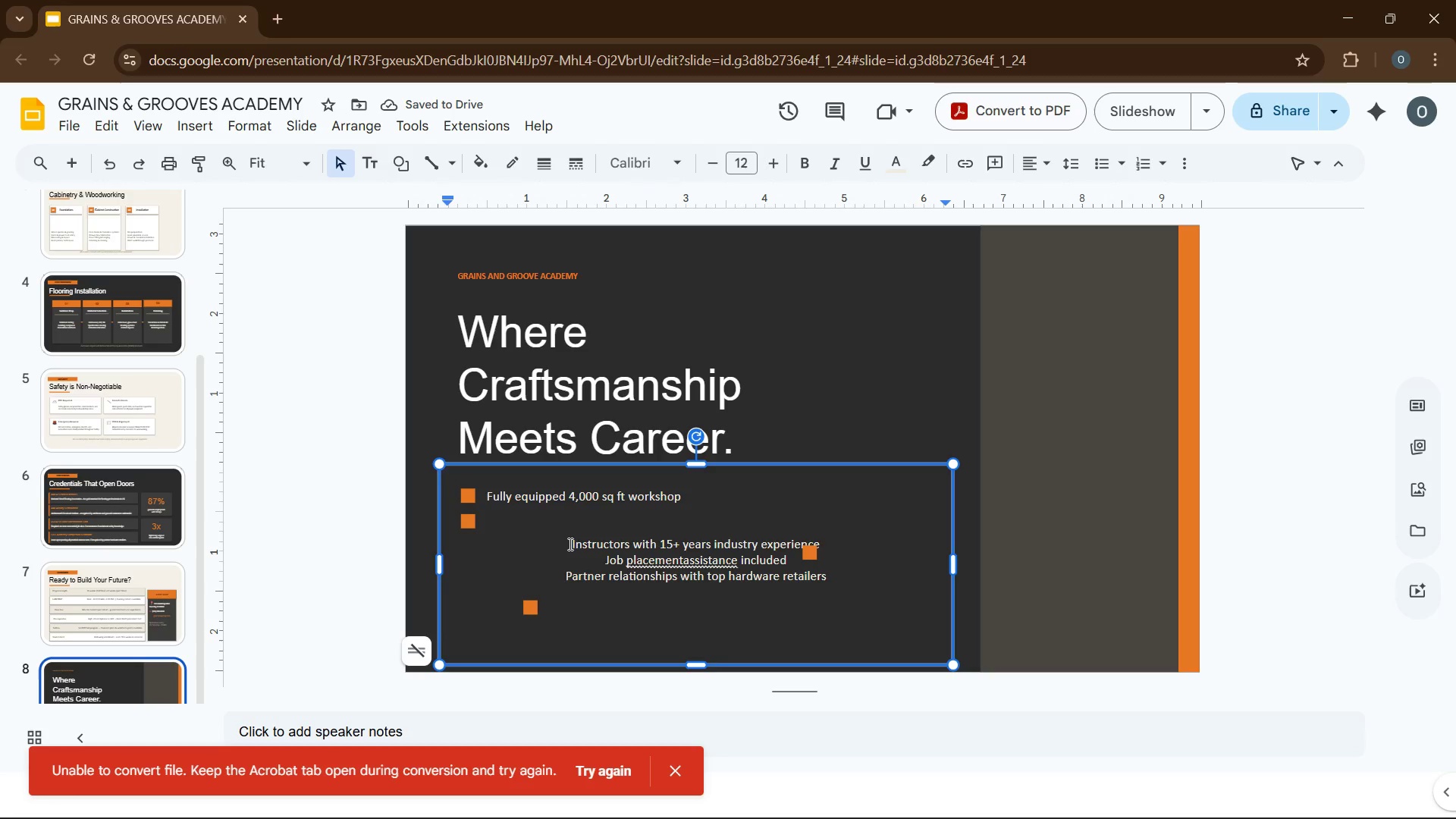 
key(Backspace)
 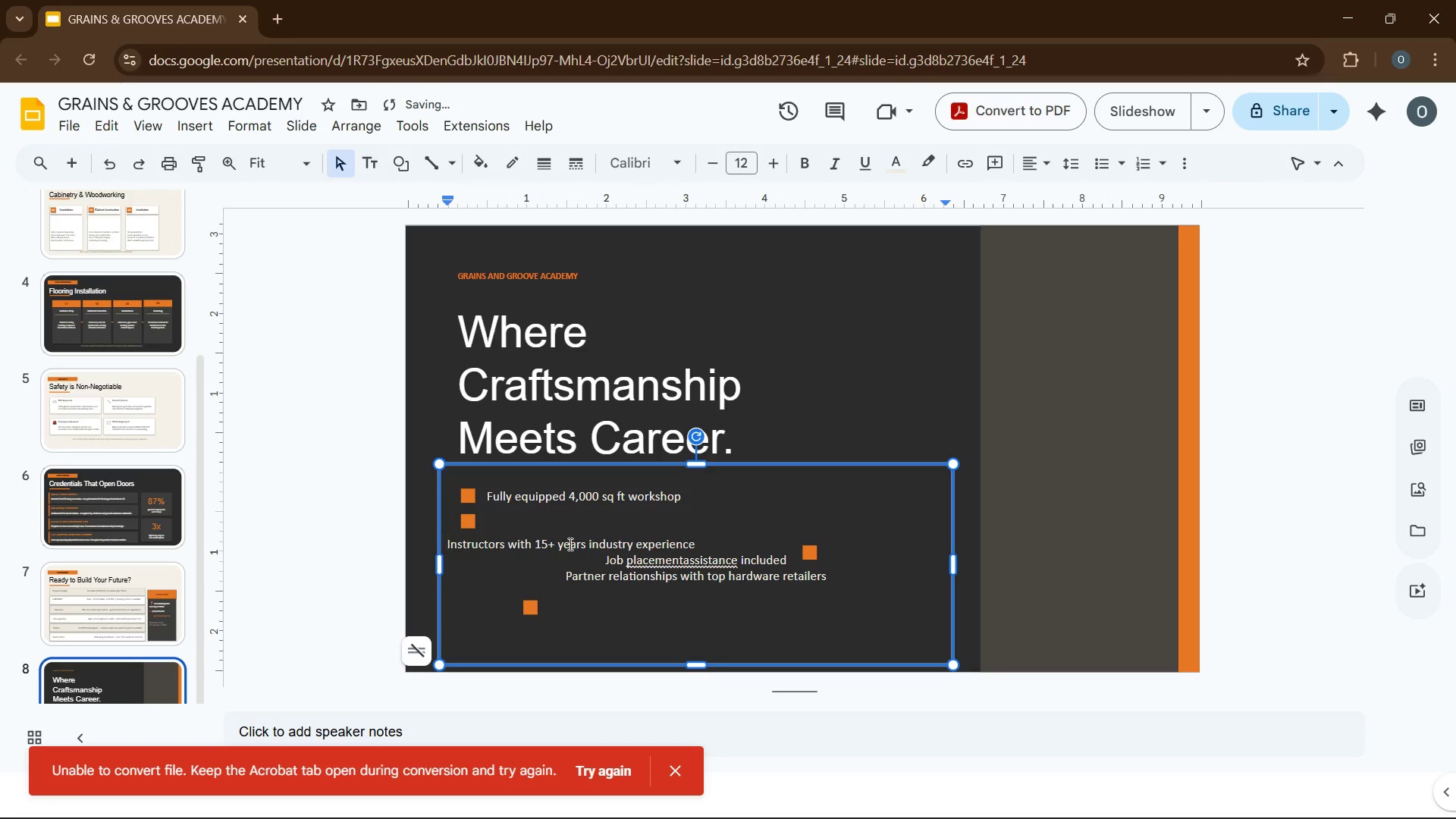 
key(Backspace)
 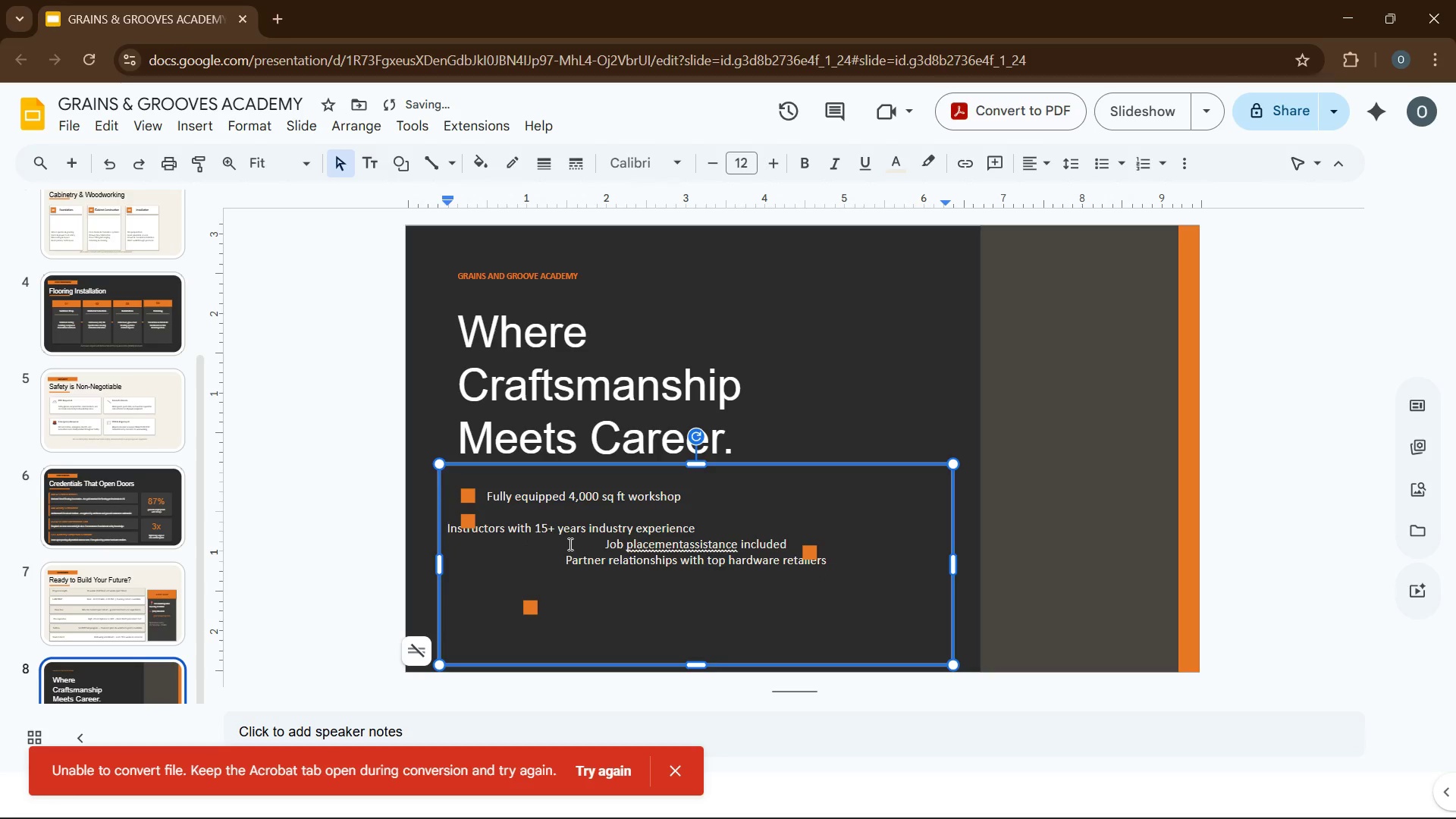 
key(Backspace)
 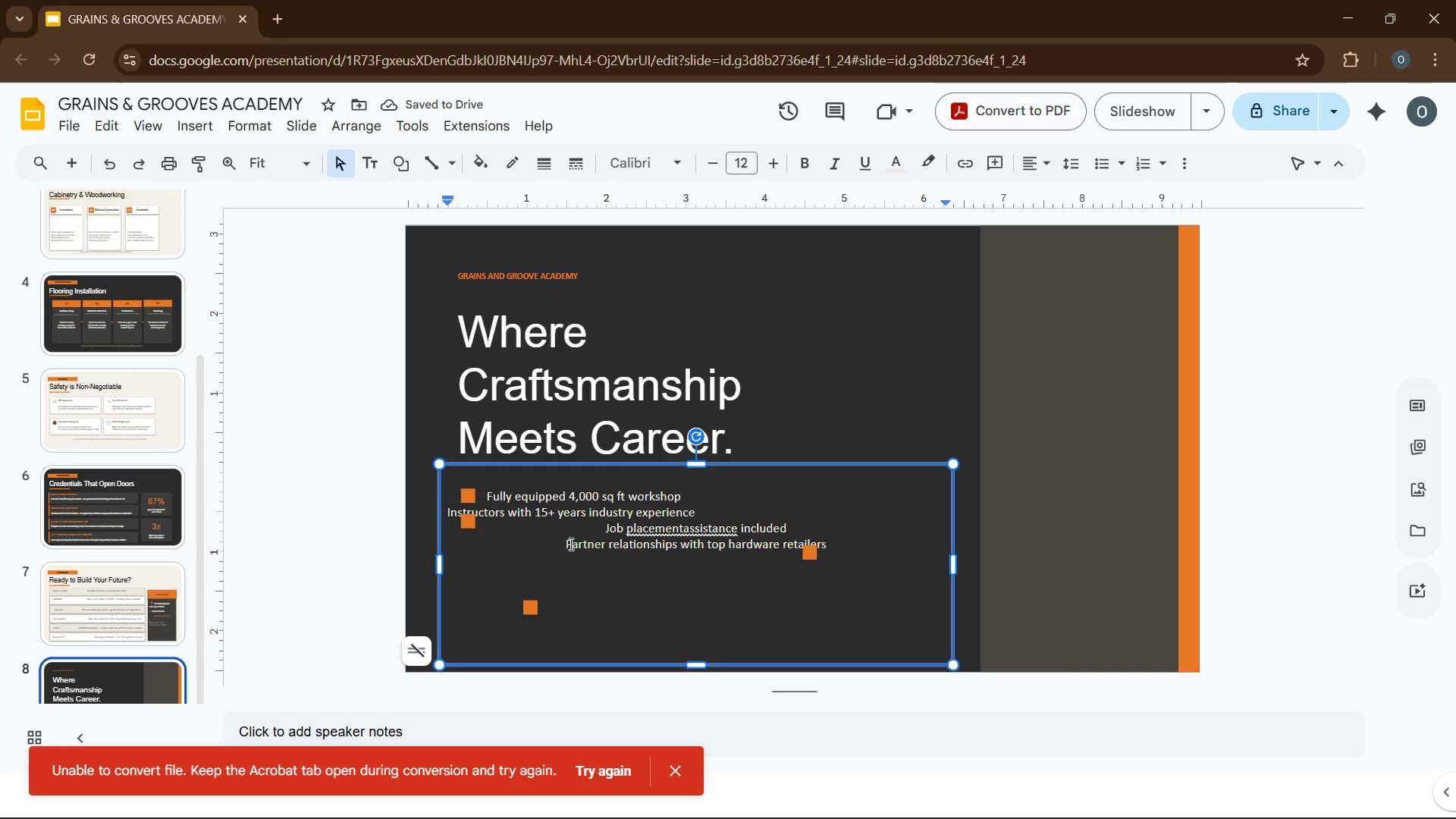 
wait(6.0)
 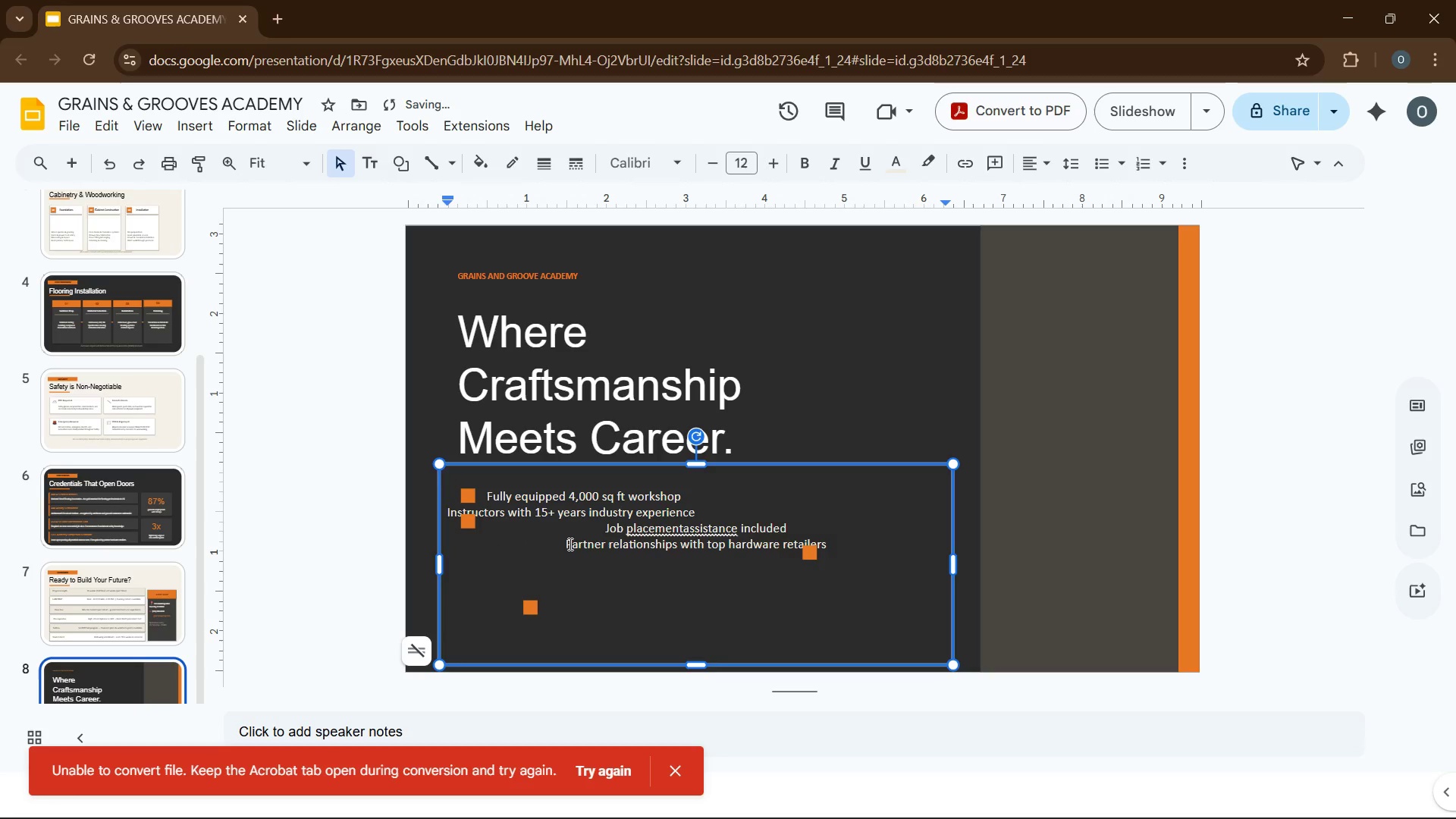 
key(Enter)
 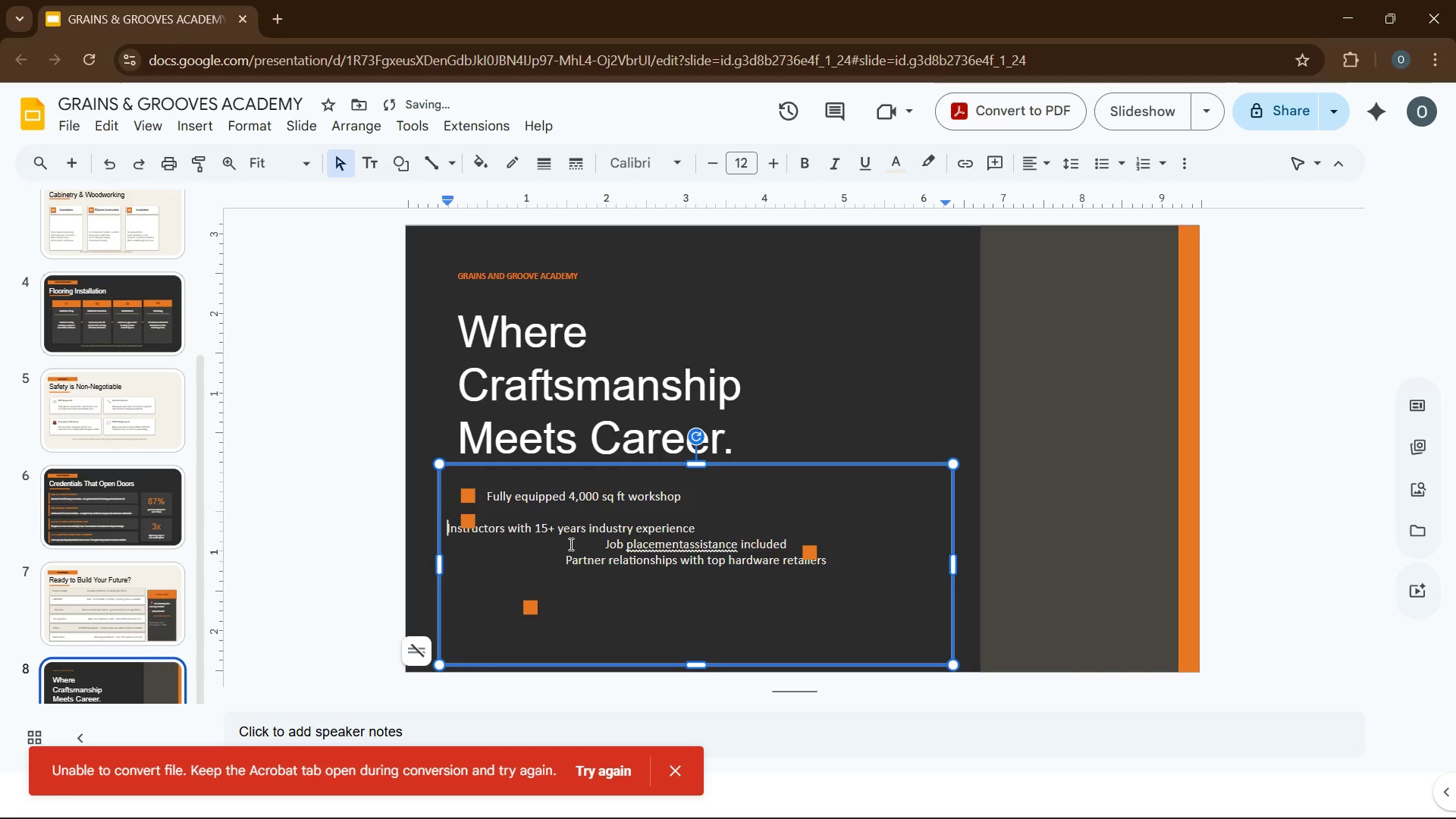 
key(Tab)
 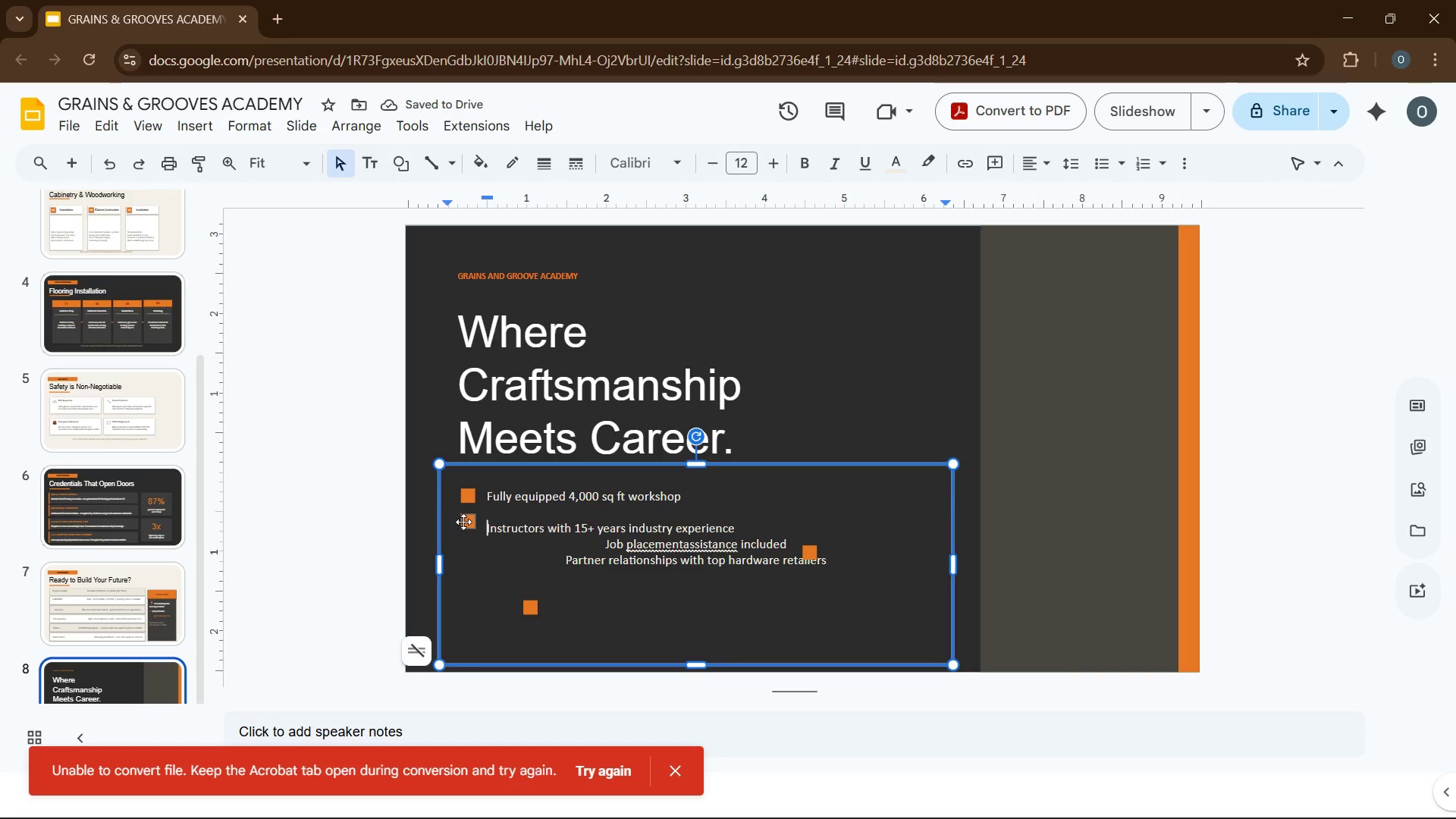 
hold_key(key=ArrowDown, duration=0.73)
 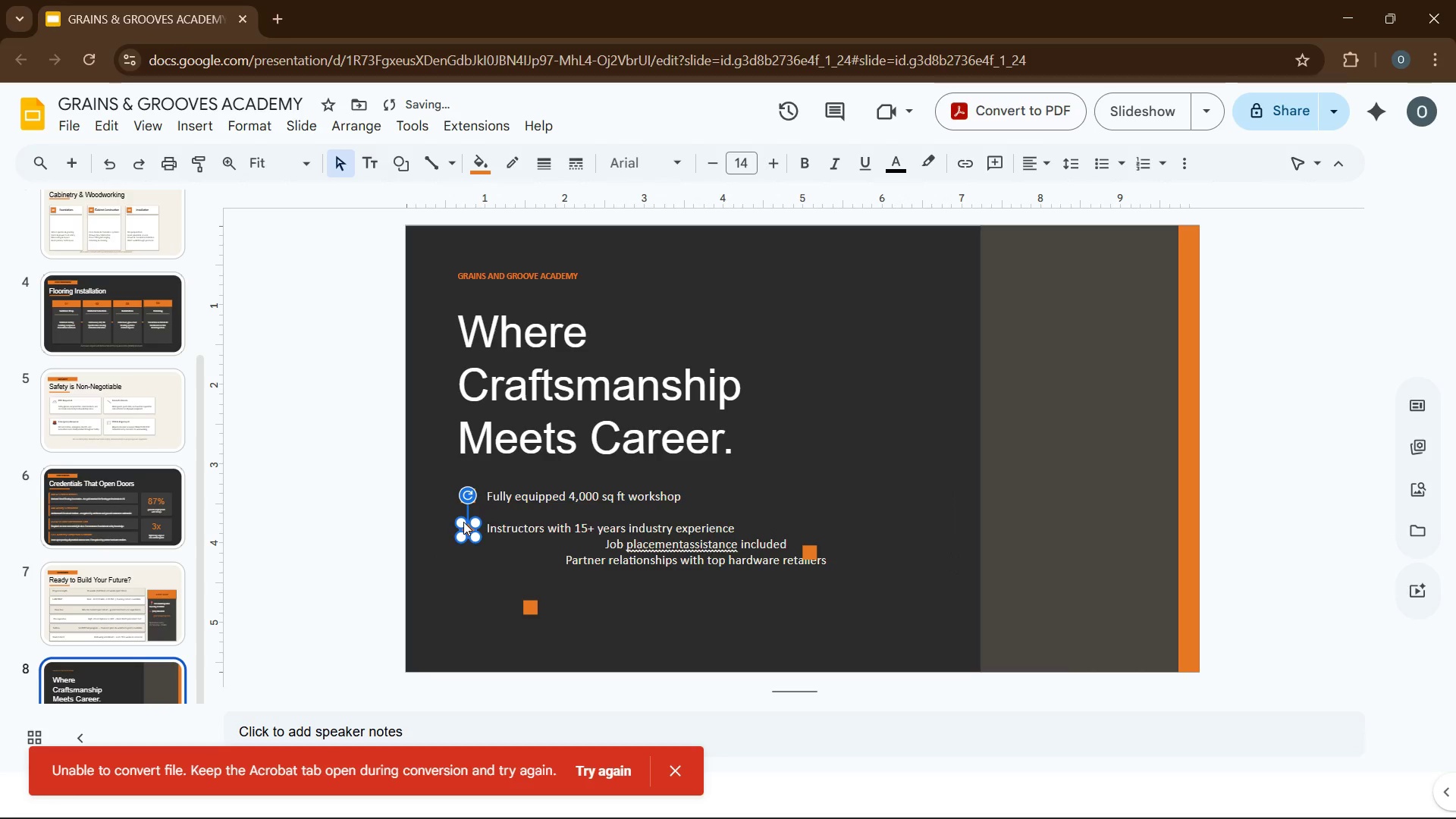 
key(ArrowDown)
 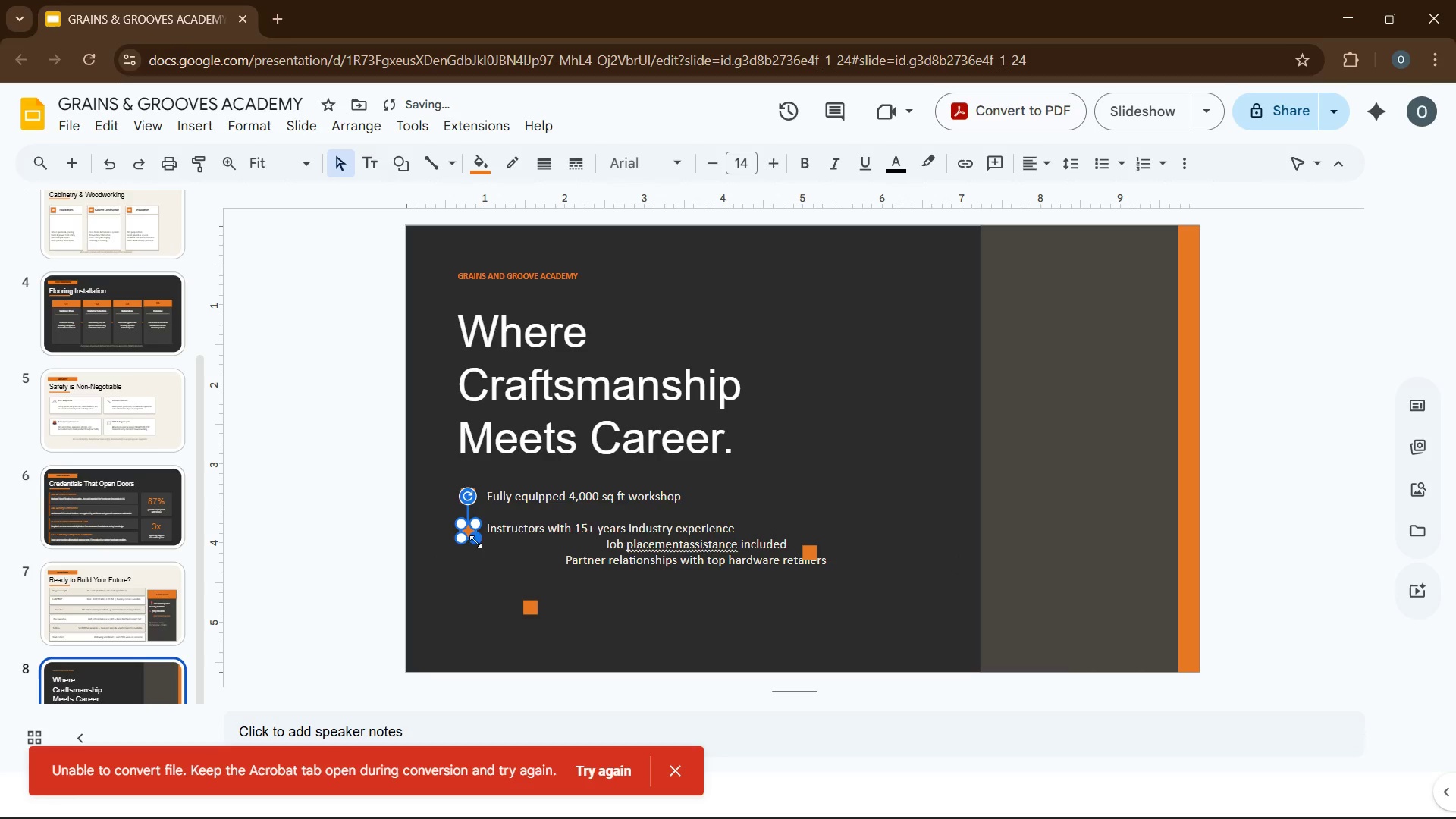 
mouse_move([502, 552])
 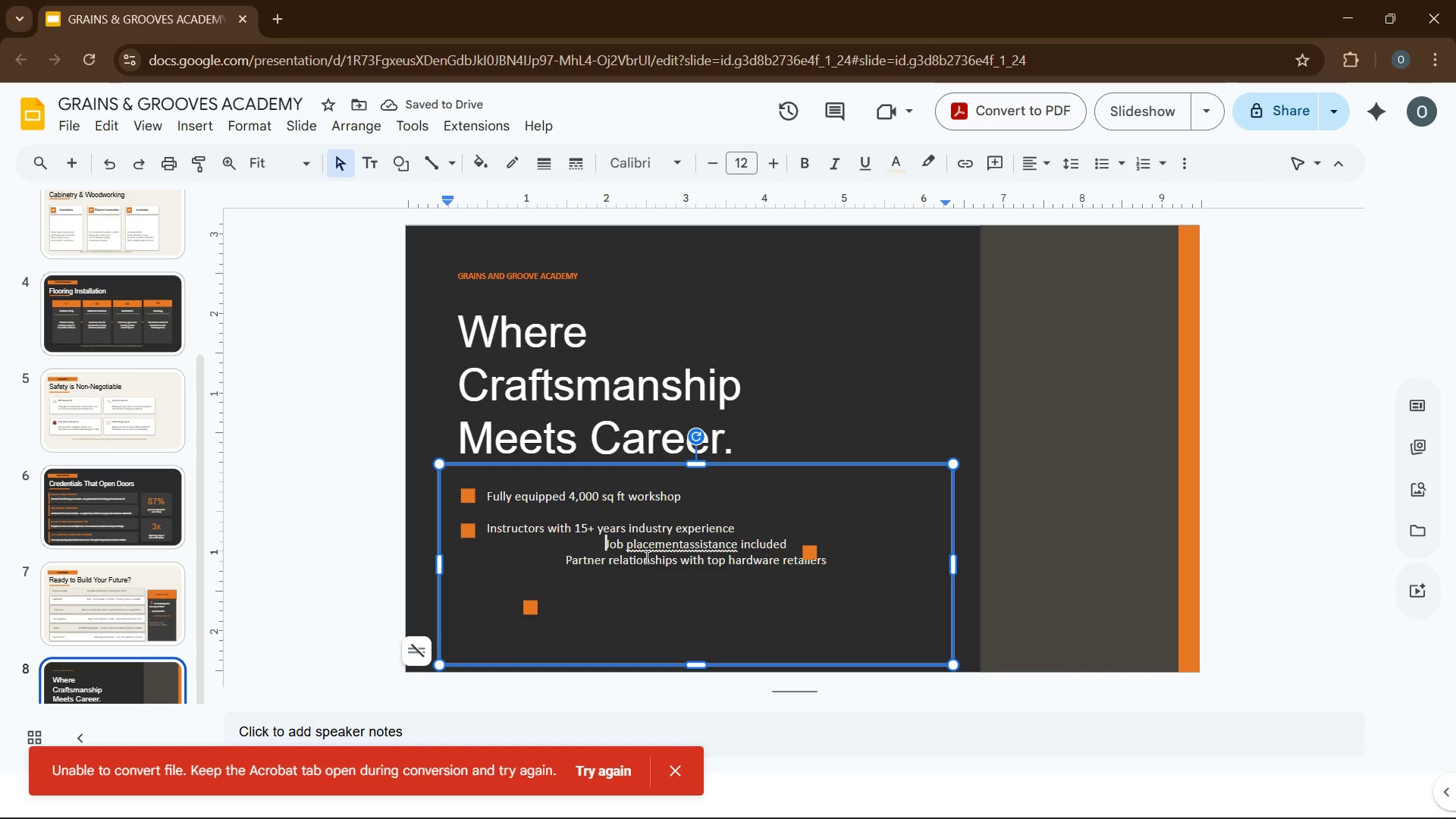 
key(Enter)
 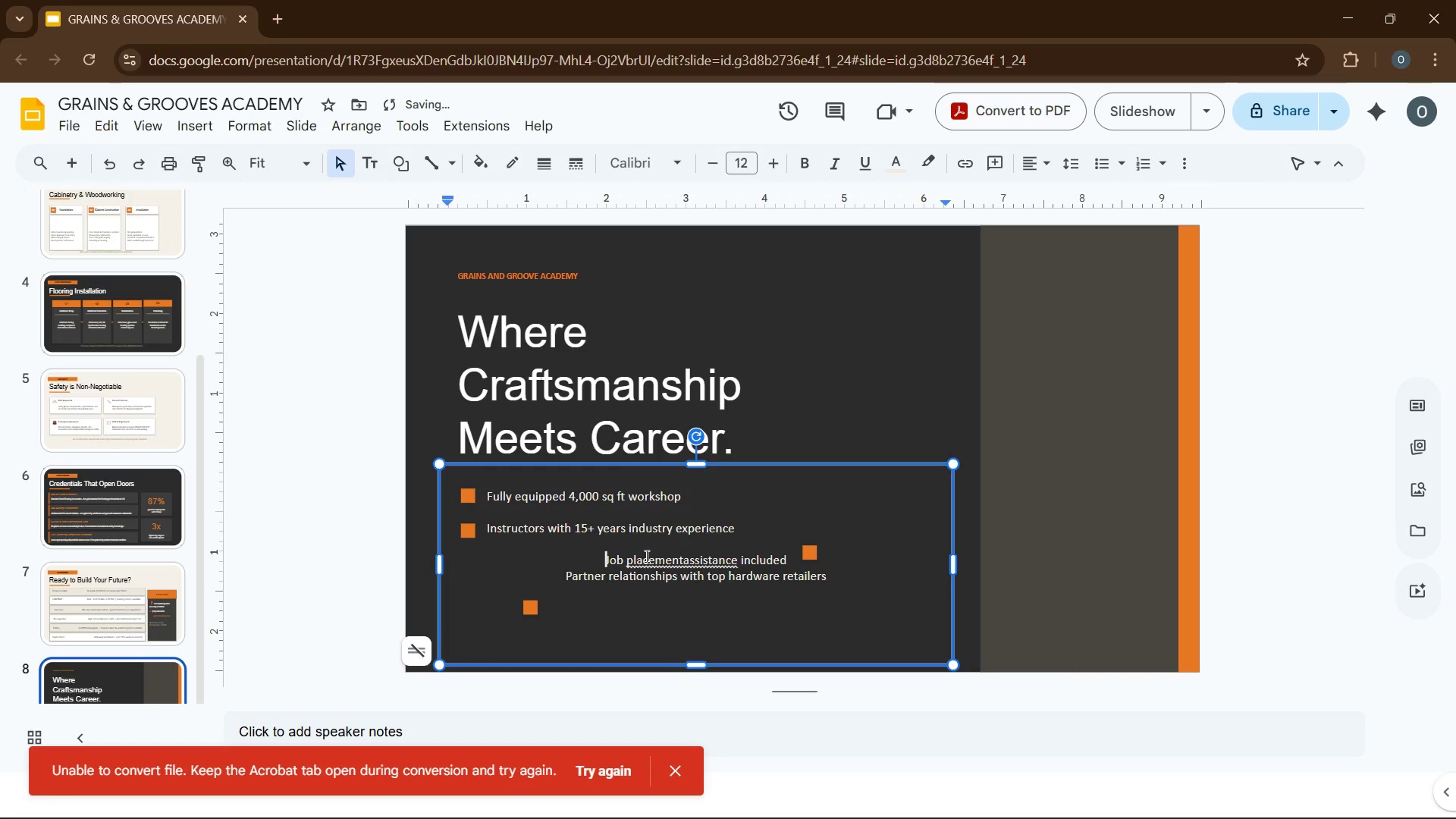 
key(Backspace)
 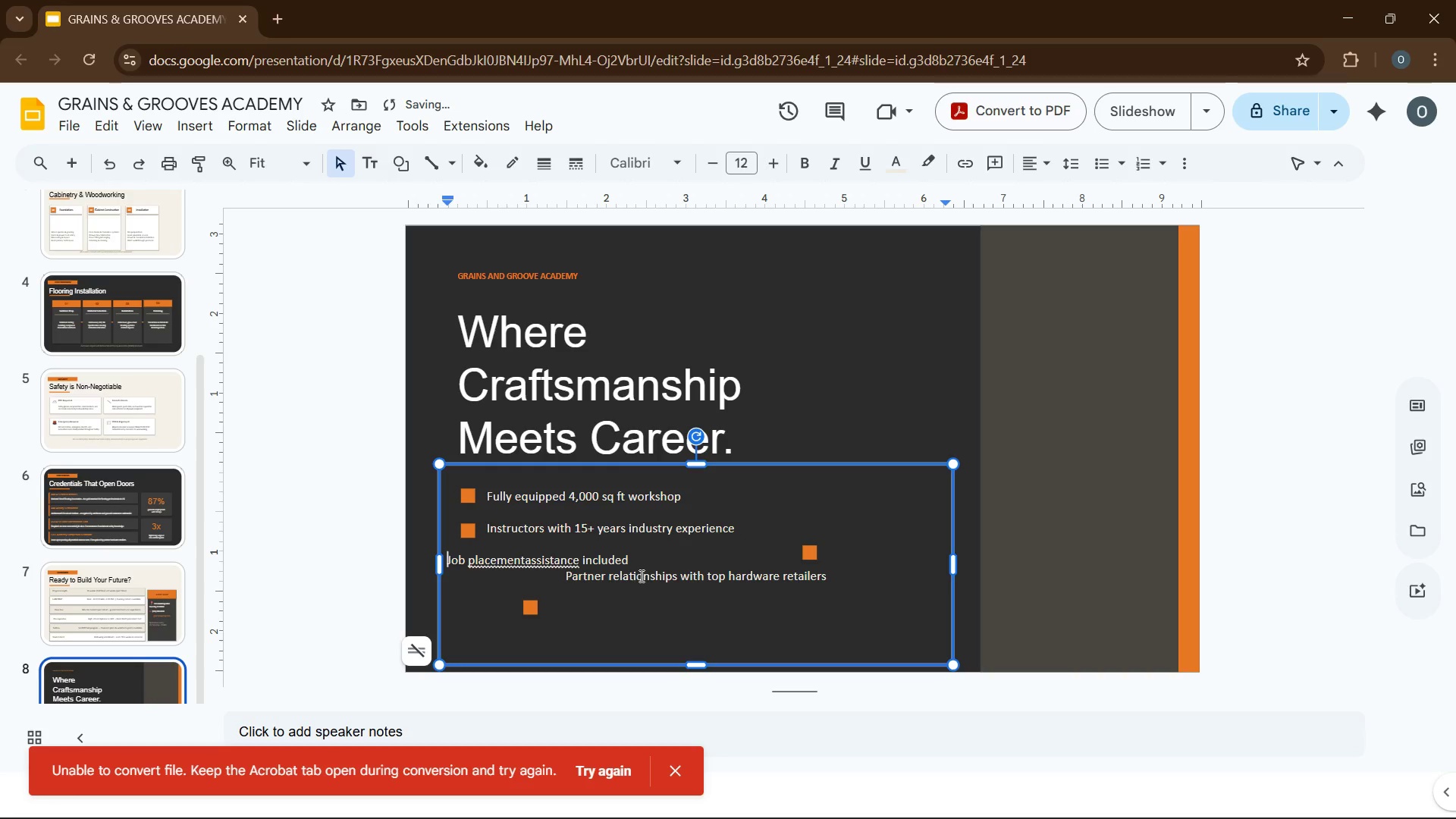 
key(Tab)
 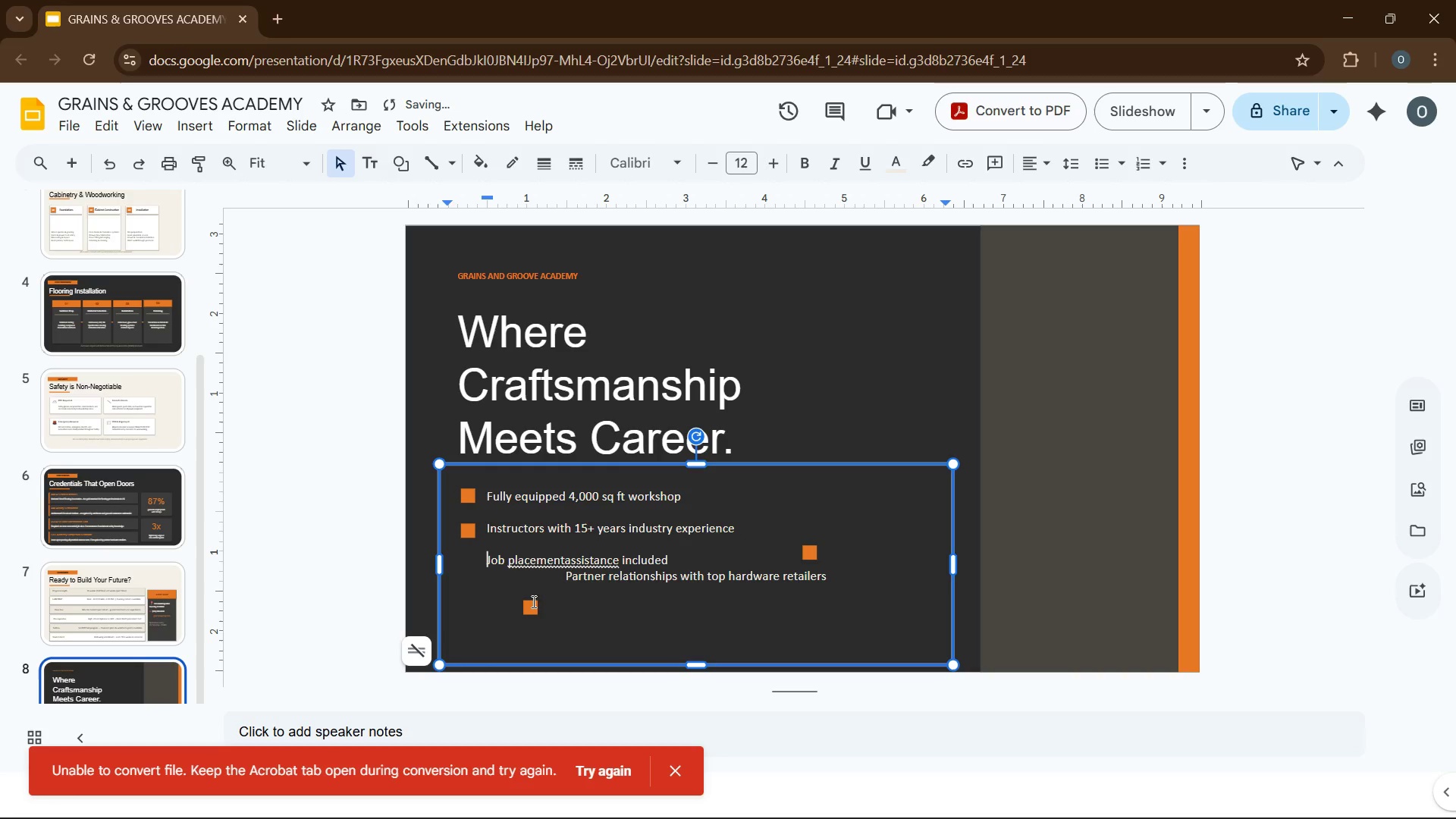 
left_click_drag(start_coordinate=[532, 609], to_coordinate=[468, 562])
 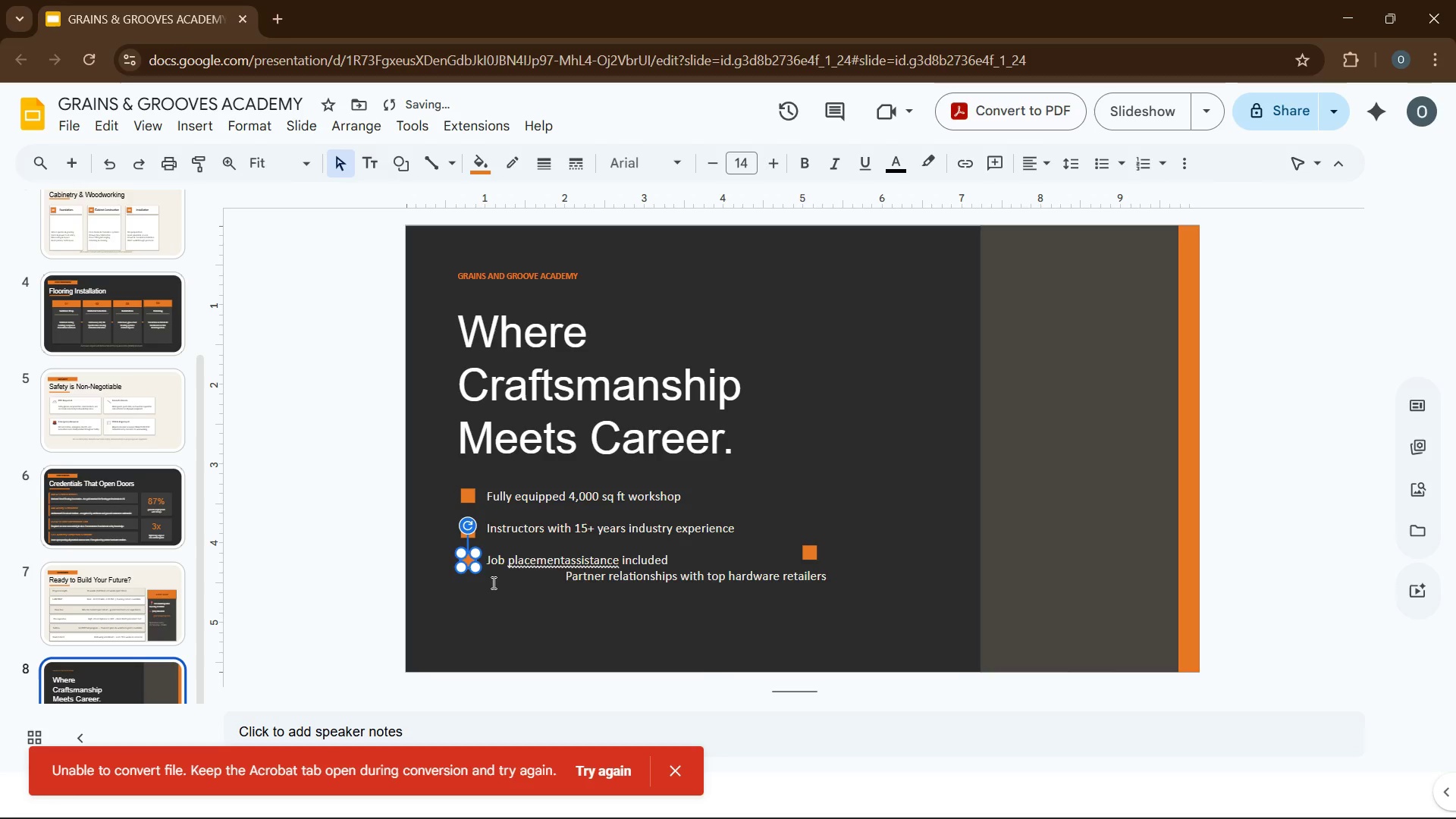 
left_click([494, 584])
 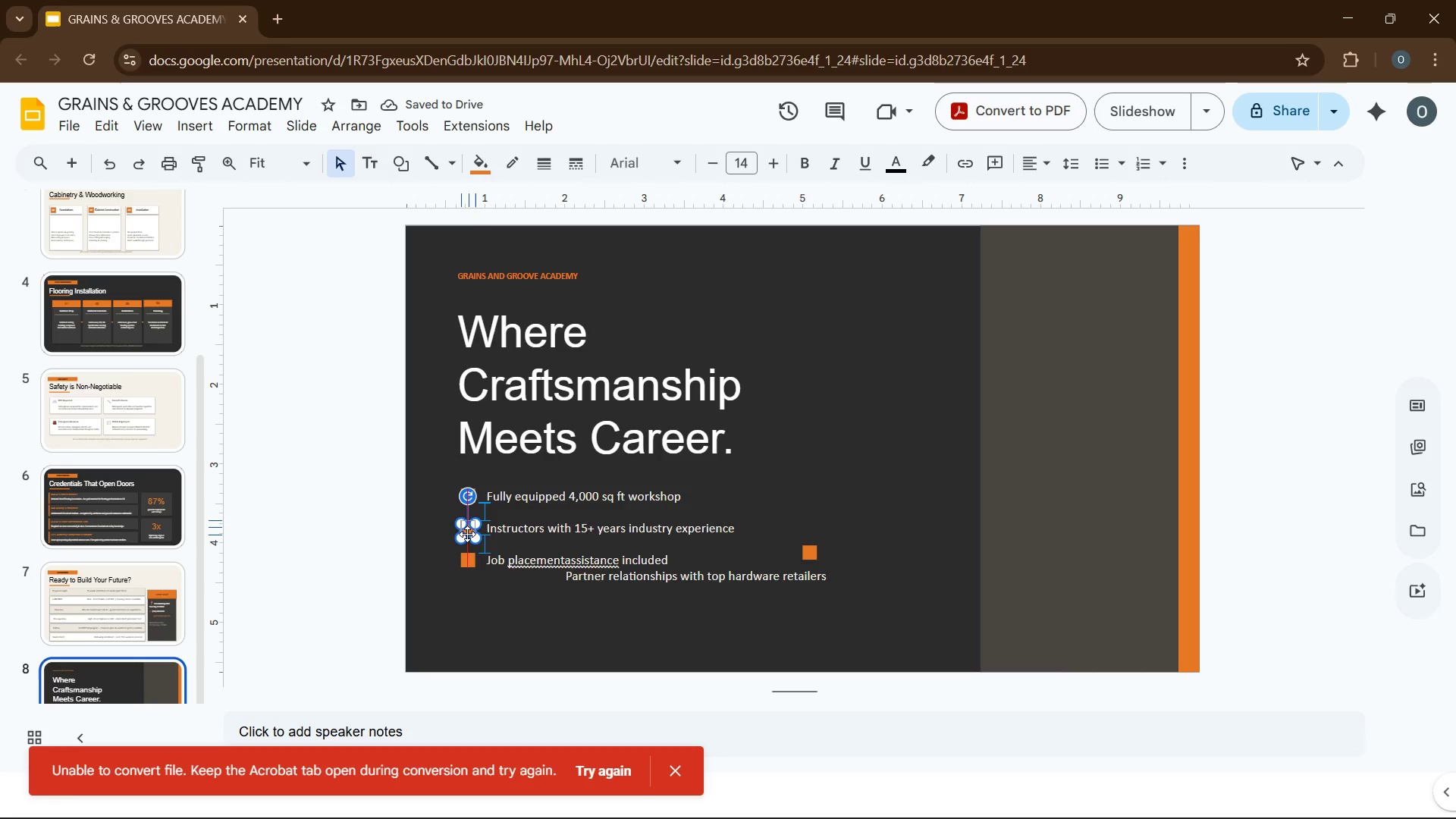 
left_click([504, 598])
 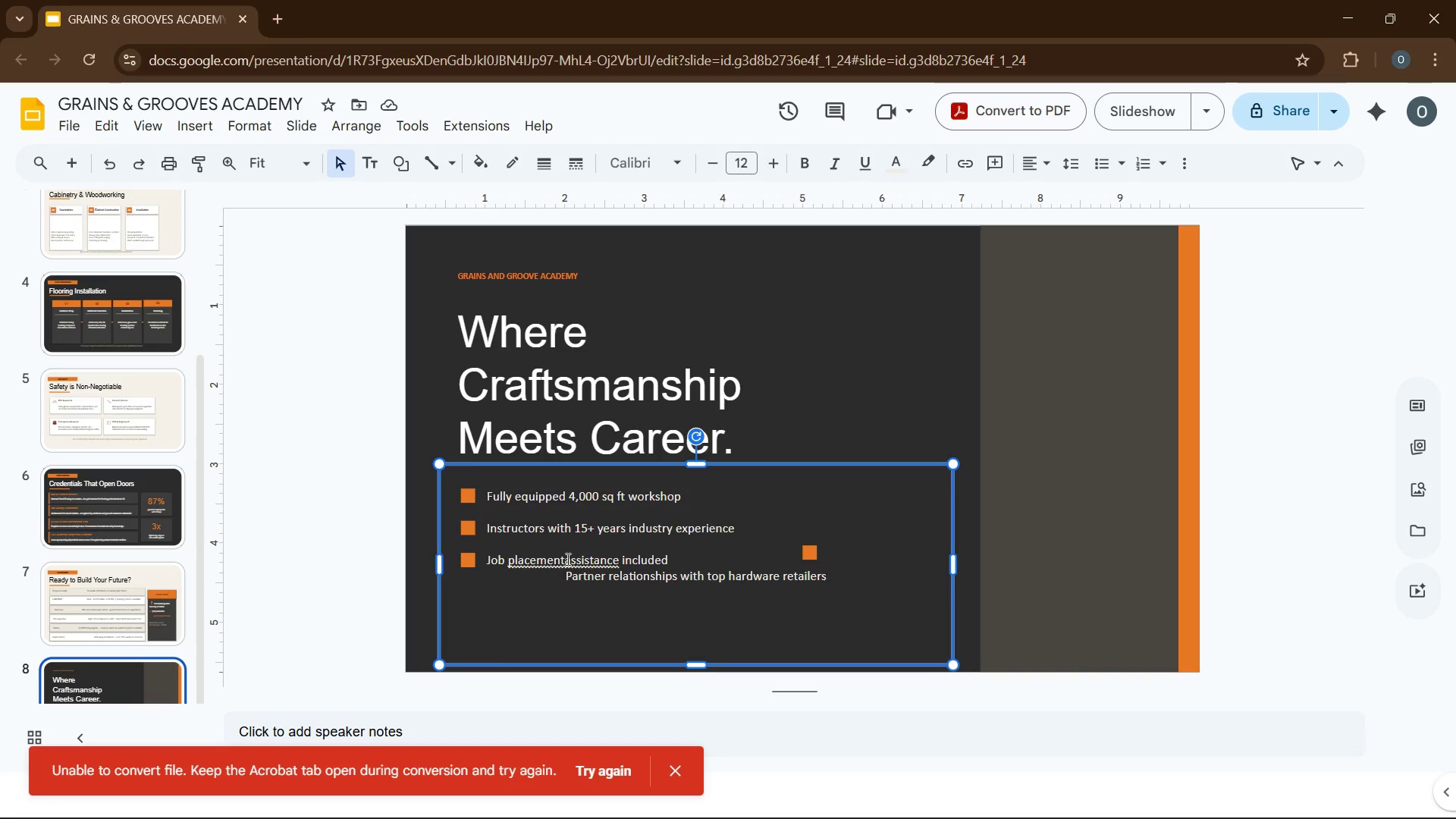 
wait(6.55)
 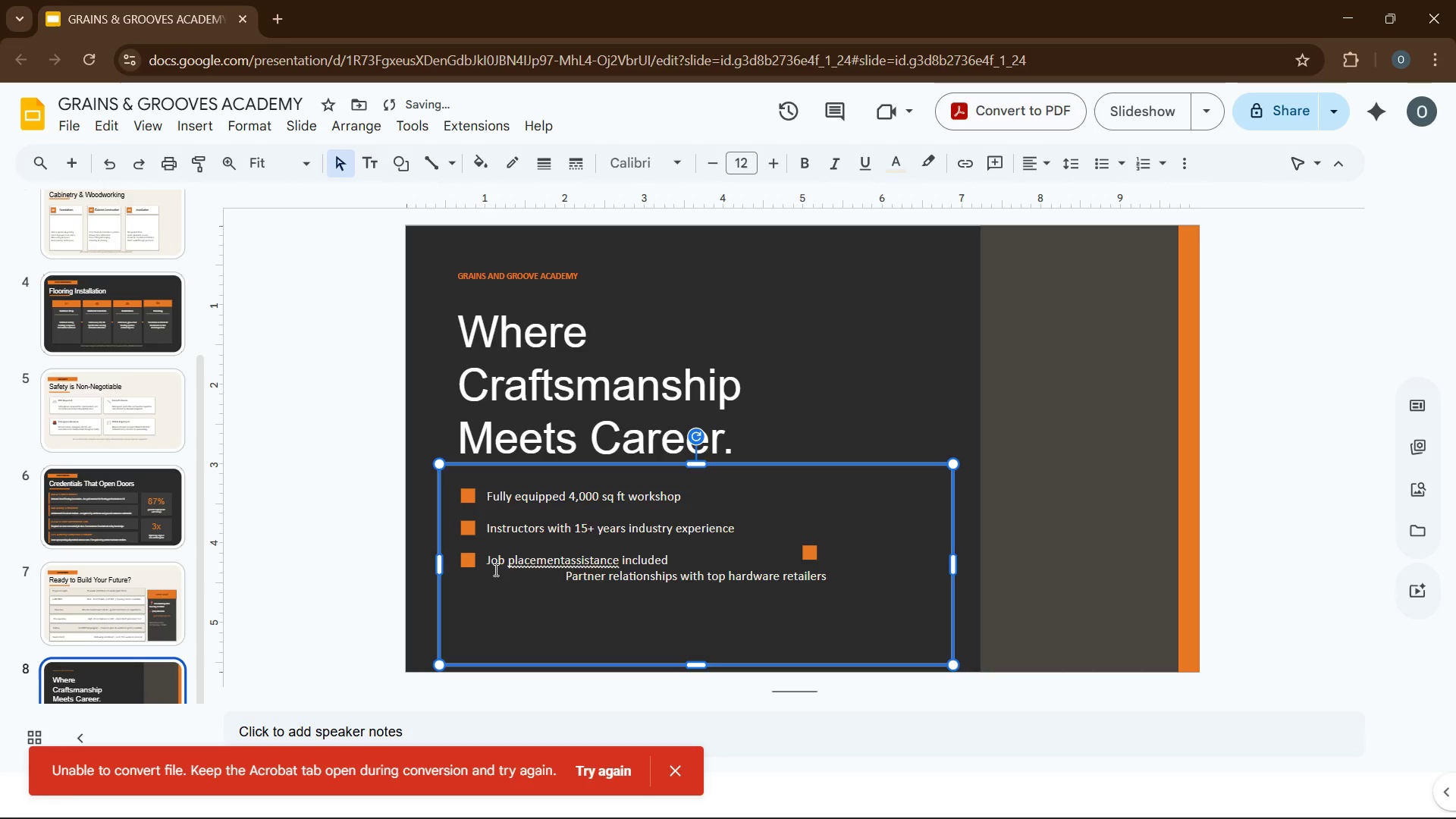 
left_click([566, 562])
 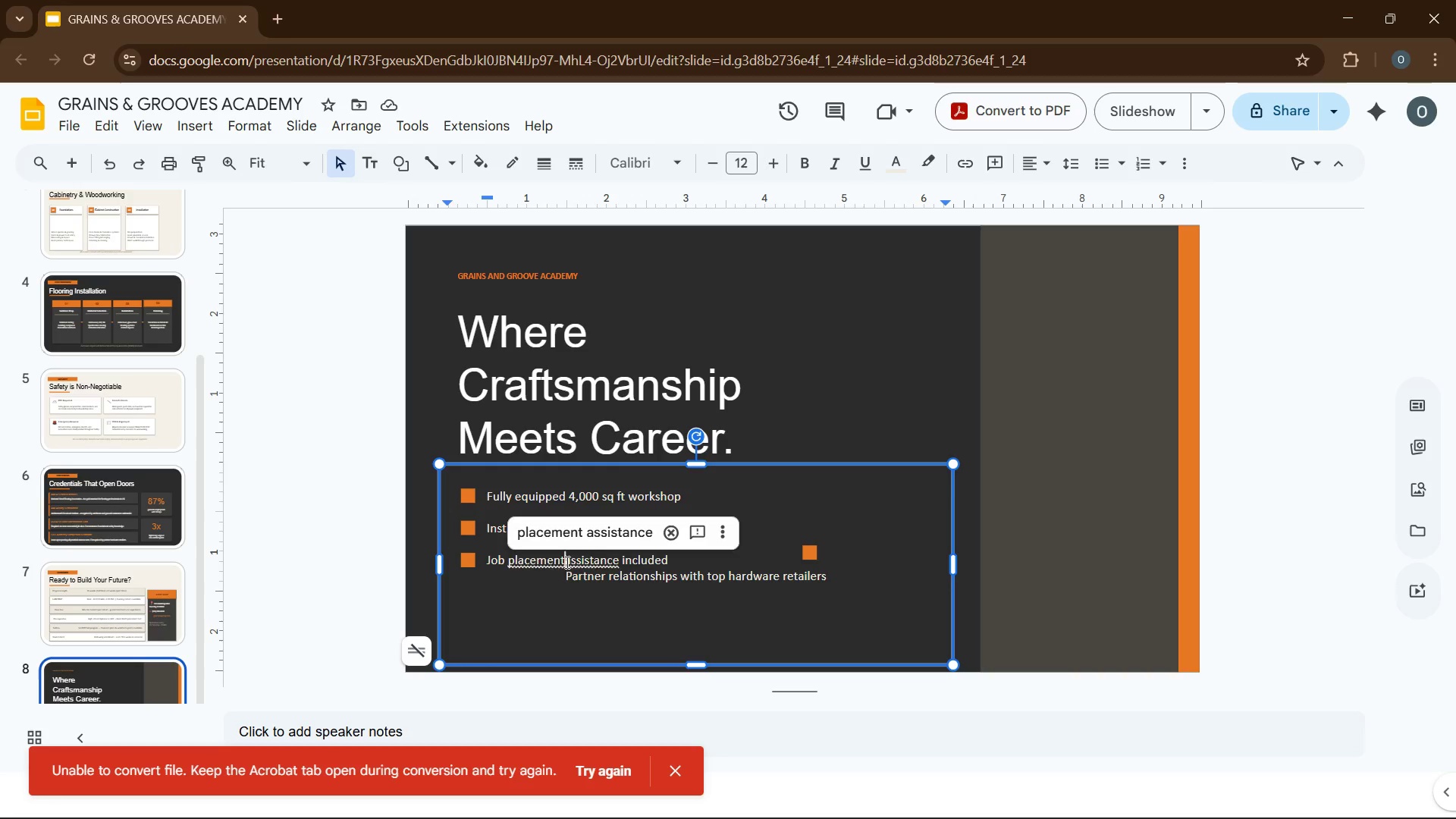 
key(Space)
 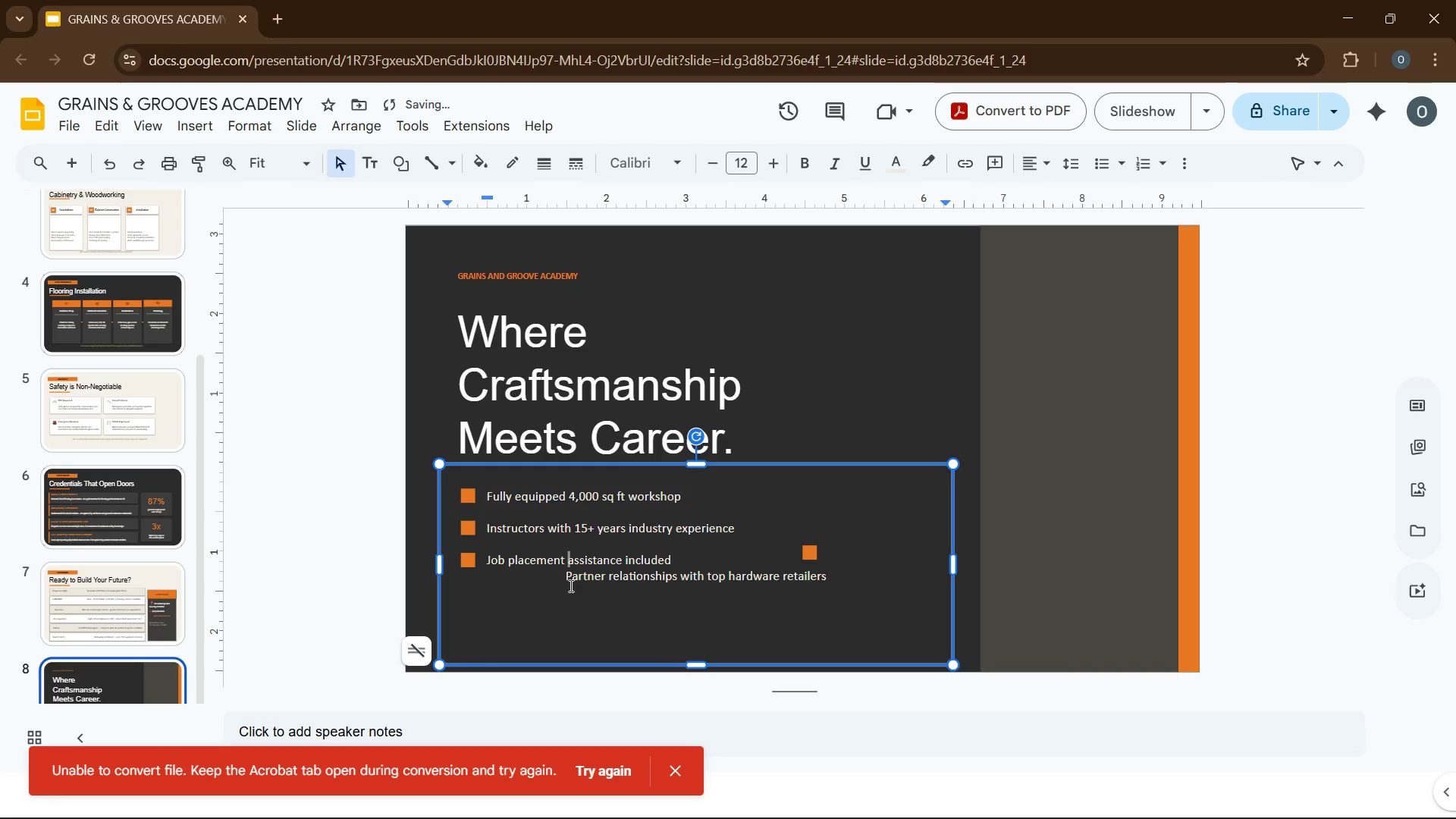 
left_click([570, 585])
 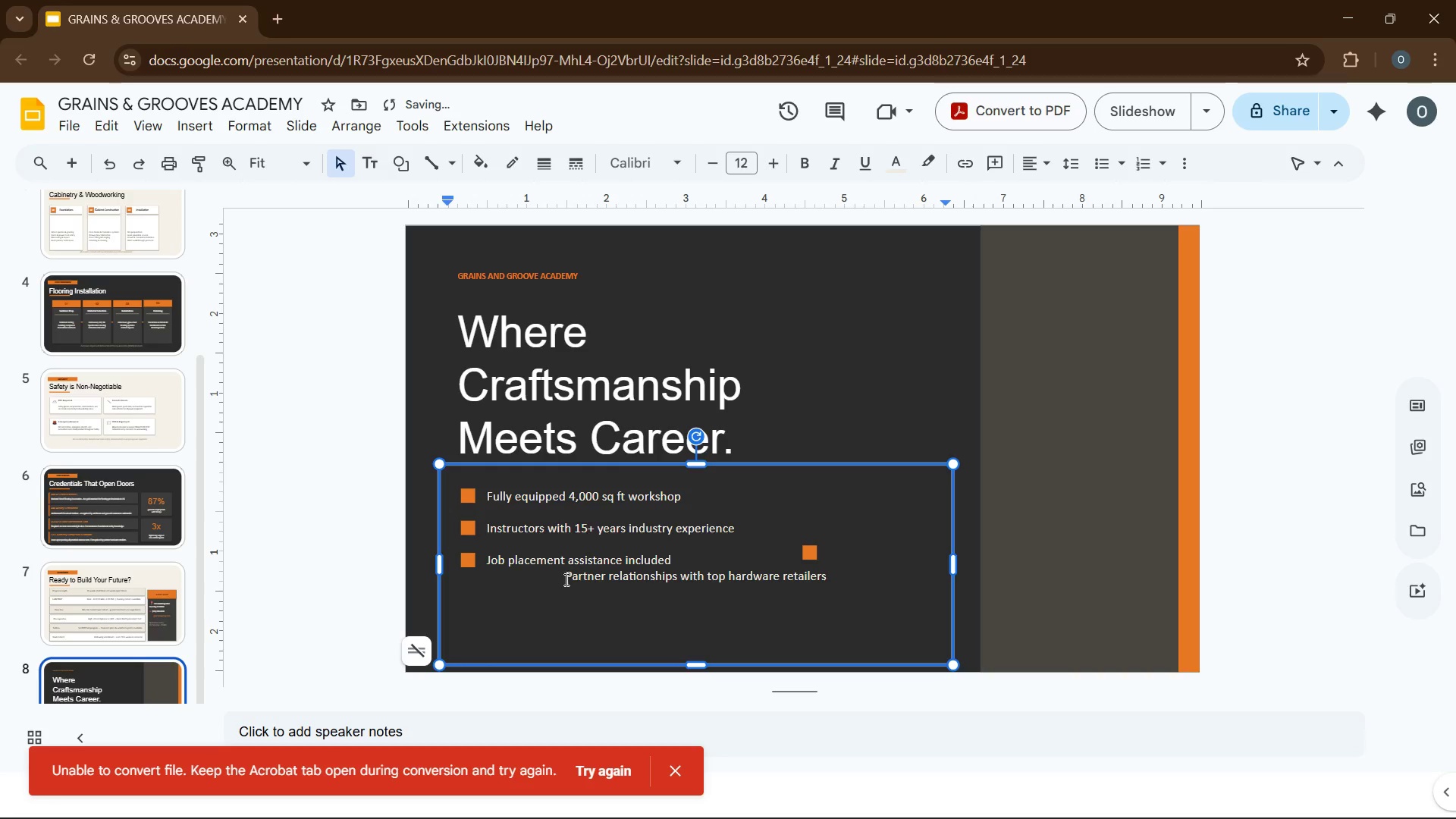 
key(ArrowLeft)
 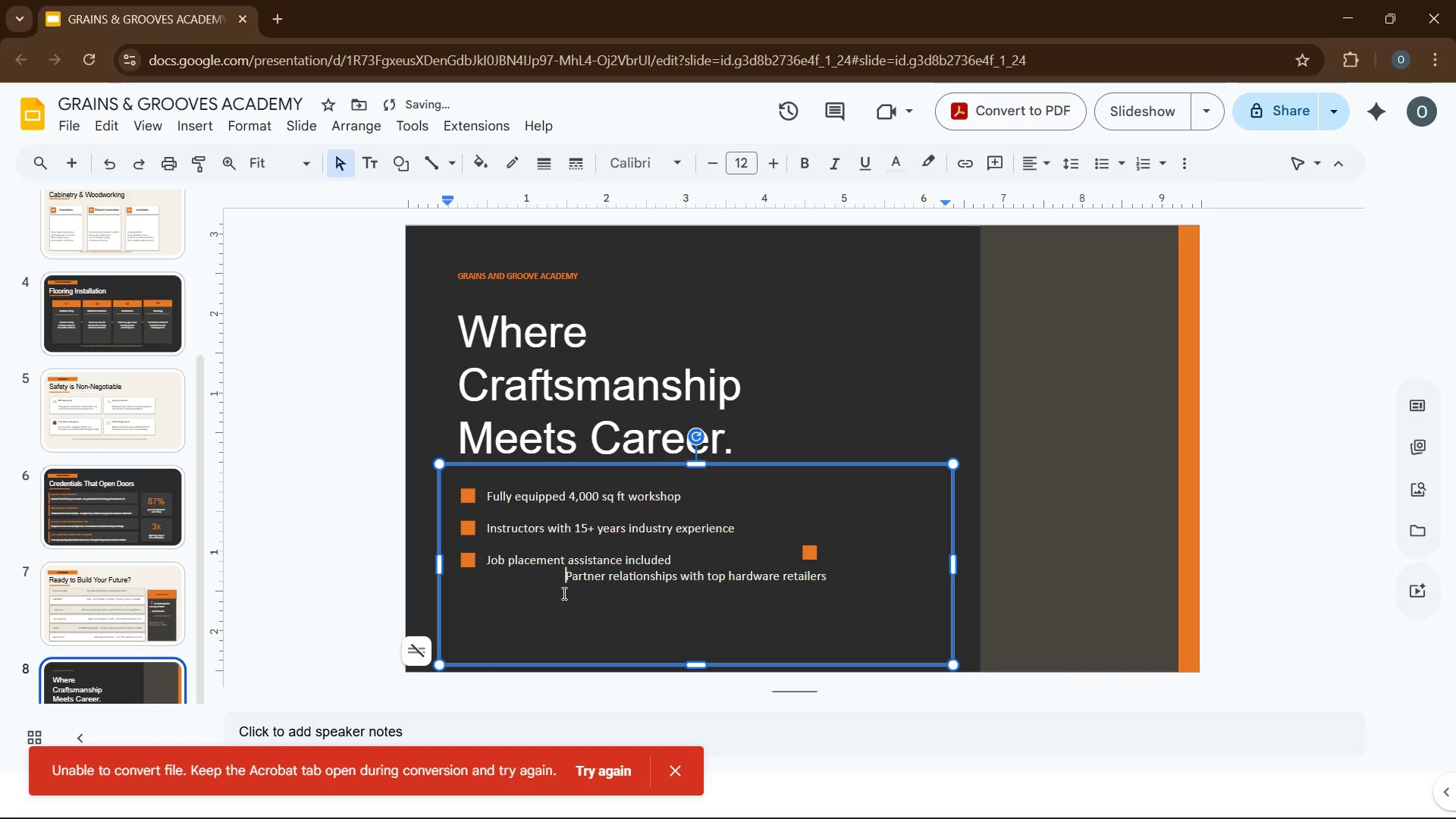 
hold_key(key=Backspace, duration=0.33)
 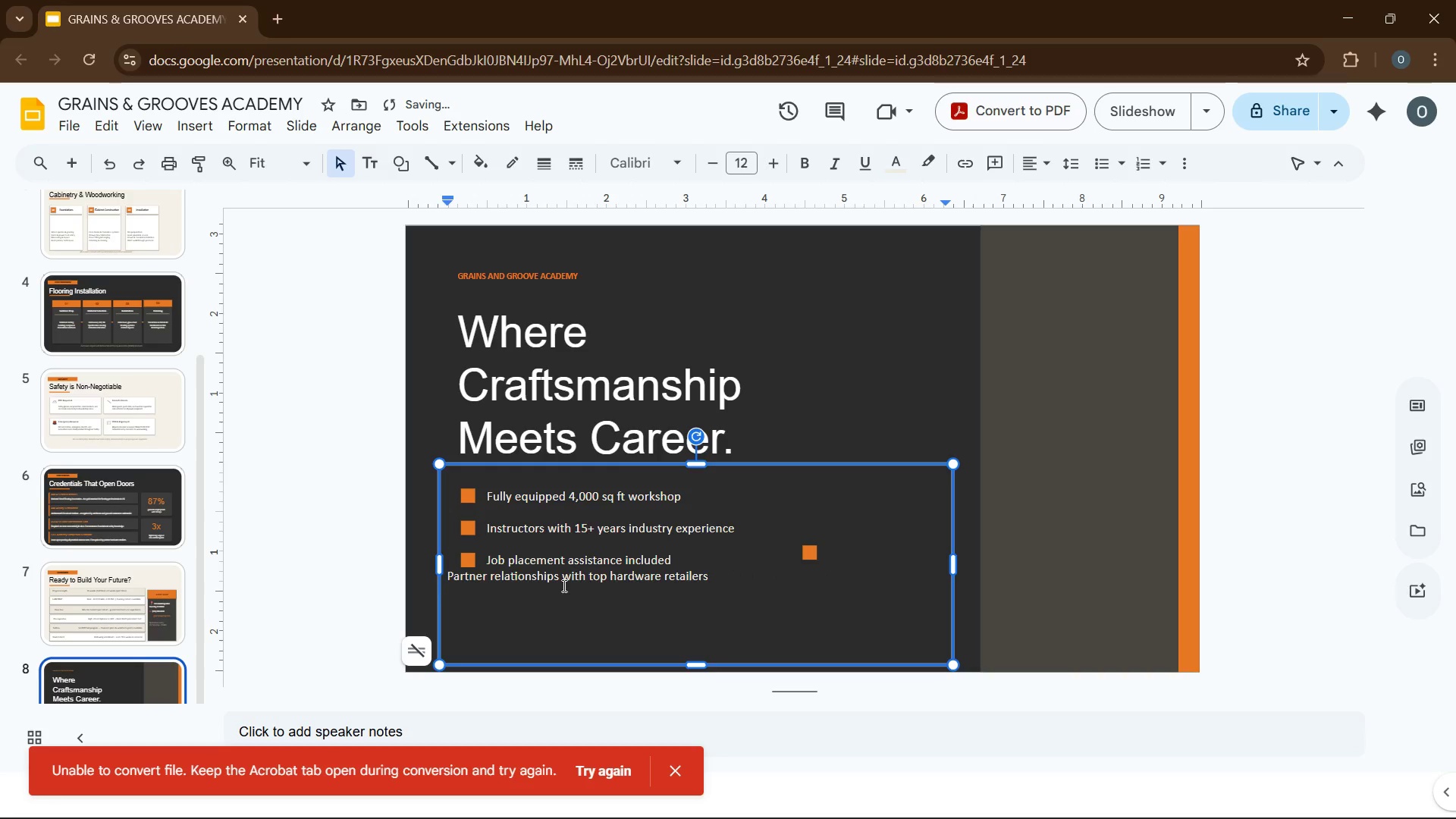 
key(Enter)
 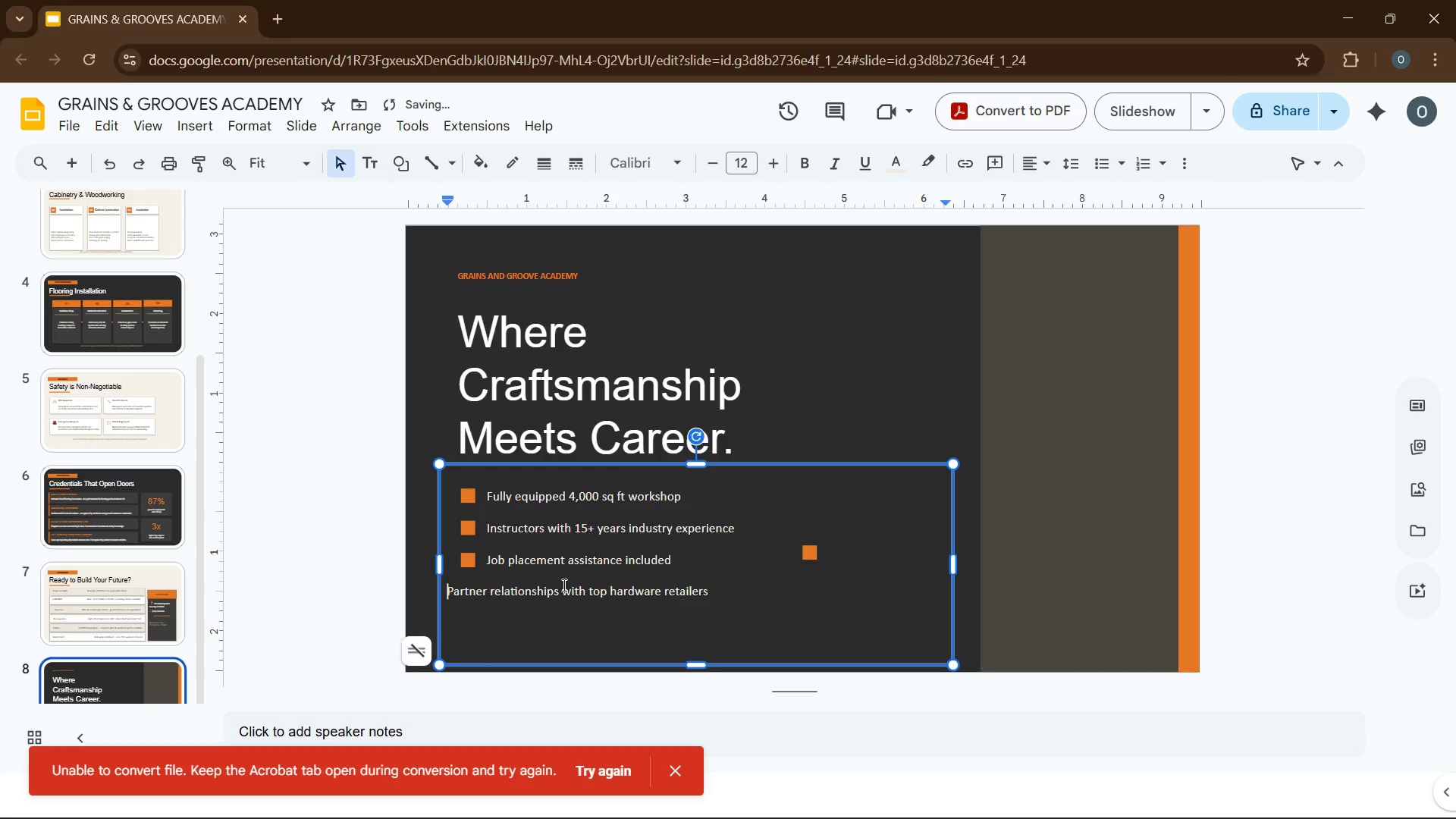 
key(Tab)
 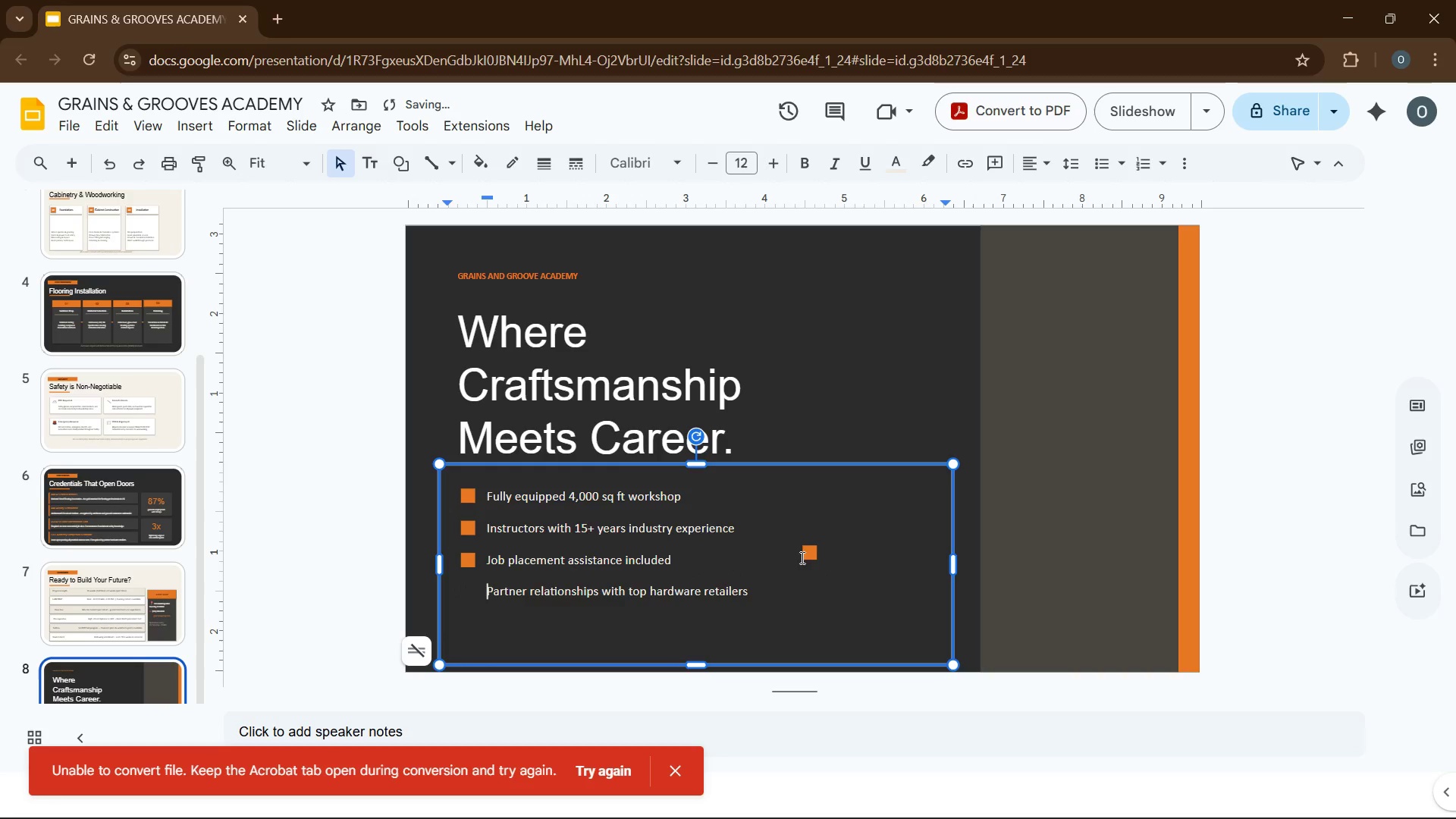 
left_click_drag(start_coordinate=[805, 551], to_coordinate=[459, 585])
 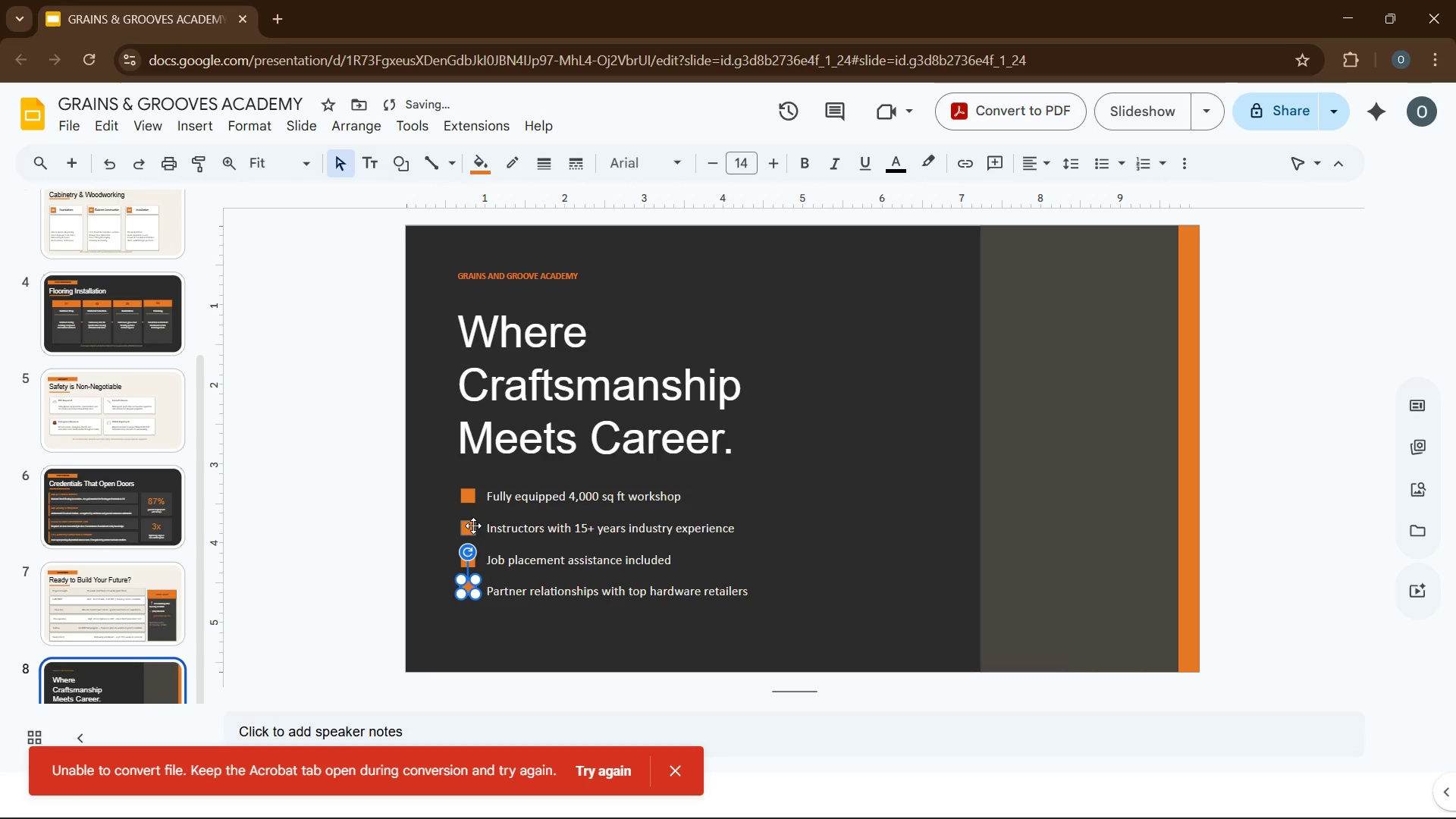 
hold_key(key=ControlLeft, duration=1.31)
left_click([467, 560])
 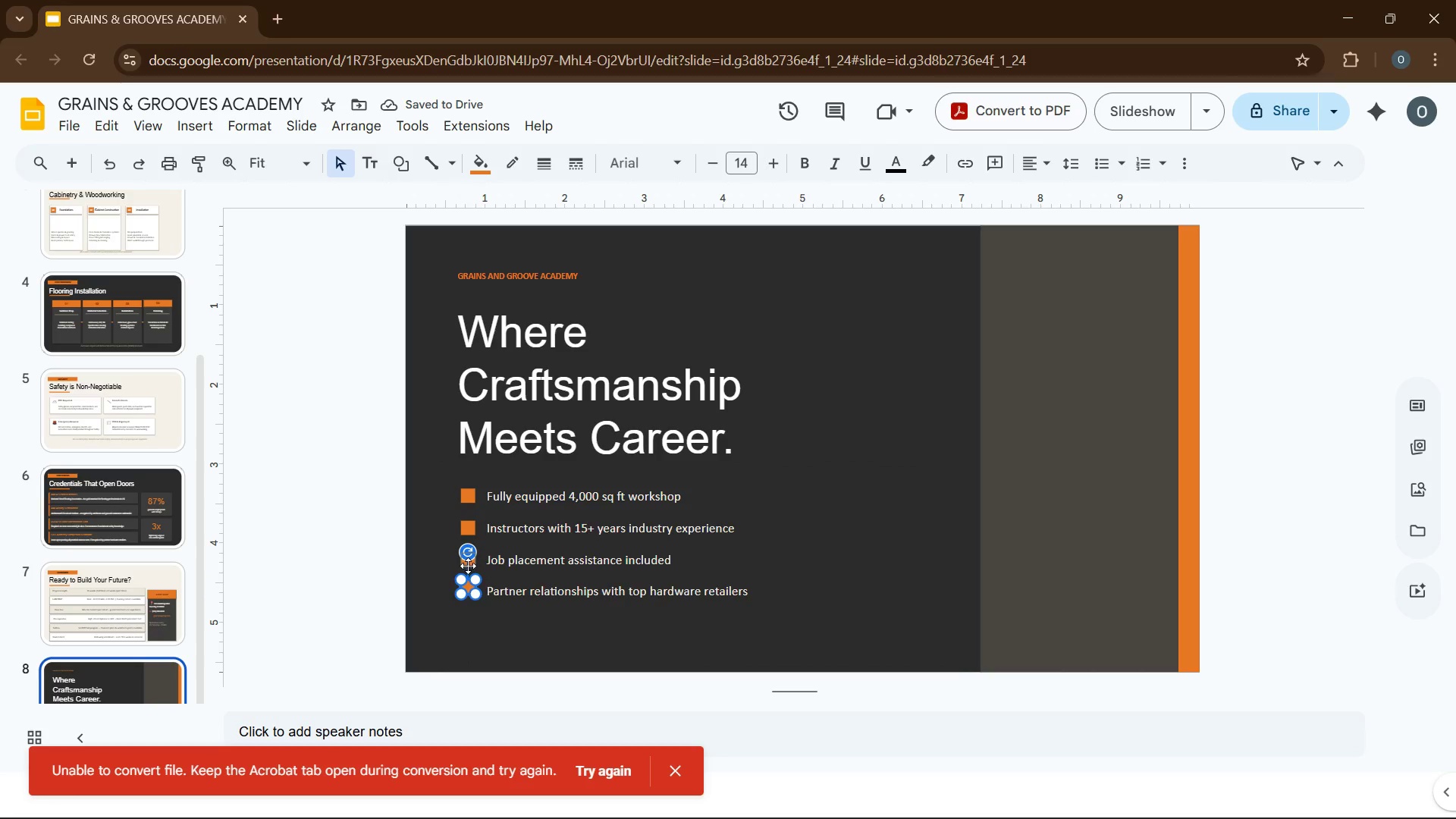 
hold_key(key=ControlLeft, duration=4.02)
left_click([469, 566])
 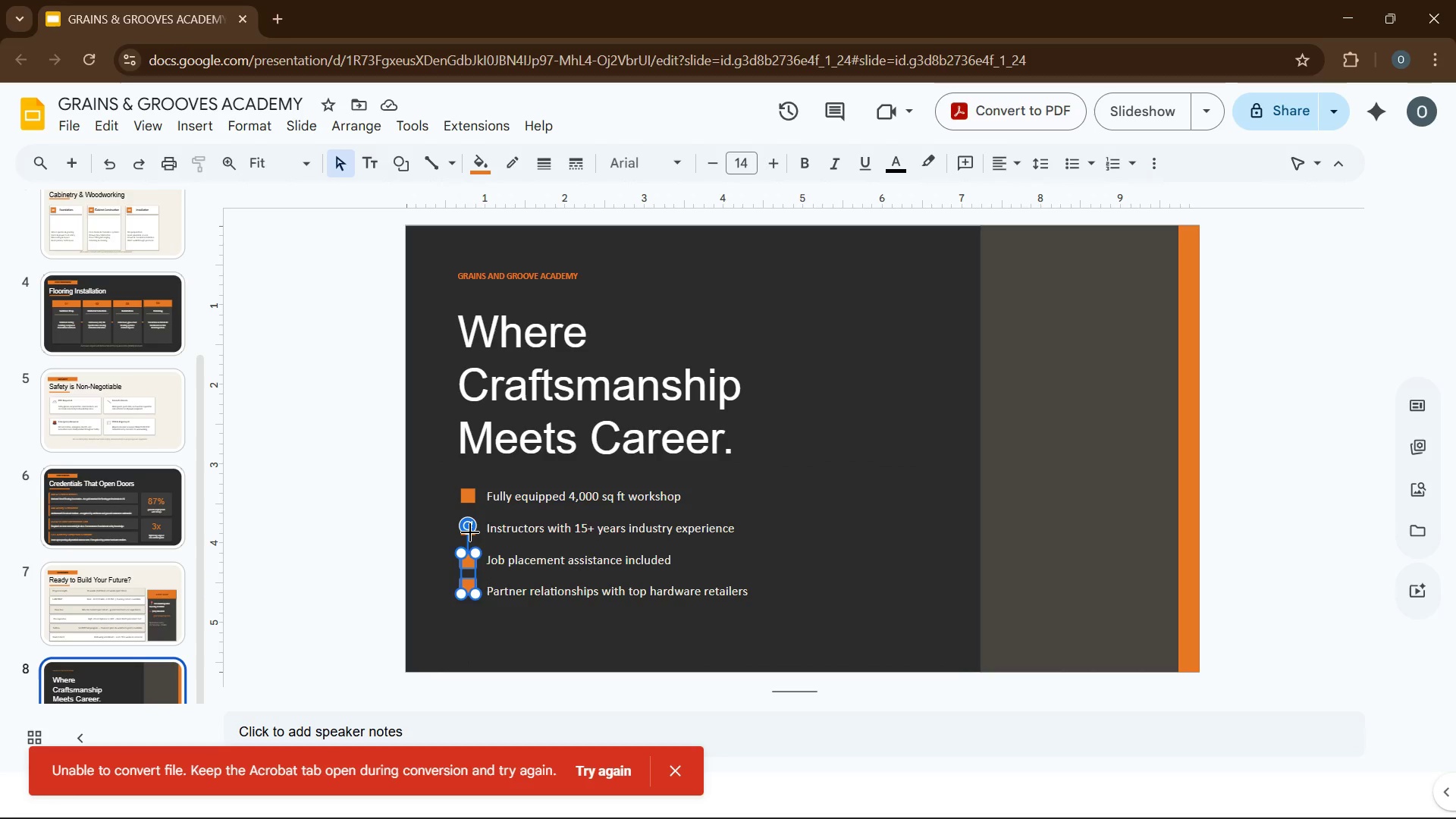 
left_click([470, 532])
 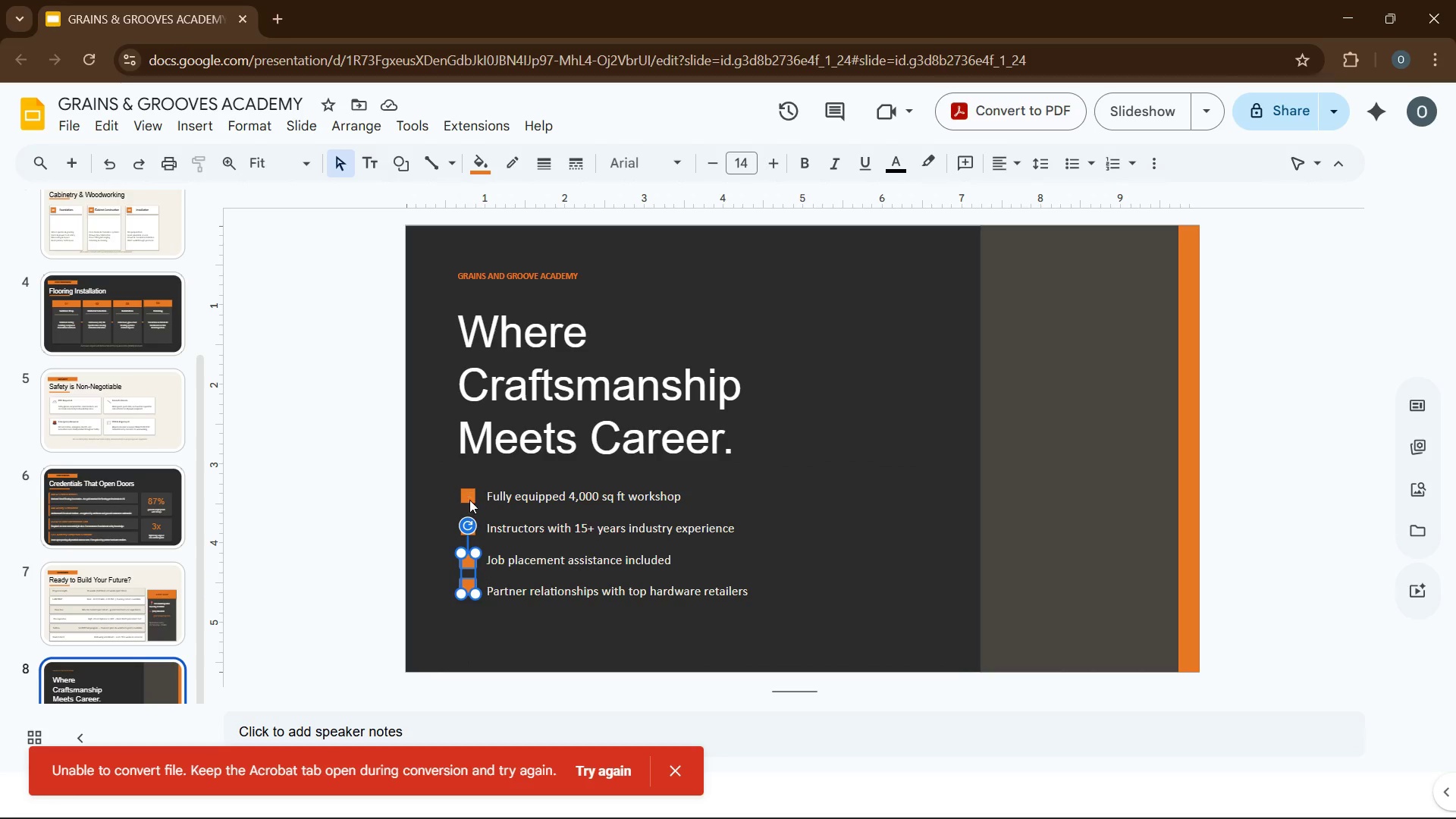 
left_click([469, 500])
 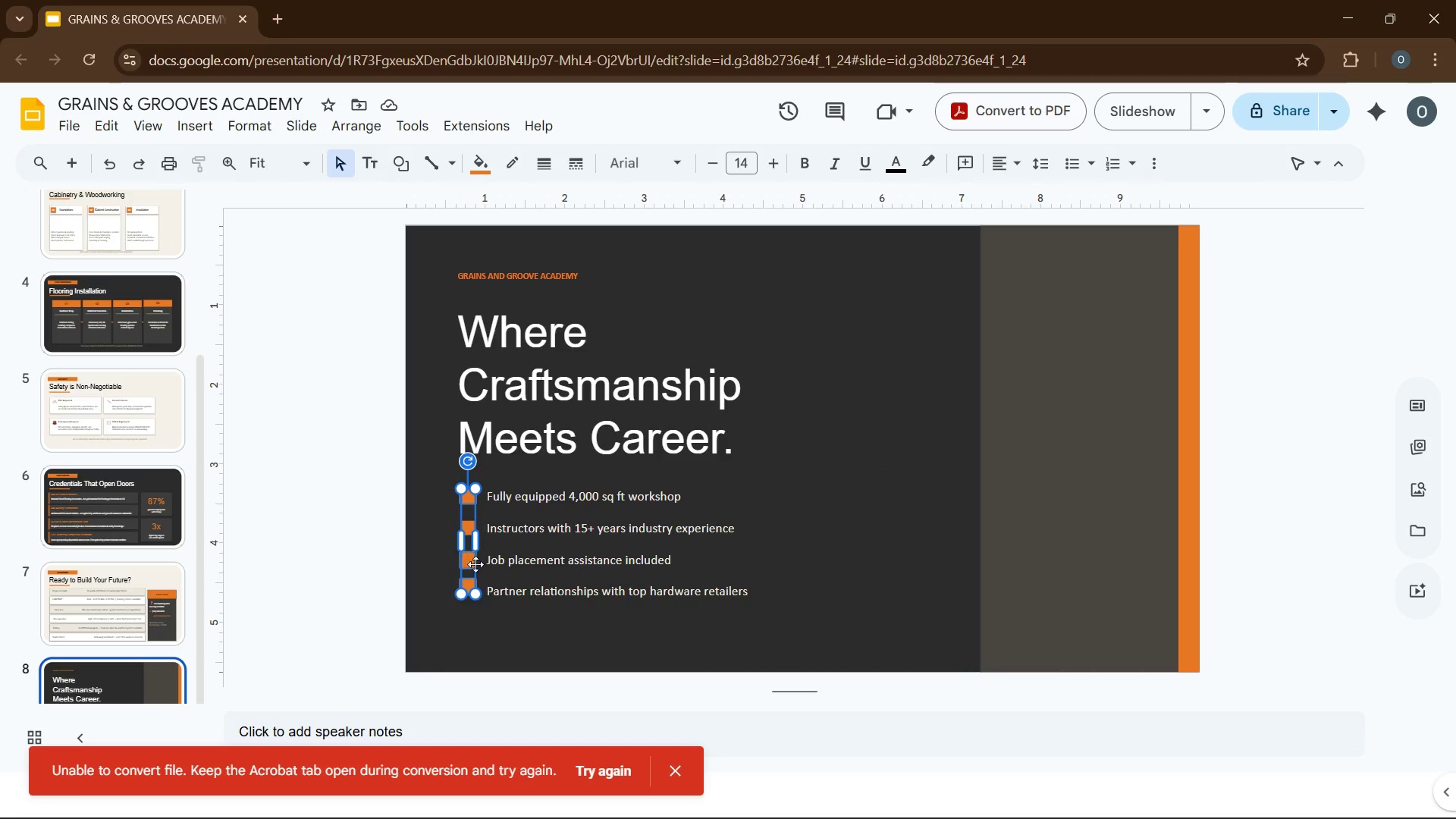 
left_click([497, 612])
 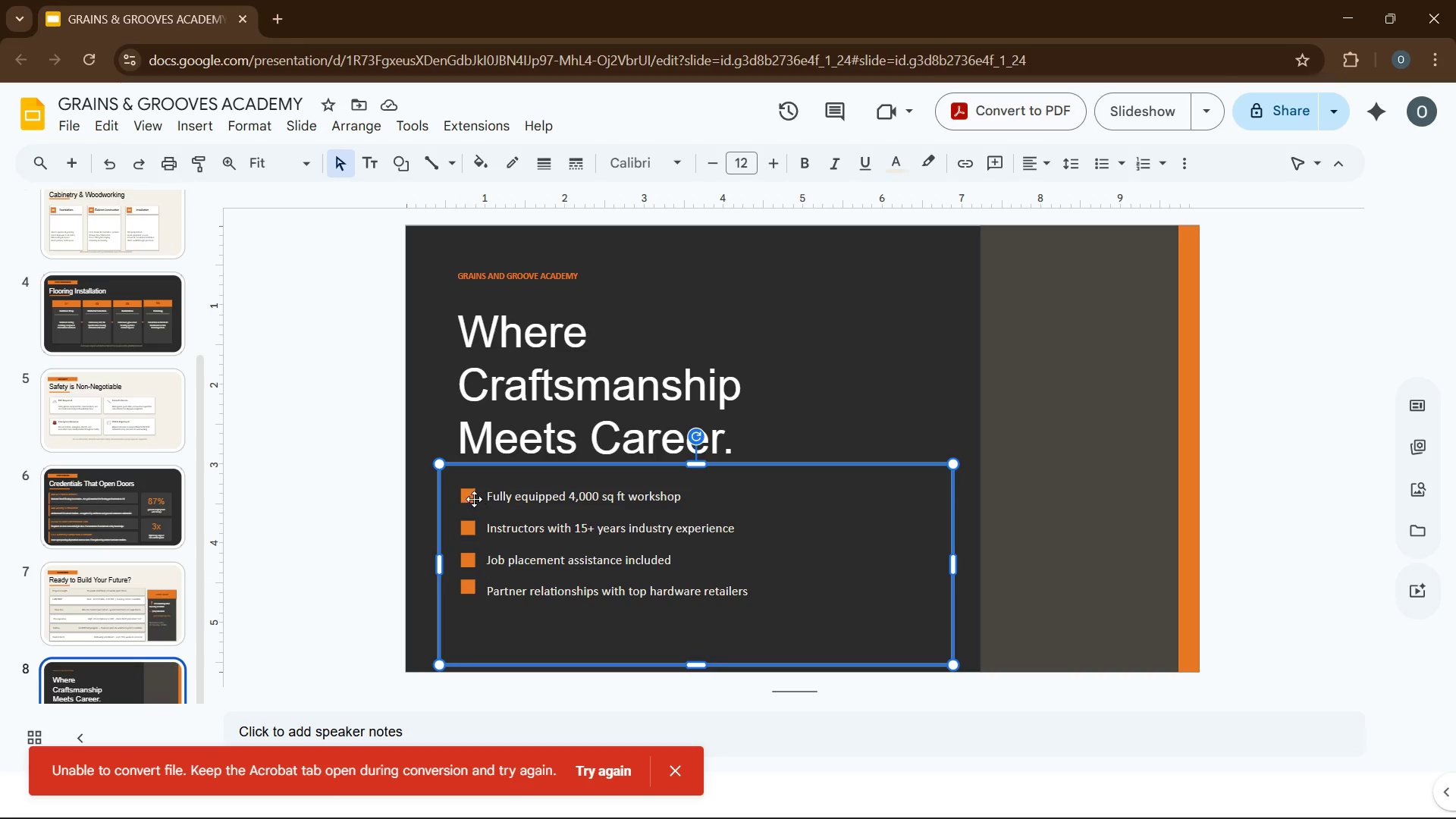 
left_click([474, 499])
 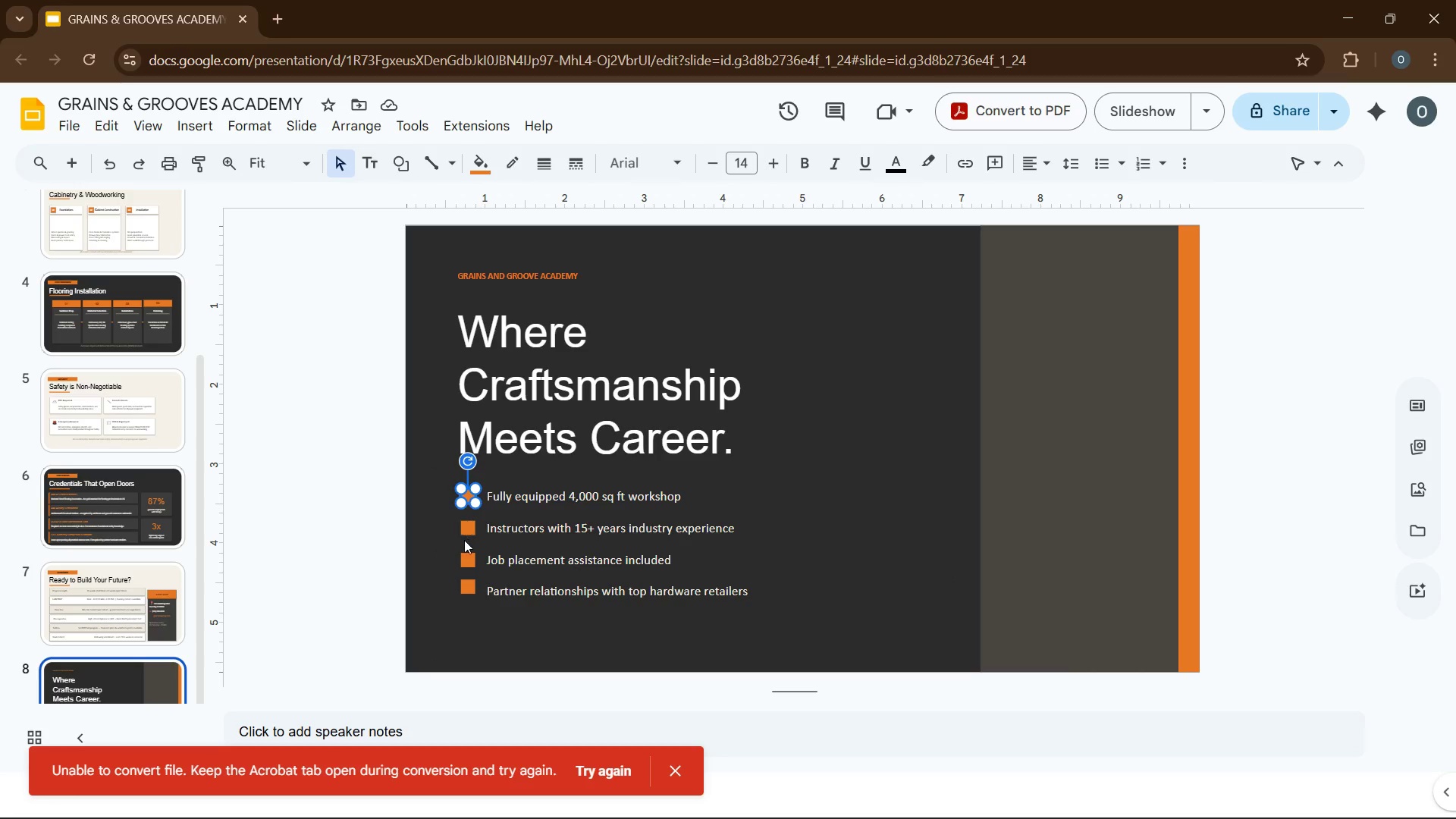 
hold_key(key=ControlLeft, duration=0.64)
left_click([464, 529])
 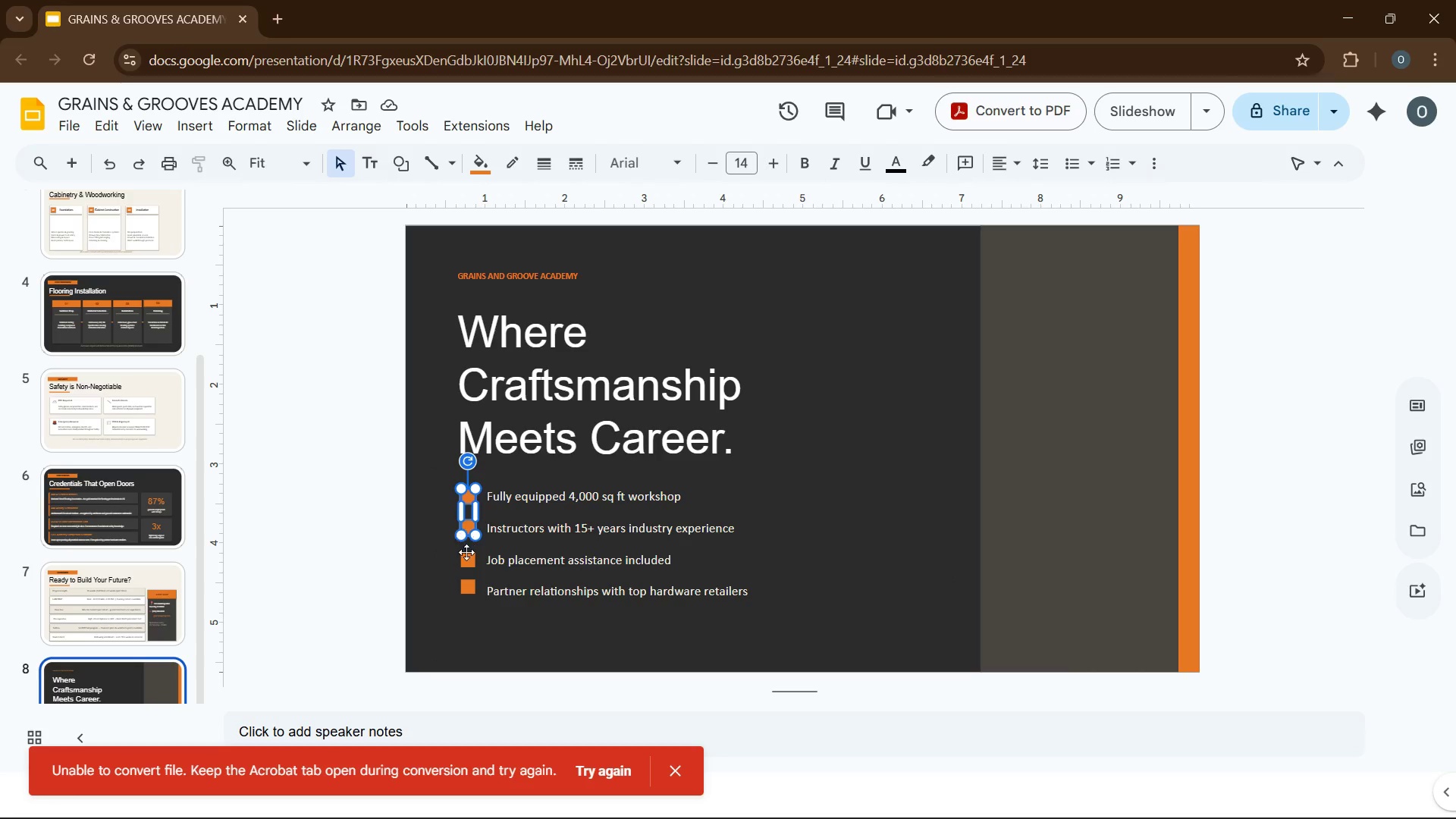 
hold_key(key=ControlLeft, duration=0.75)
left_click([468, 556])
 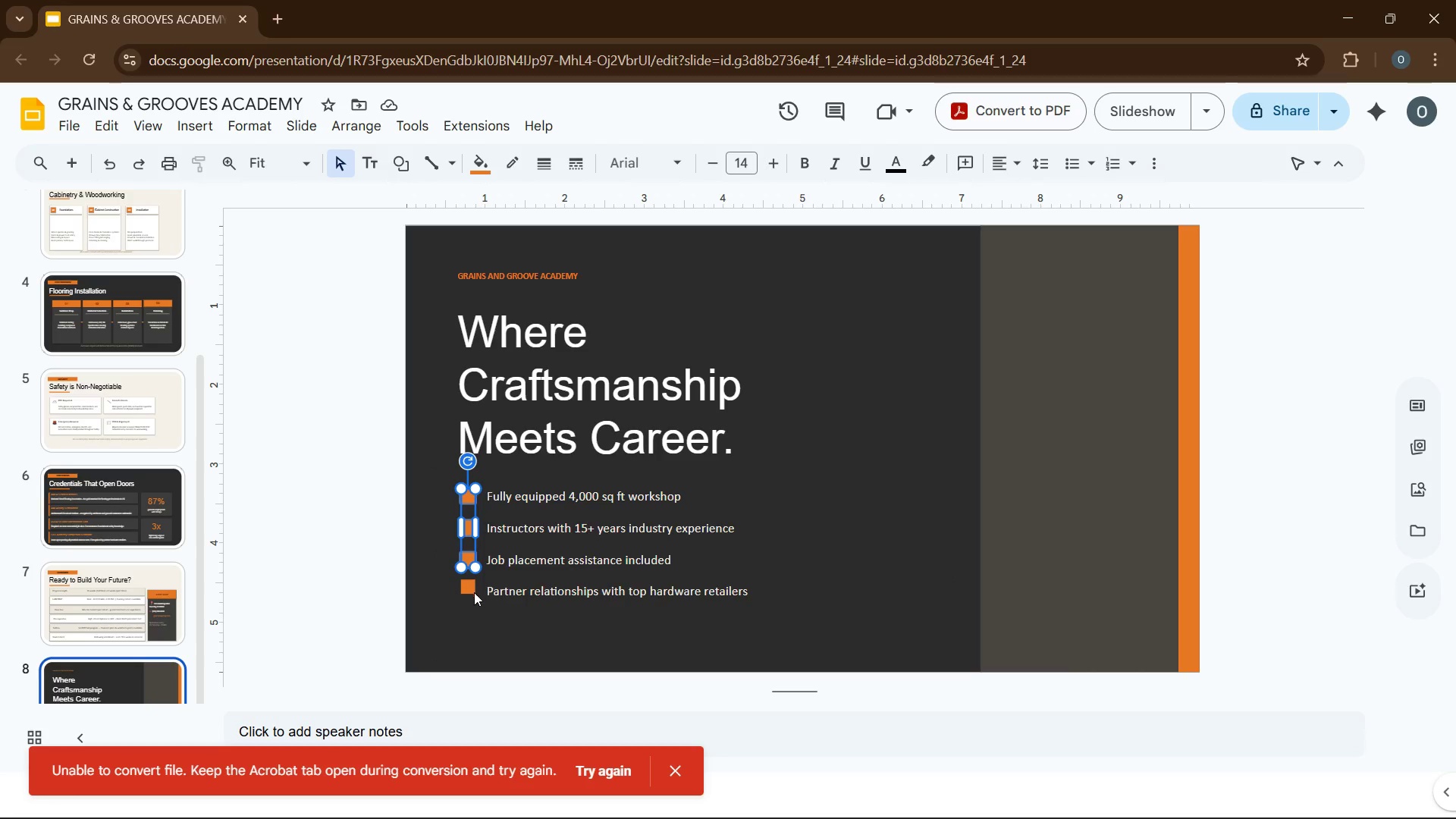 
hold_key(key=ControlLeft, duration=0.86)
left_click([472, 582])
 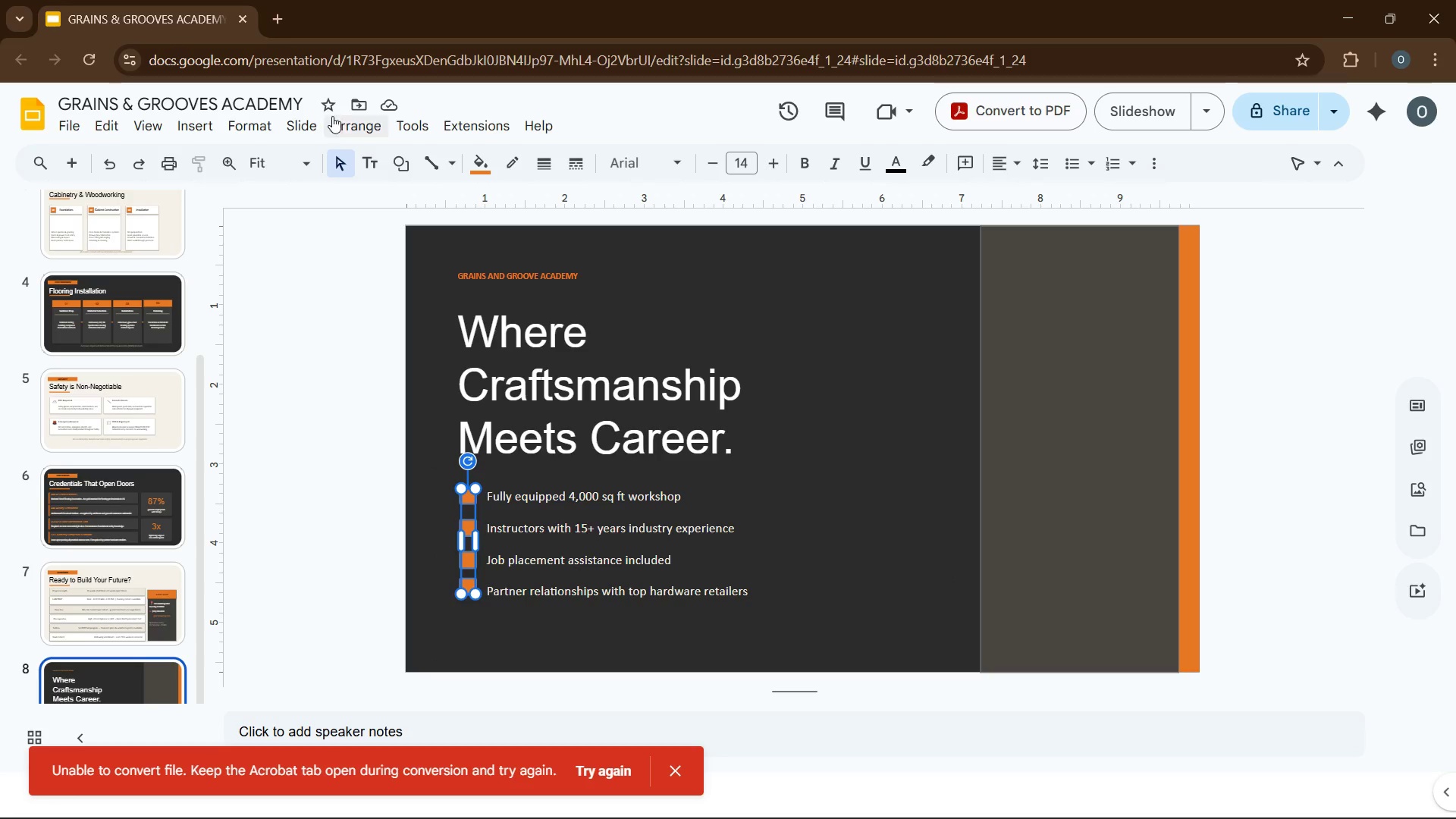 
left_click([343, 124])
 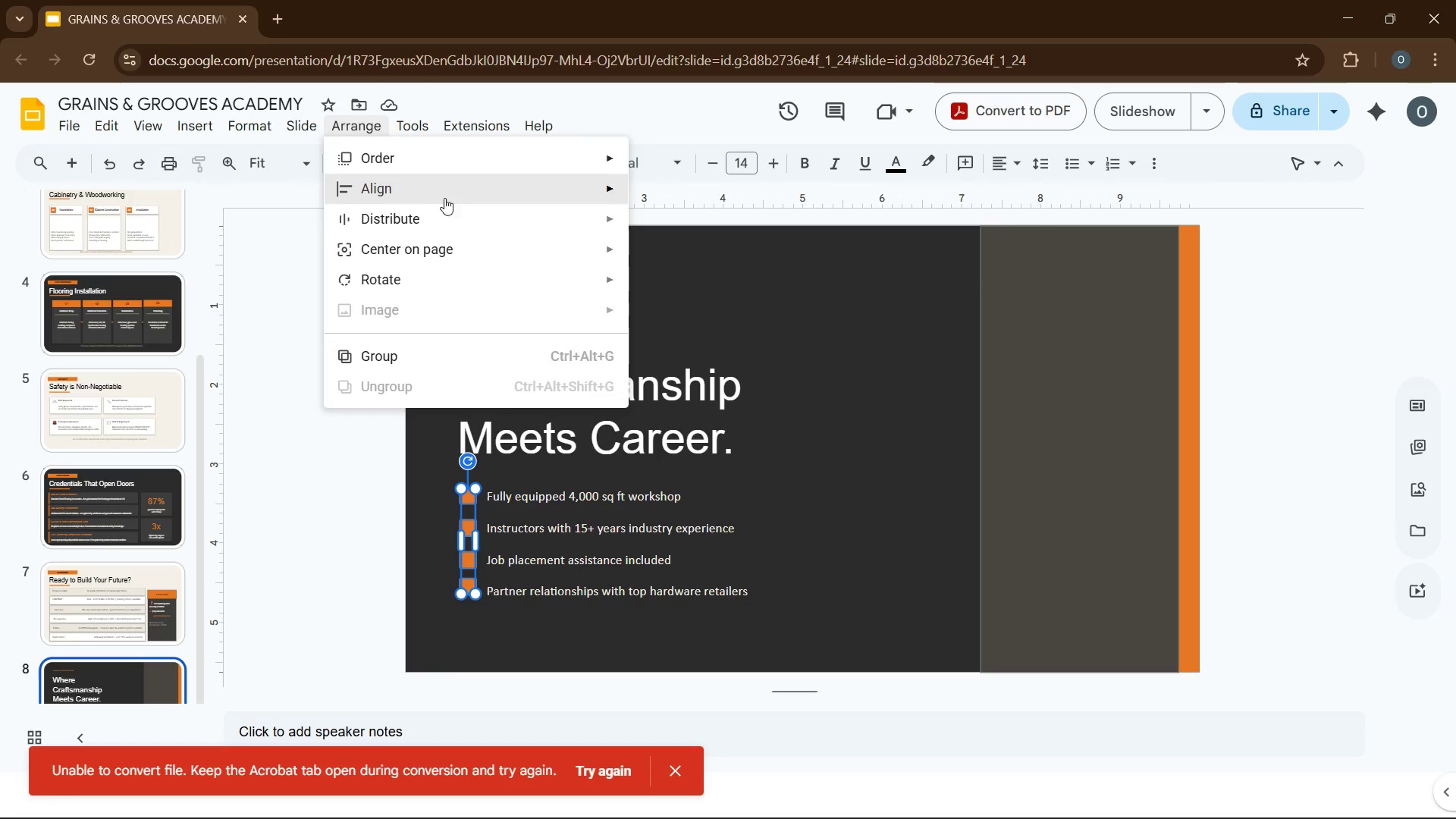 
mouse_move([484, 195])
 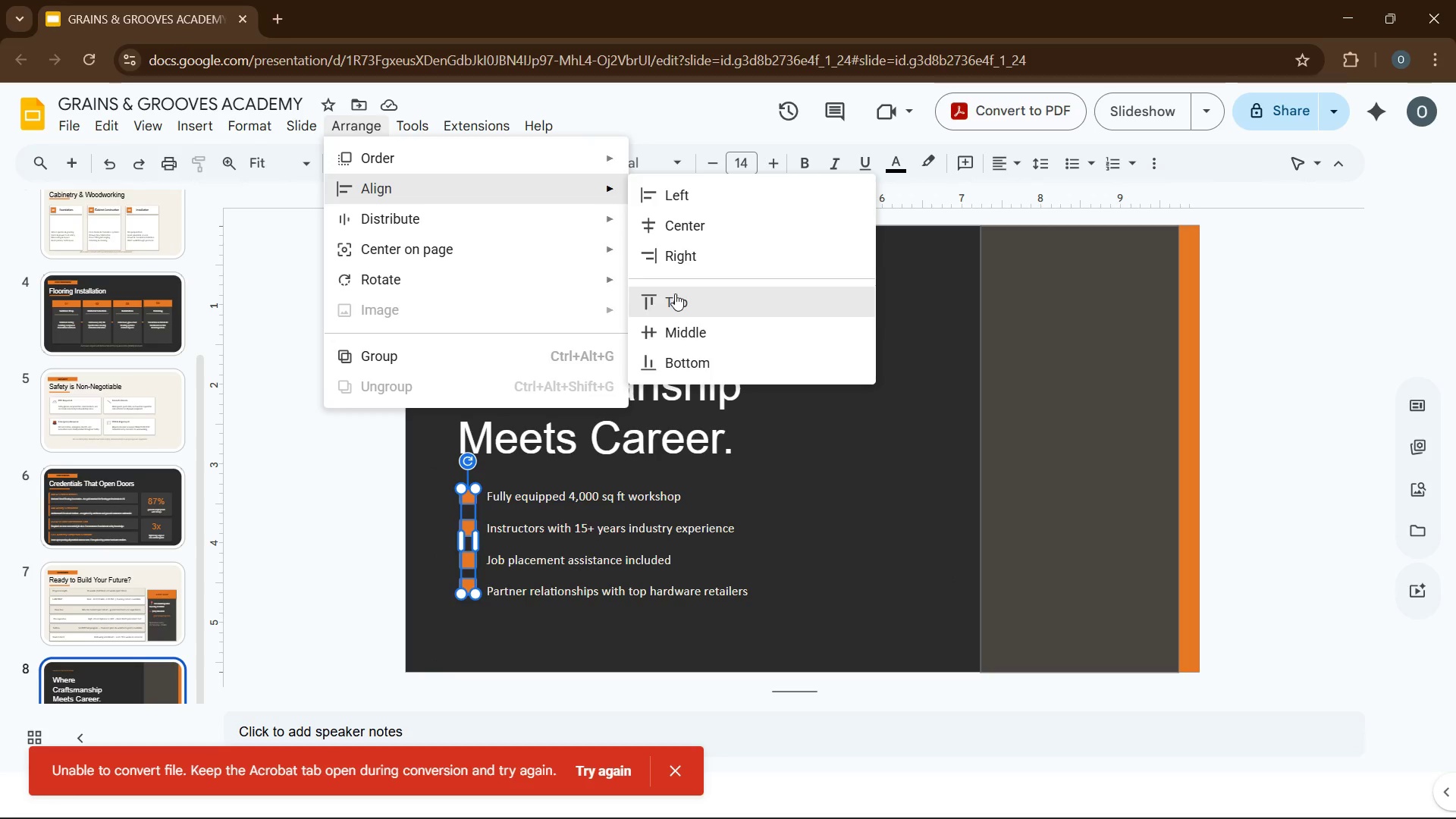 
left_click([676, 294])
 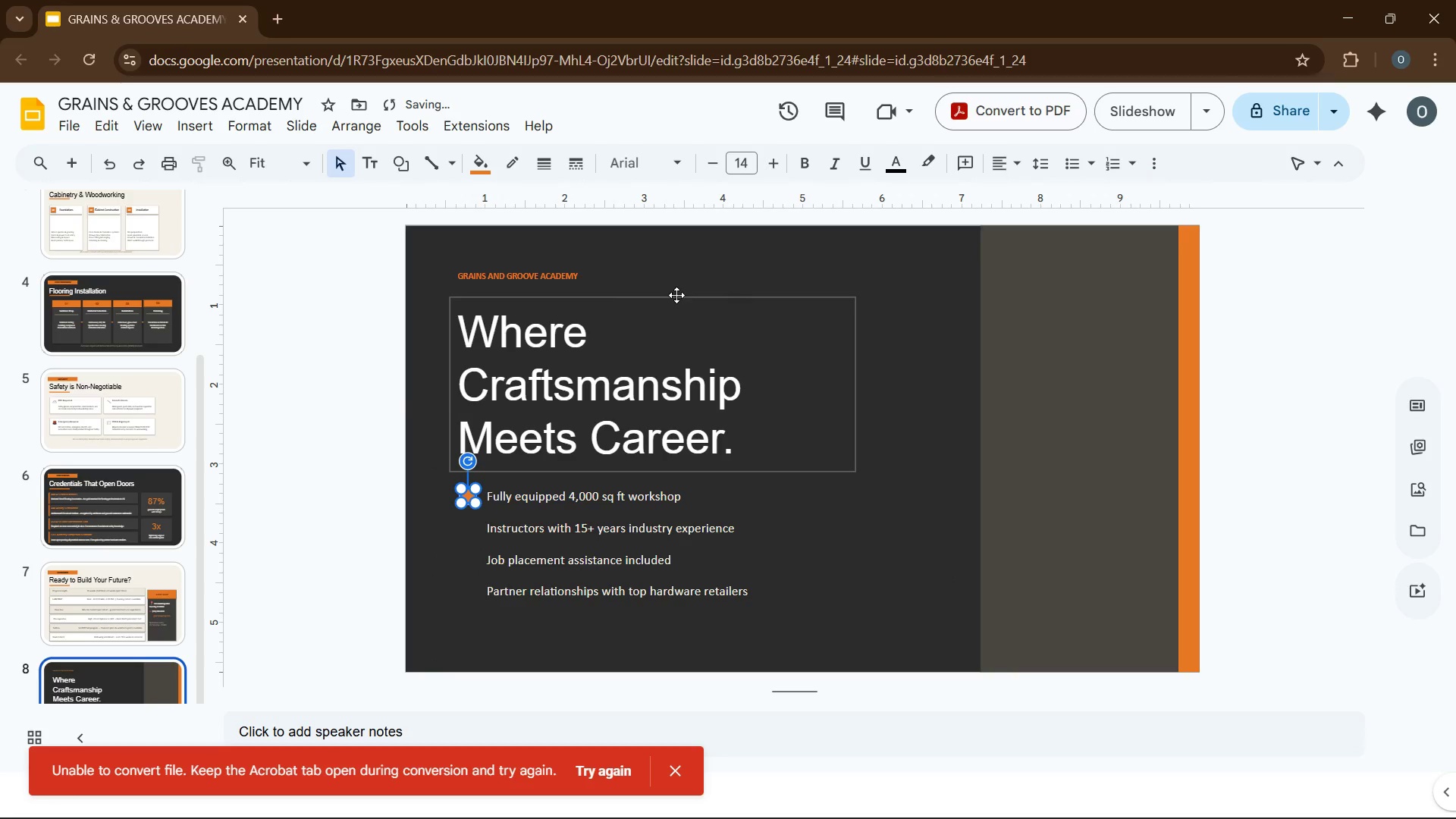 
key(Control+Z)
 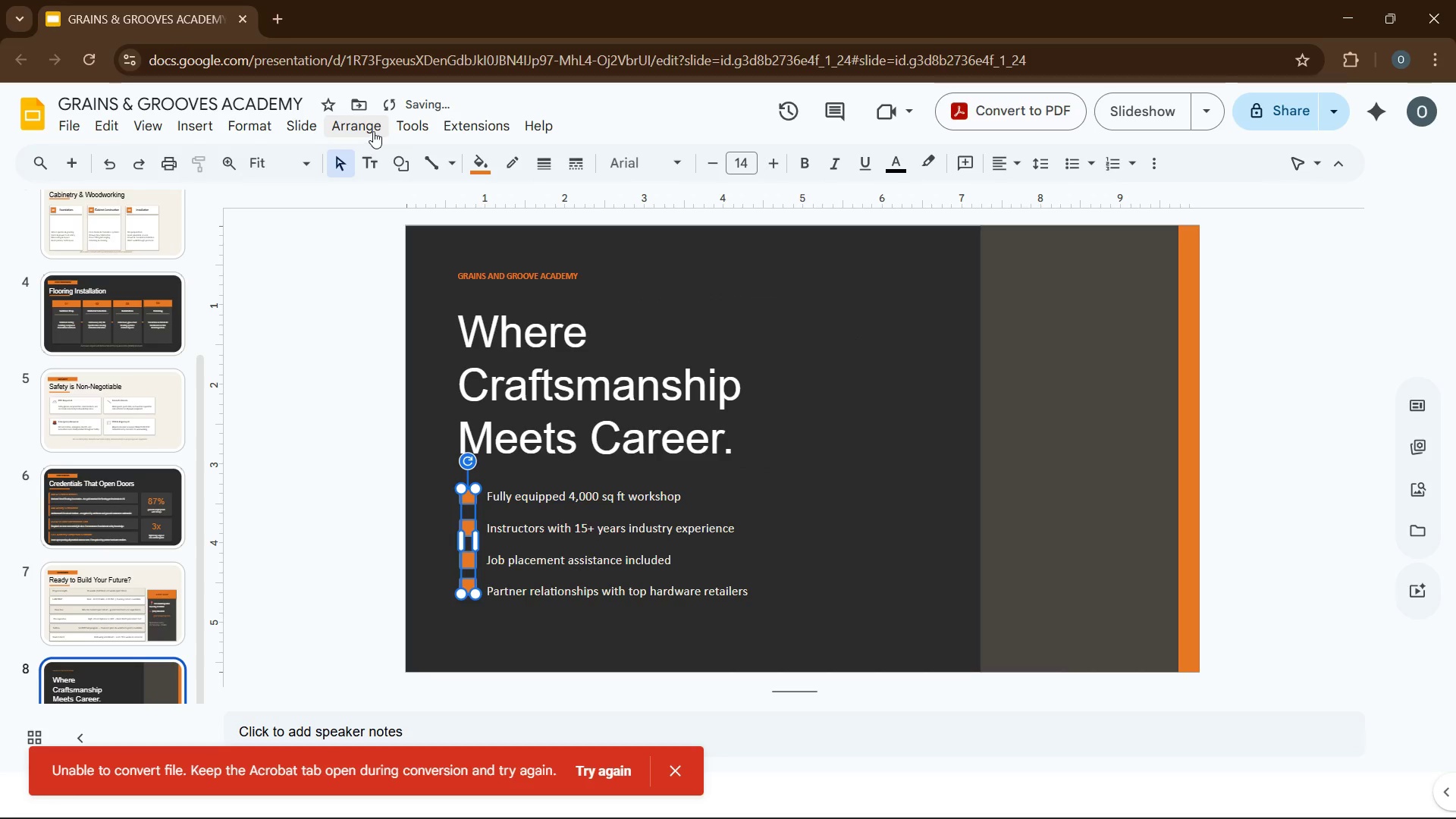 
left_click([374, 130])
 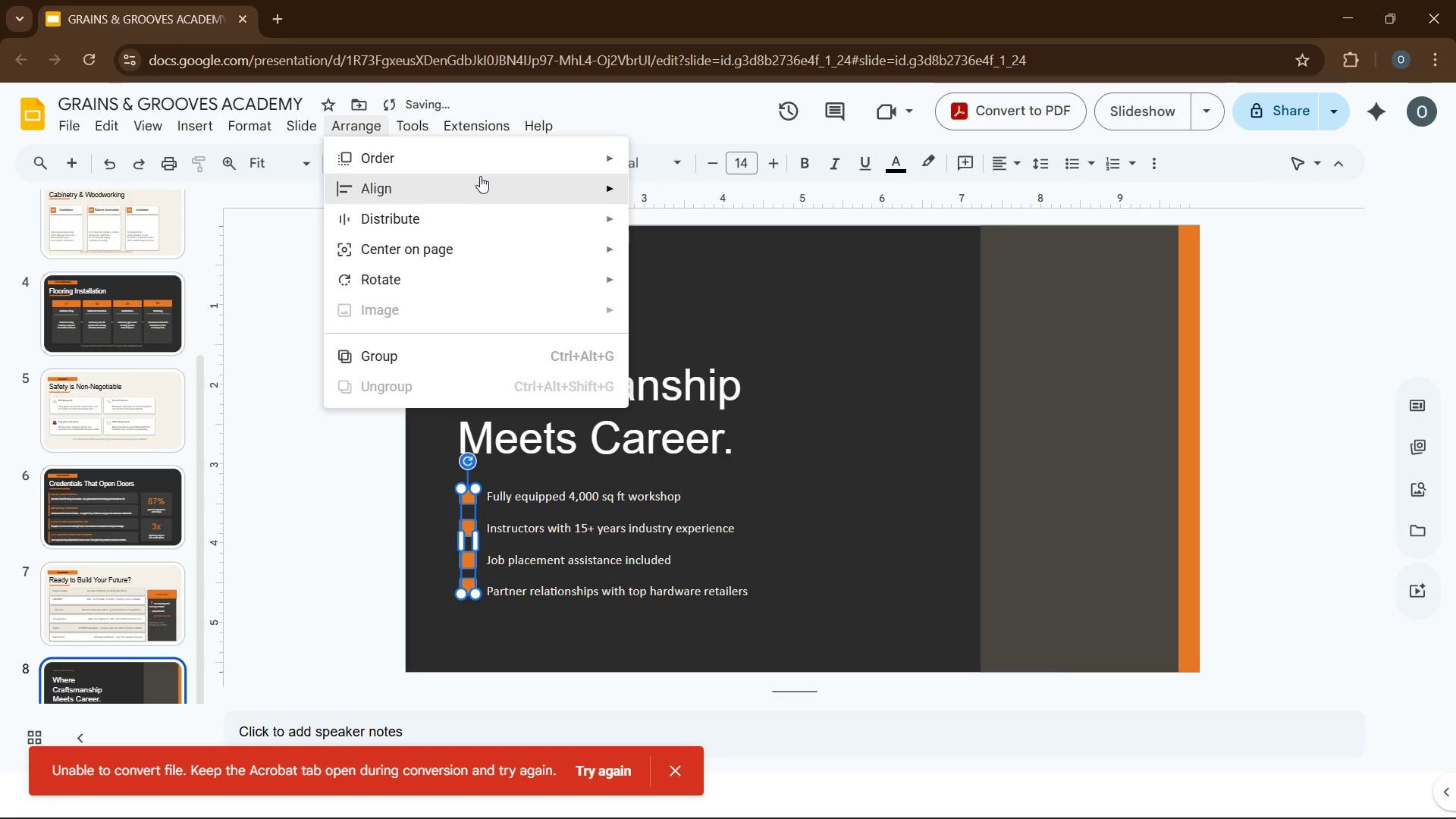 
mouse_move([503, 186])
 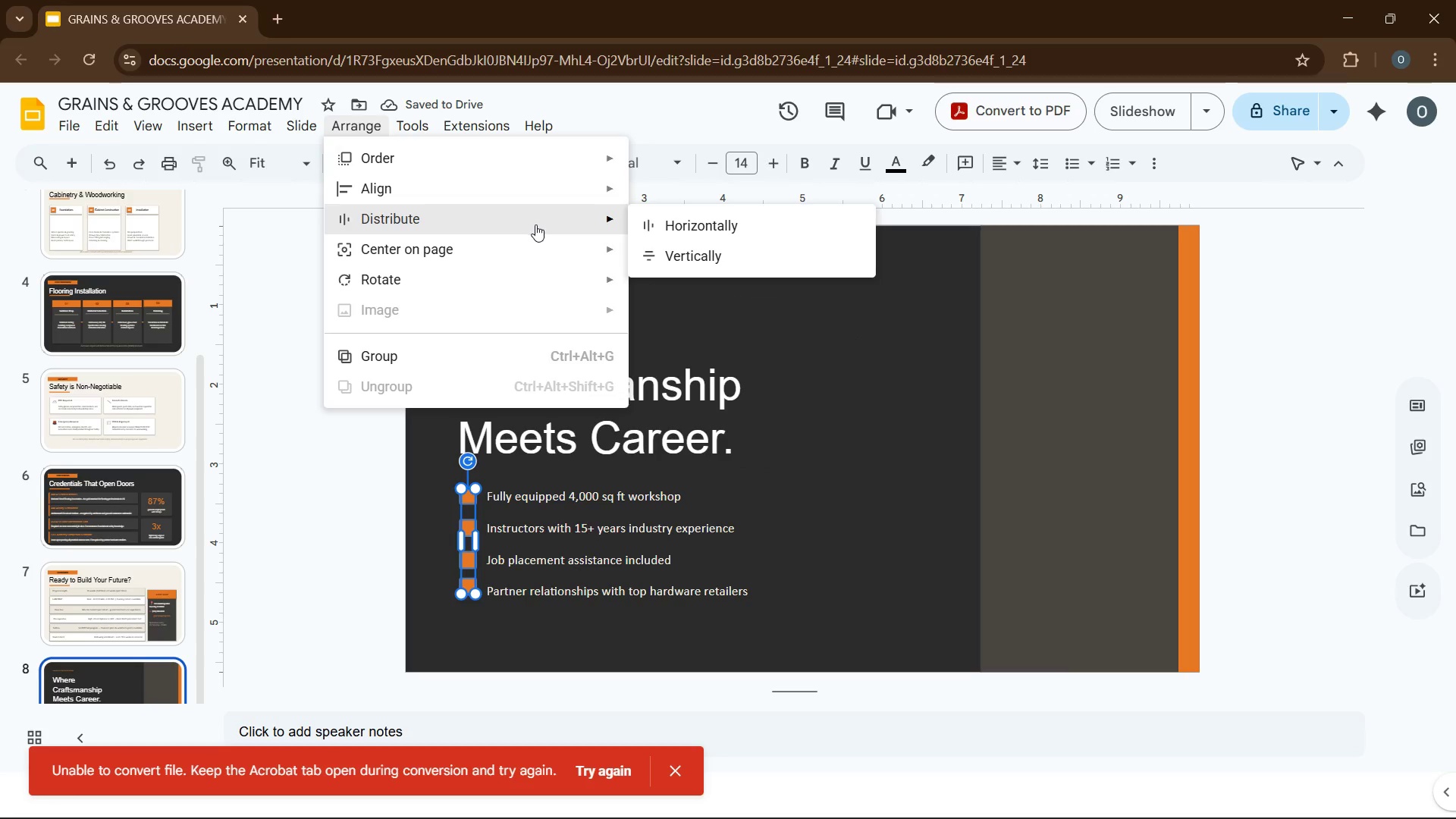 
mouse_move([561, 189])
 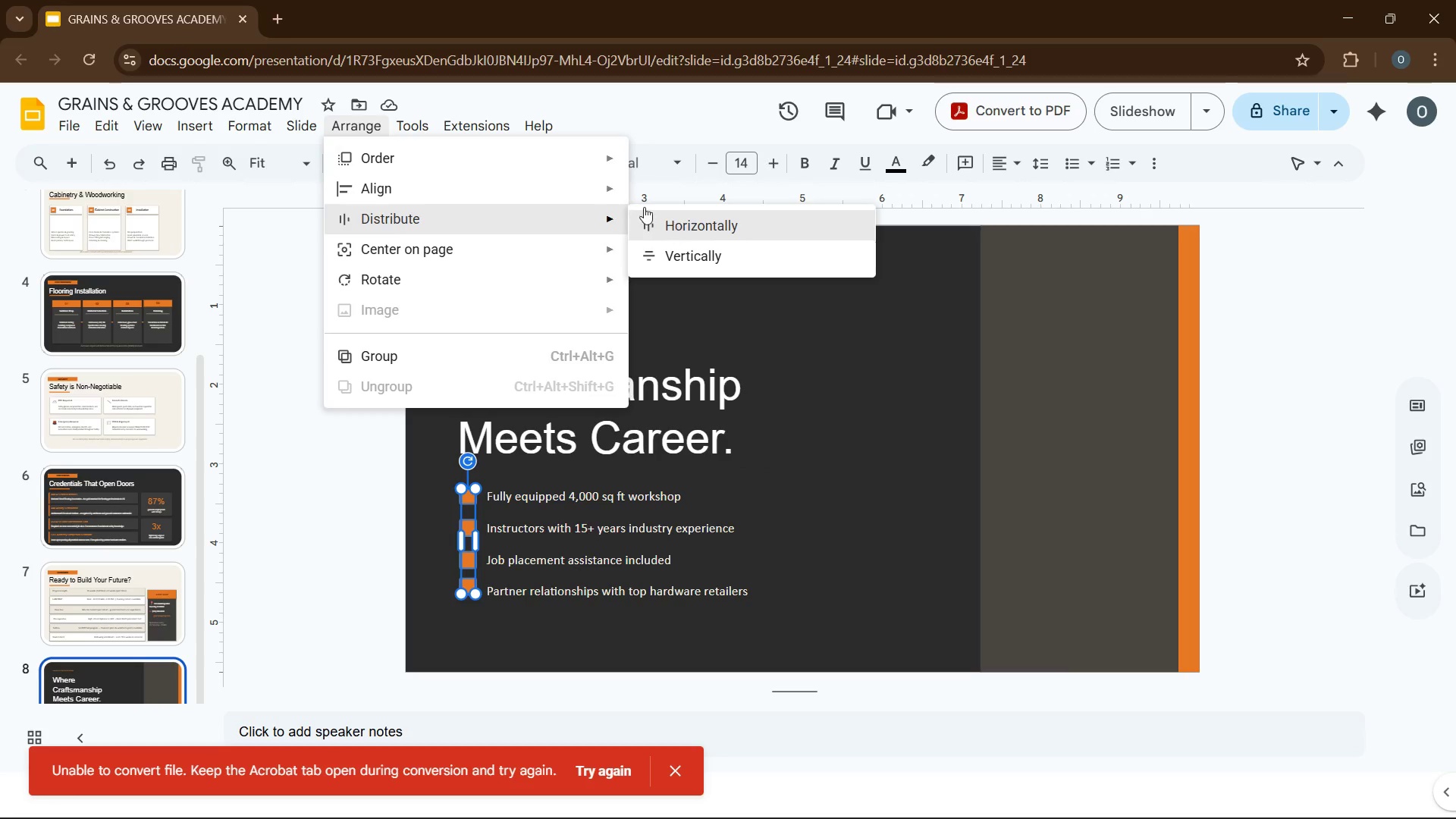 
mouse_move([573, 201])
 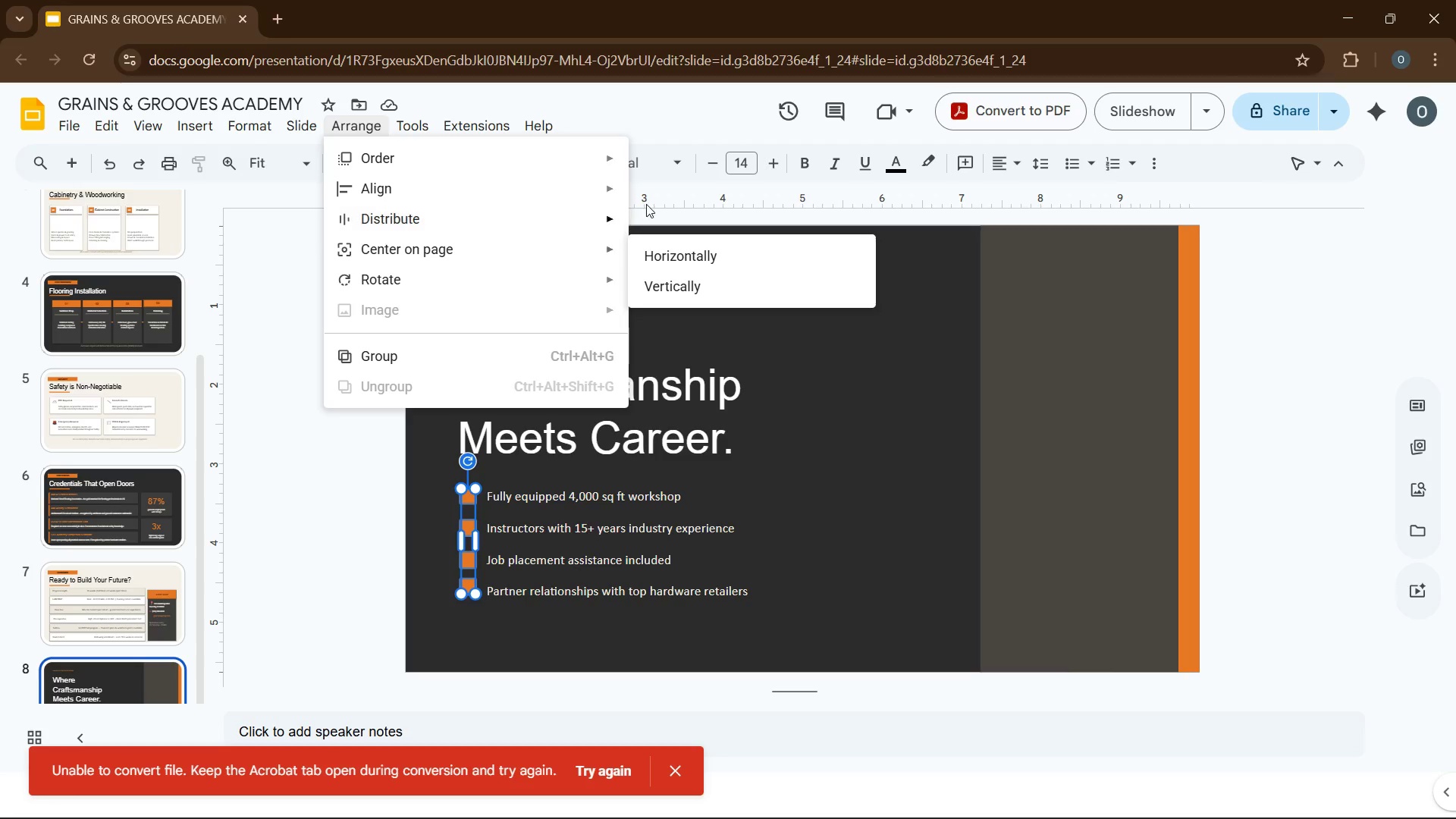 
mouse_move([610, 188])
 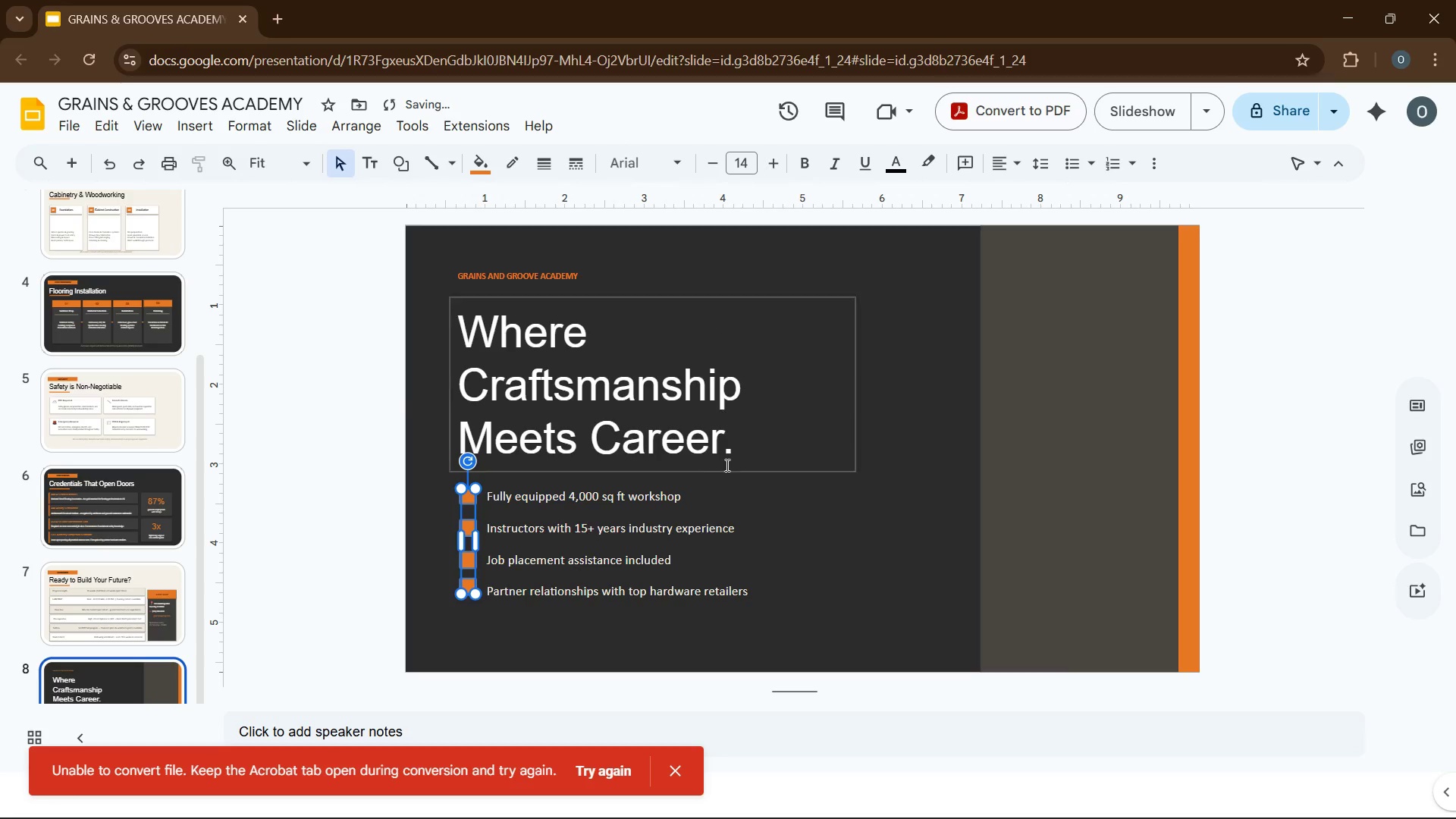 
left_click([811, 582])
 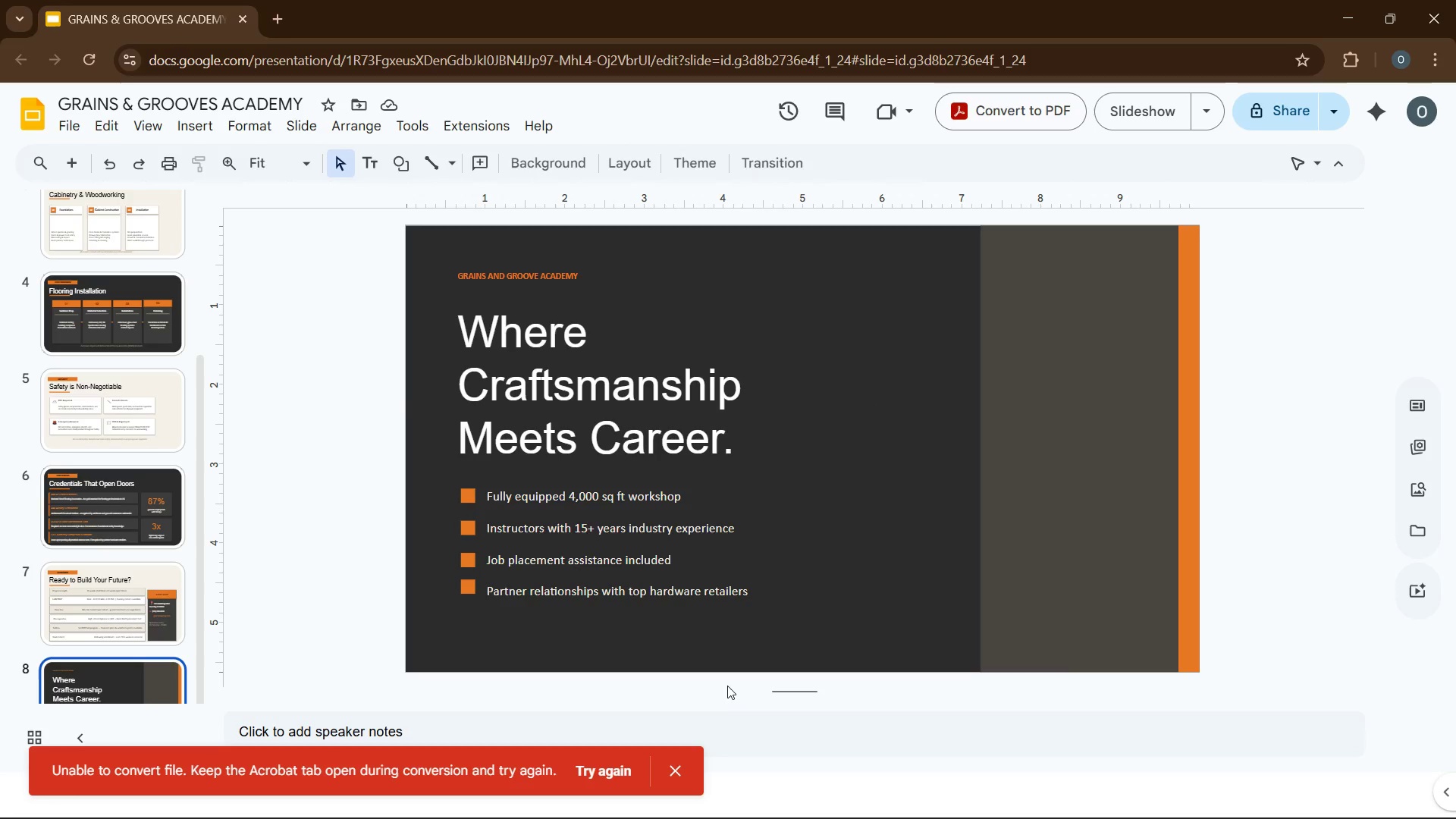 
wait(12.28)
 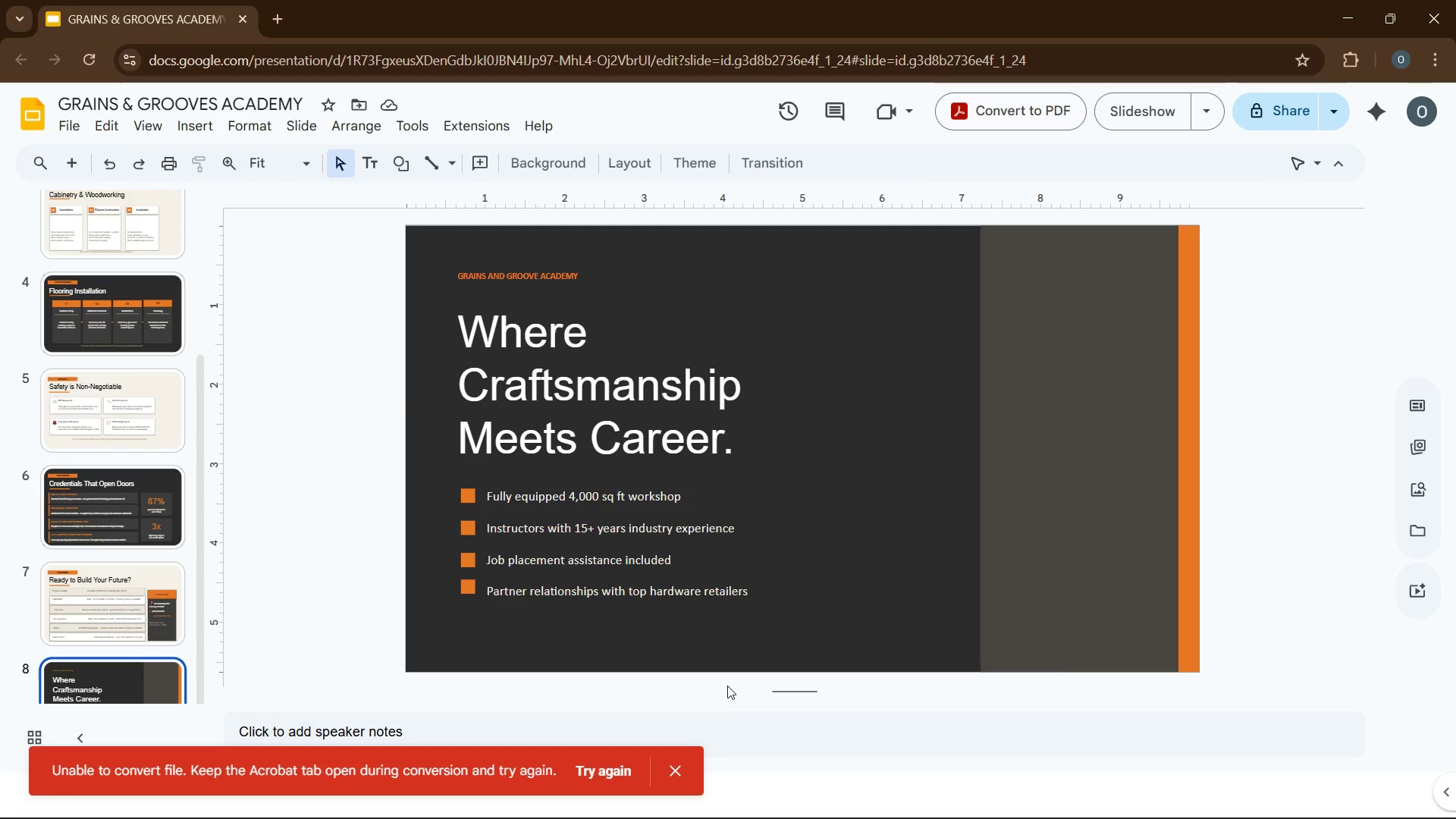 
left_click([627, 559])
 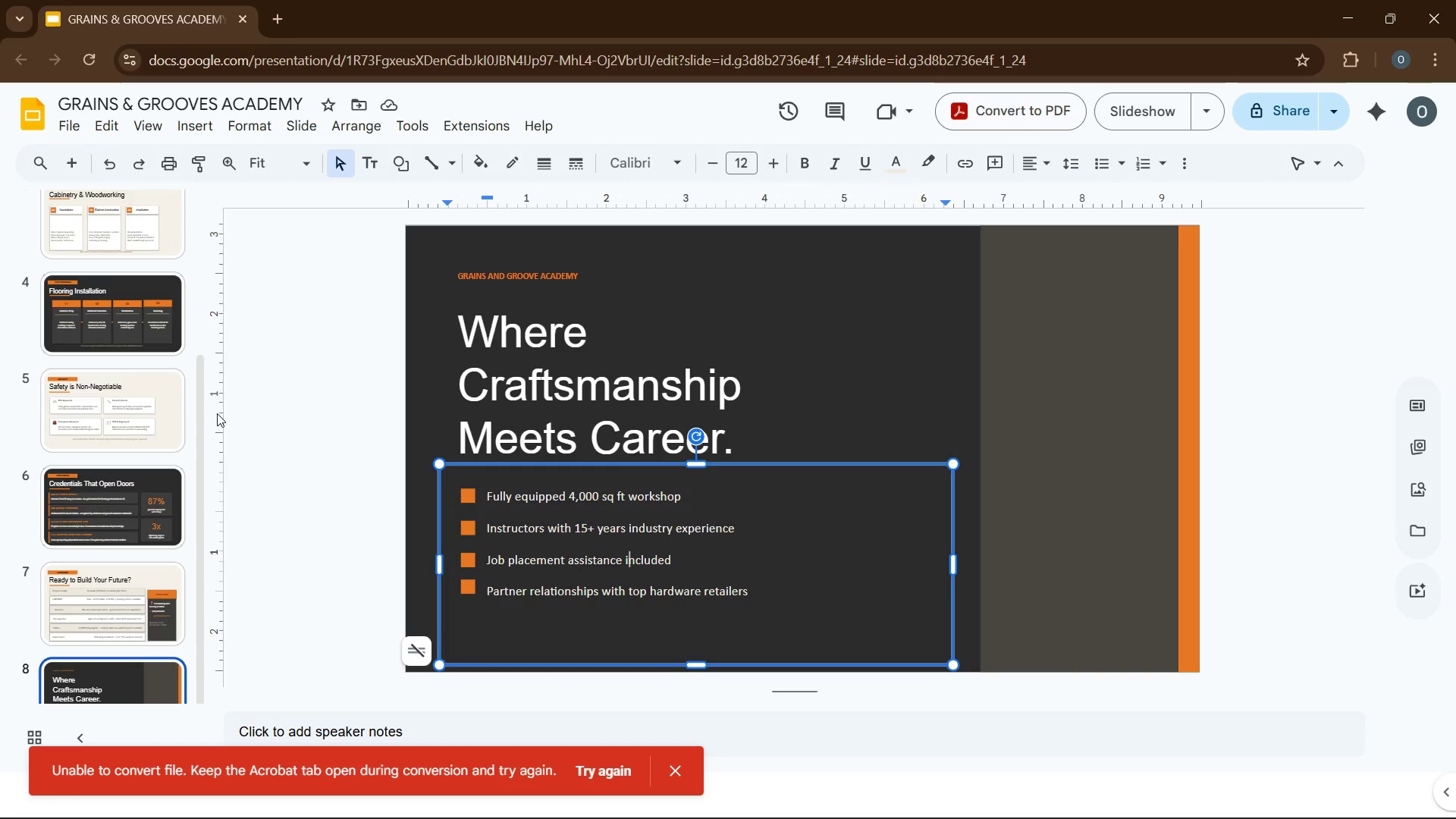 
wait(12.0)
 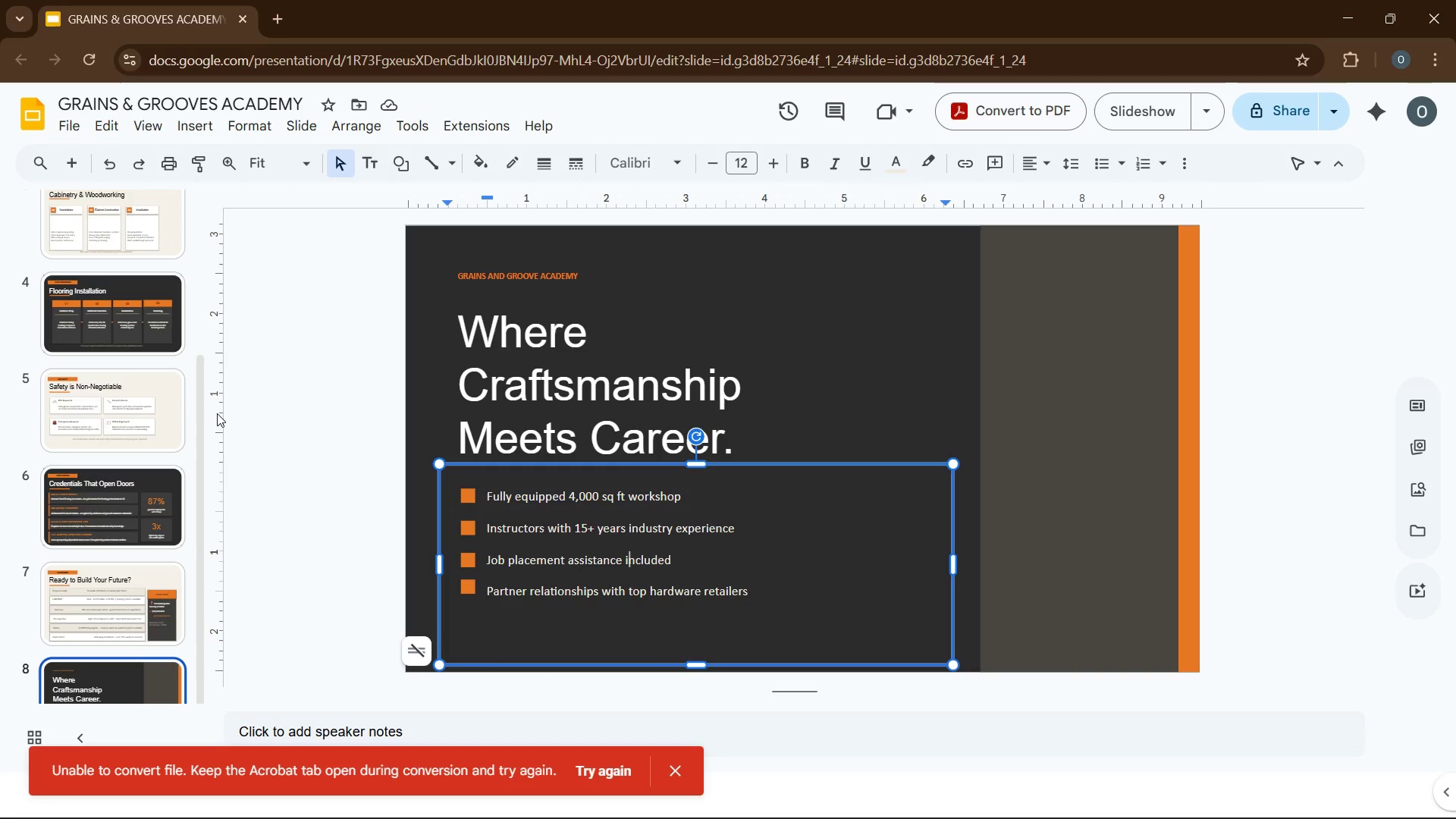 
left_click_drag(start_coordinate=[695, 664], to_coordinate=[692, 613])
 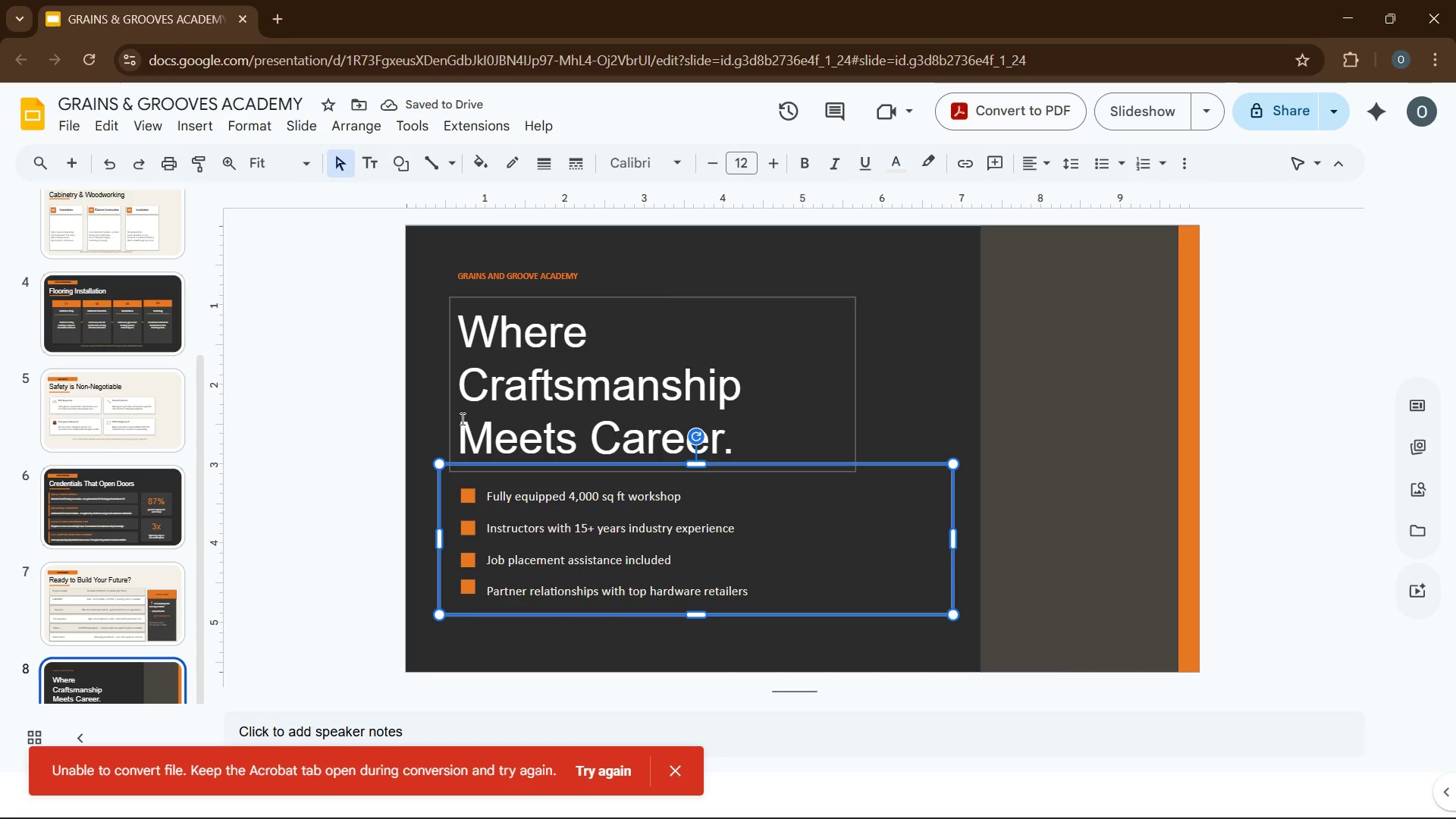 
wait(10.02)
 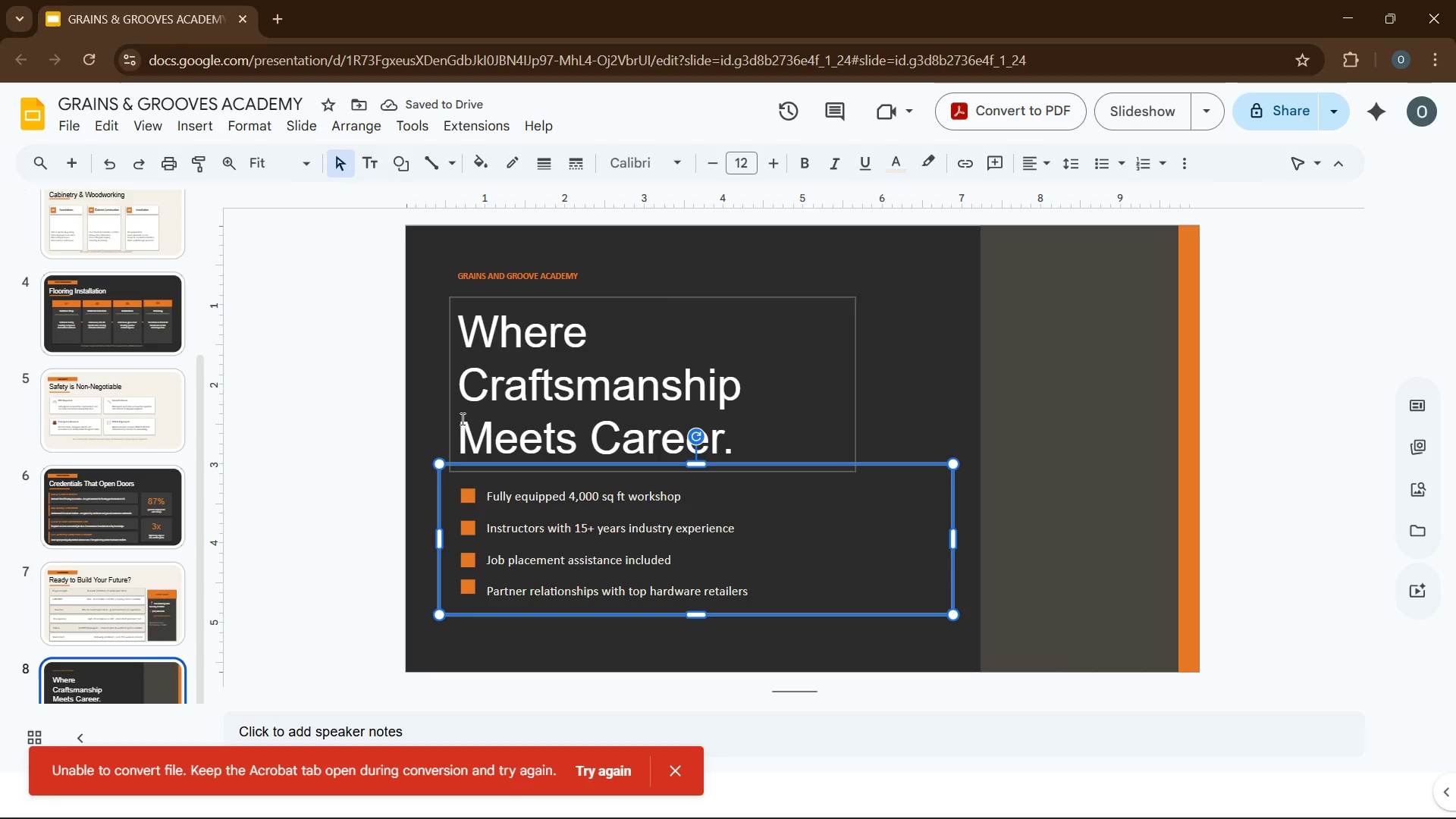 
left_click([1062, 409])
 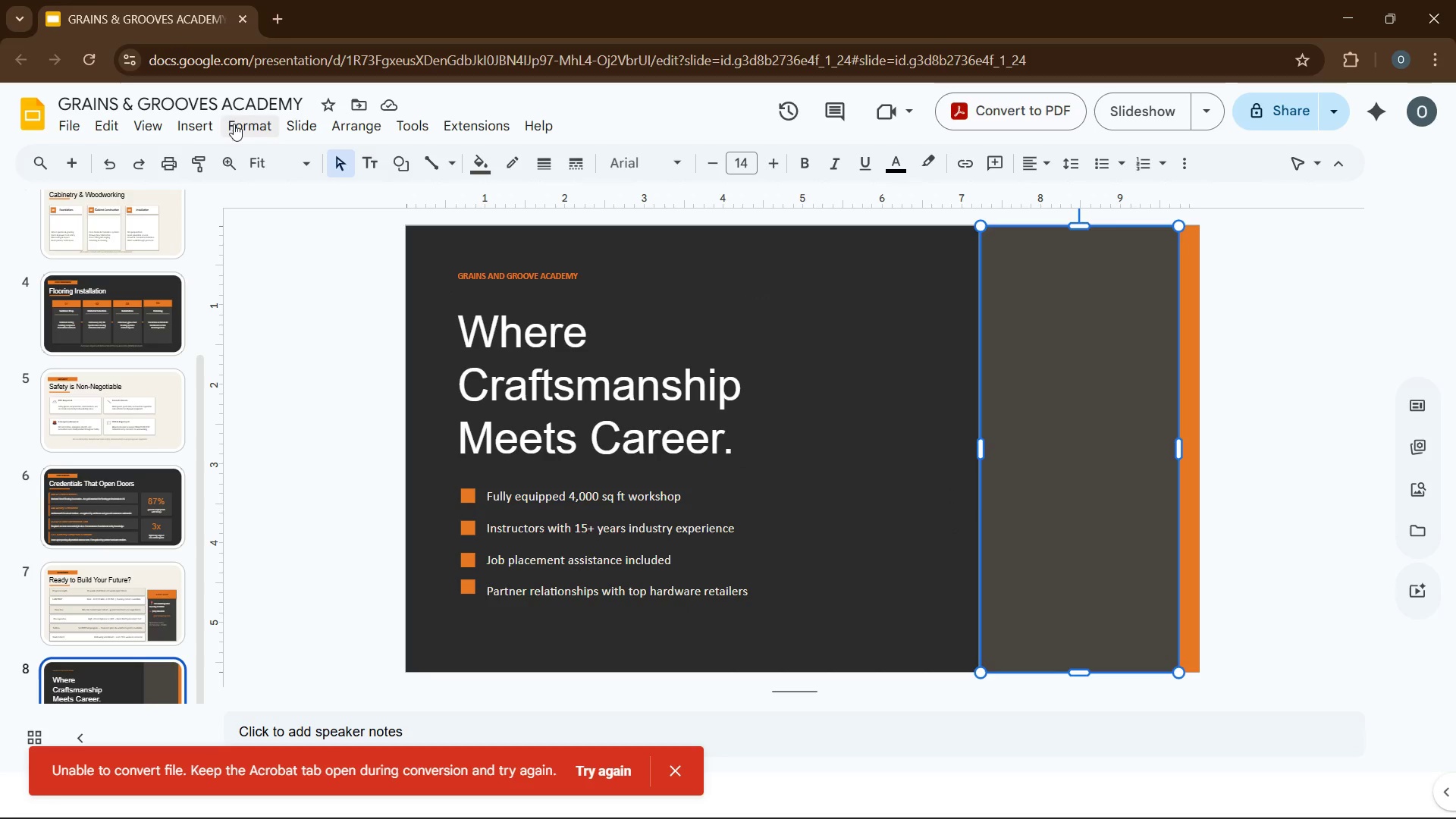 
left_click([195, 125])
 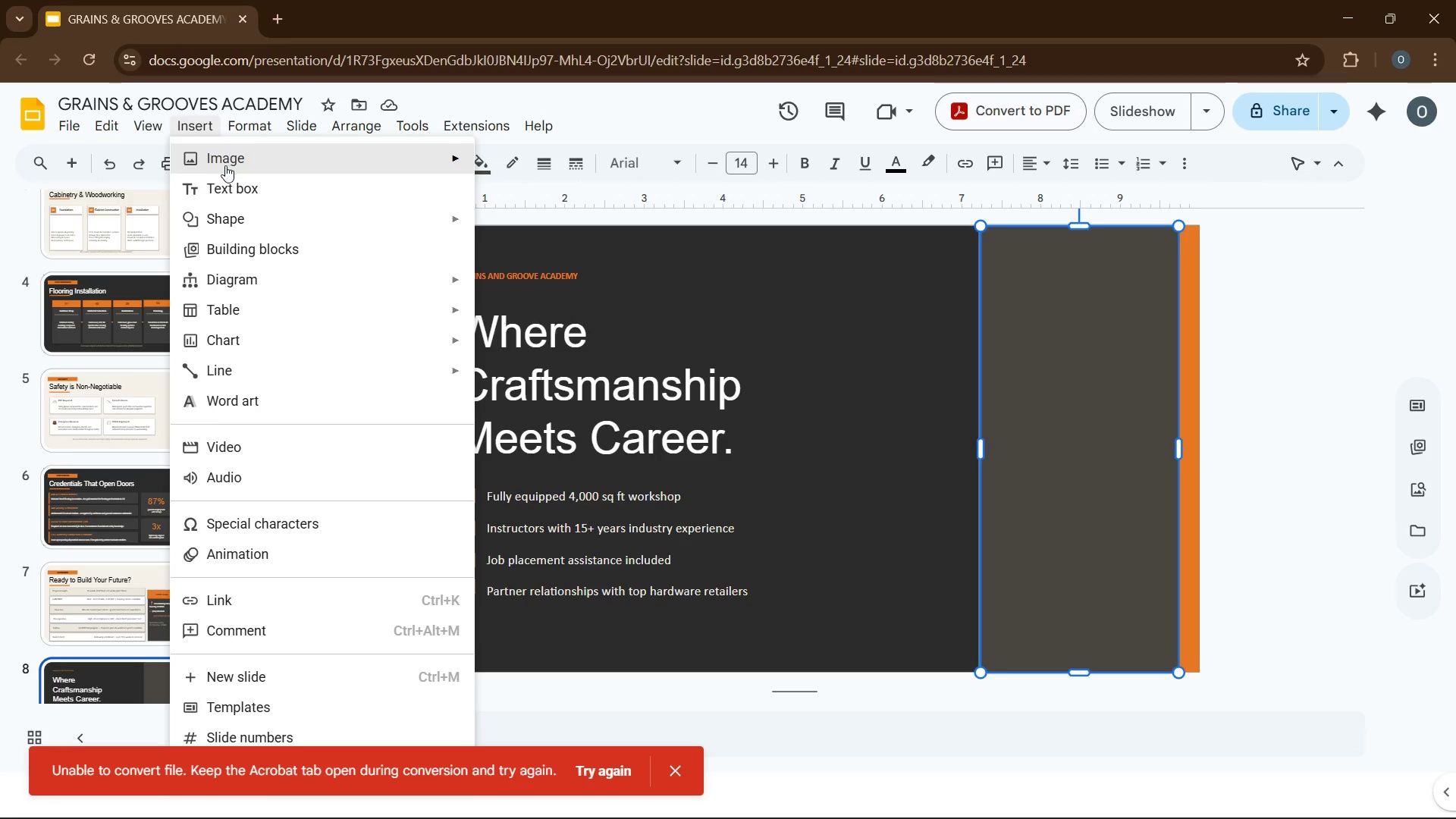 
left_click([229, 186])
 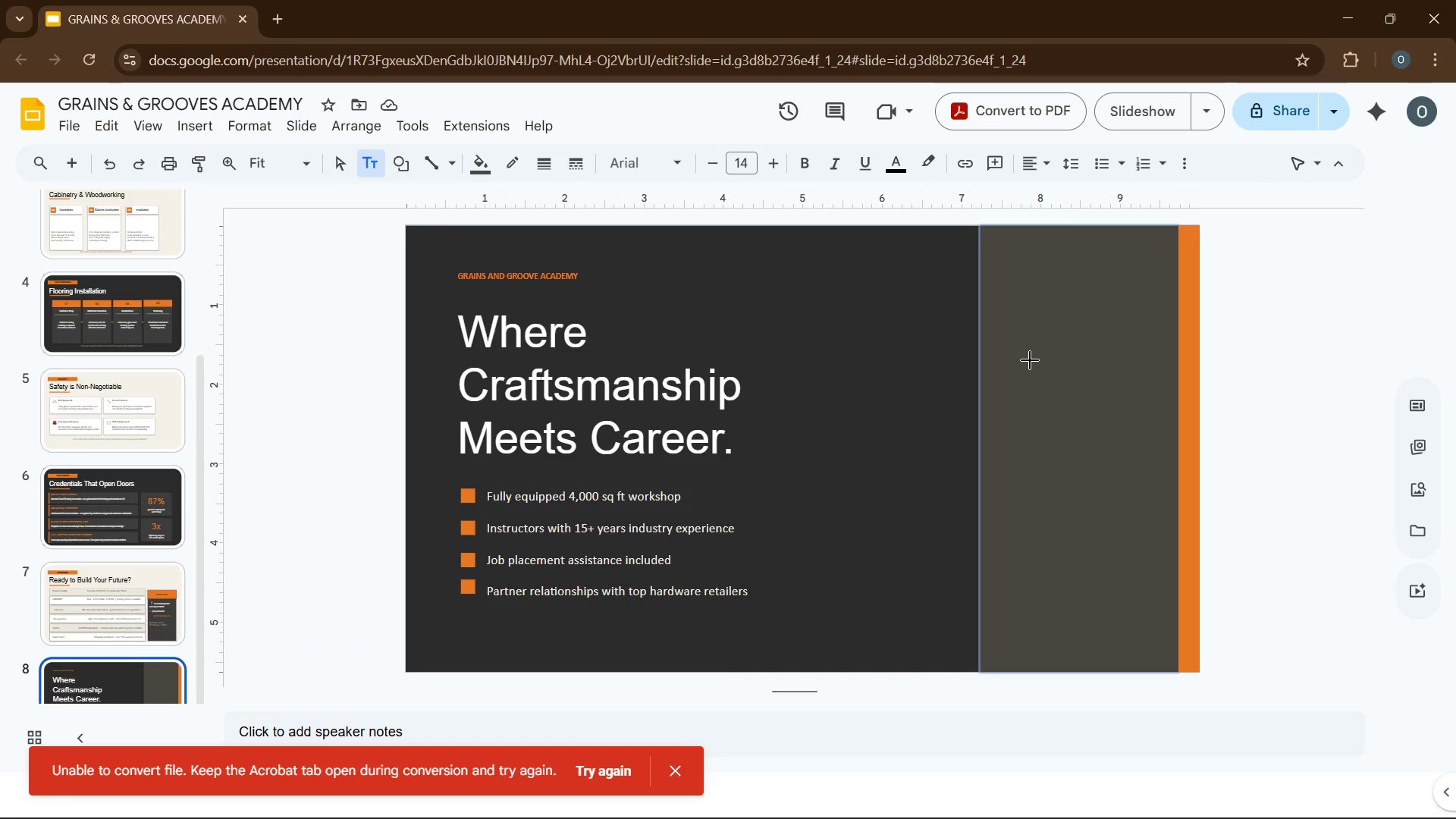 
left_click_drag(start_coordinate=[1013, 336], to_coordinate=[1142, 484])
 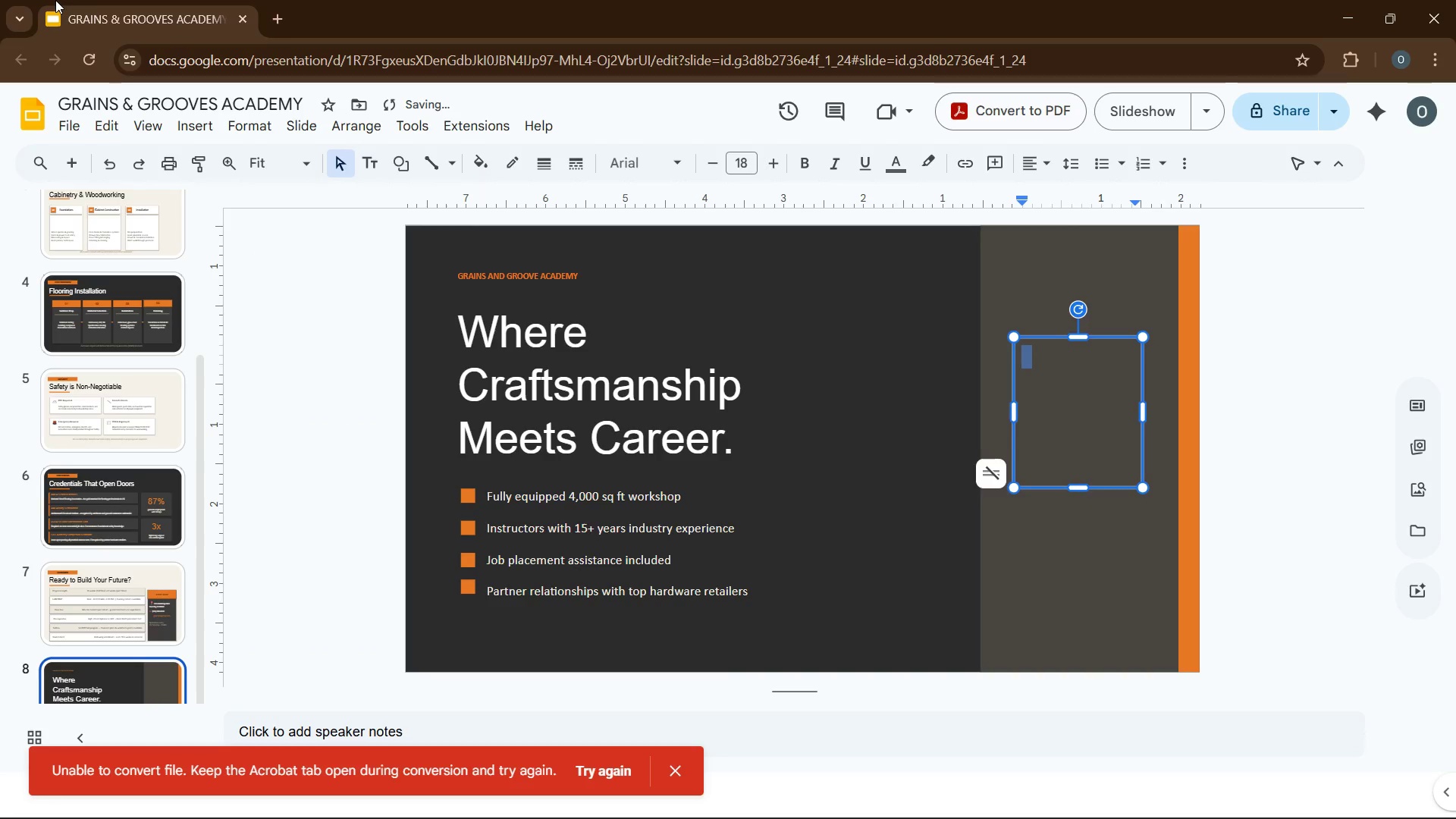 
type(D)
key(Backspace)
type(Start dates)
 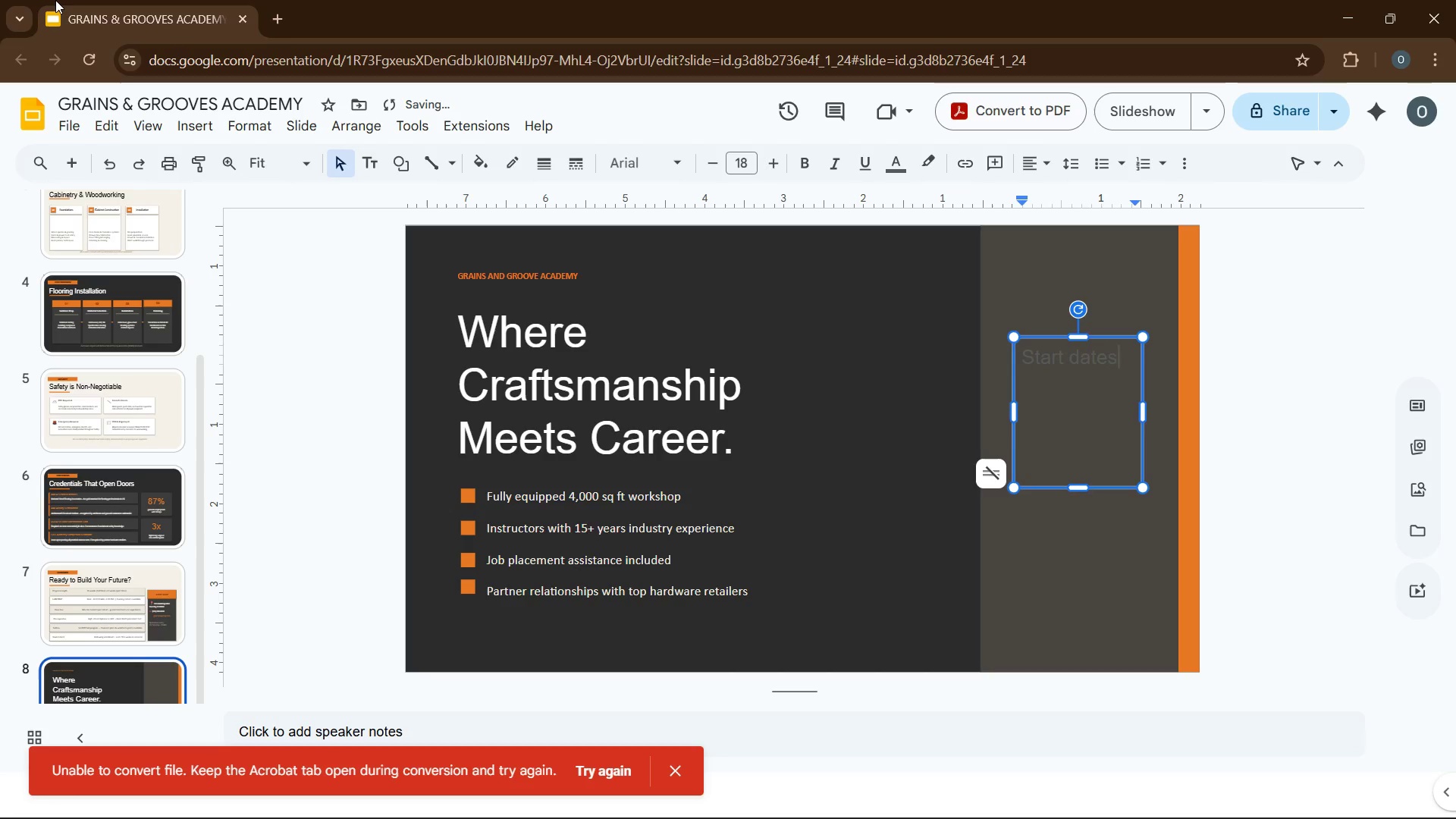 
key(Enter)
 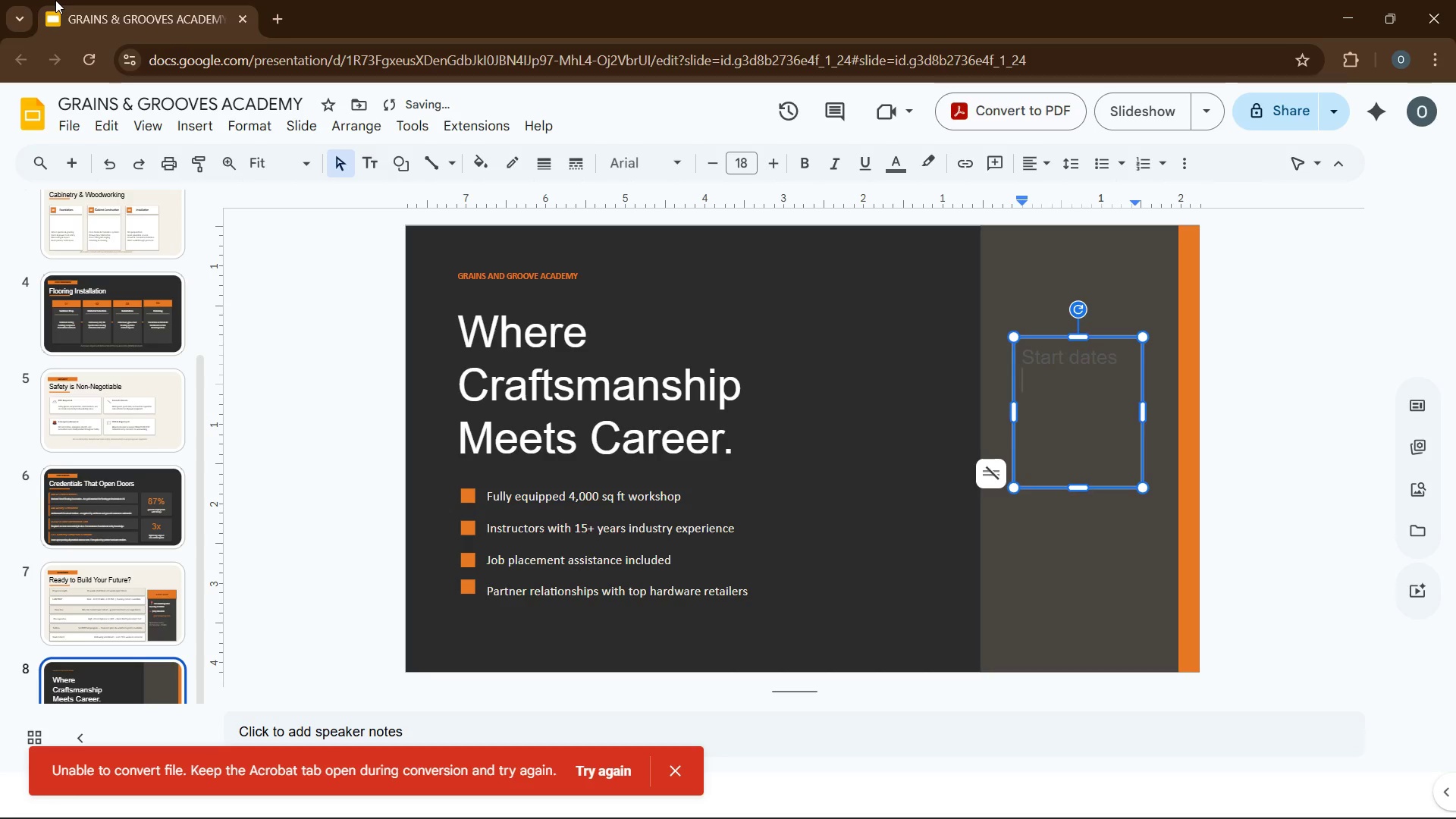 
type(every 6 weeks)
 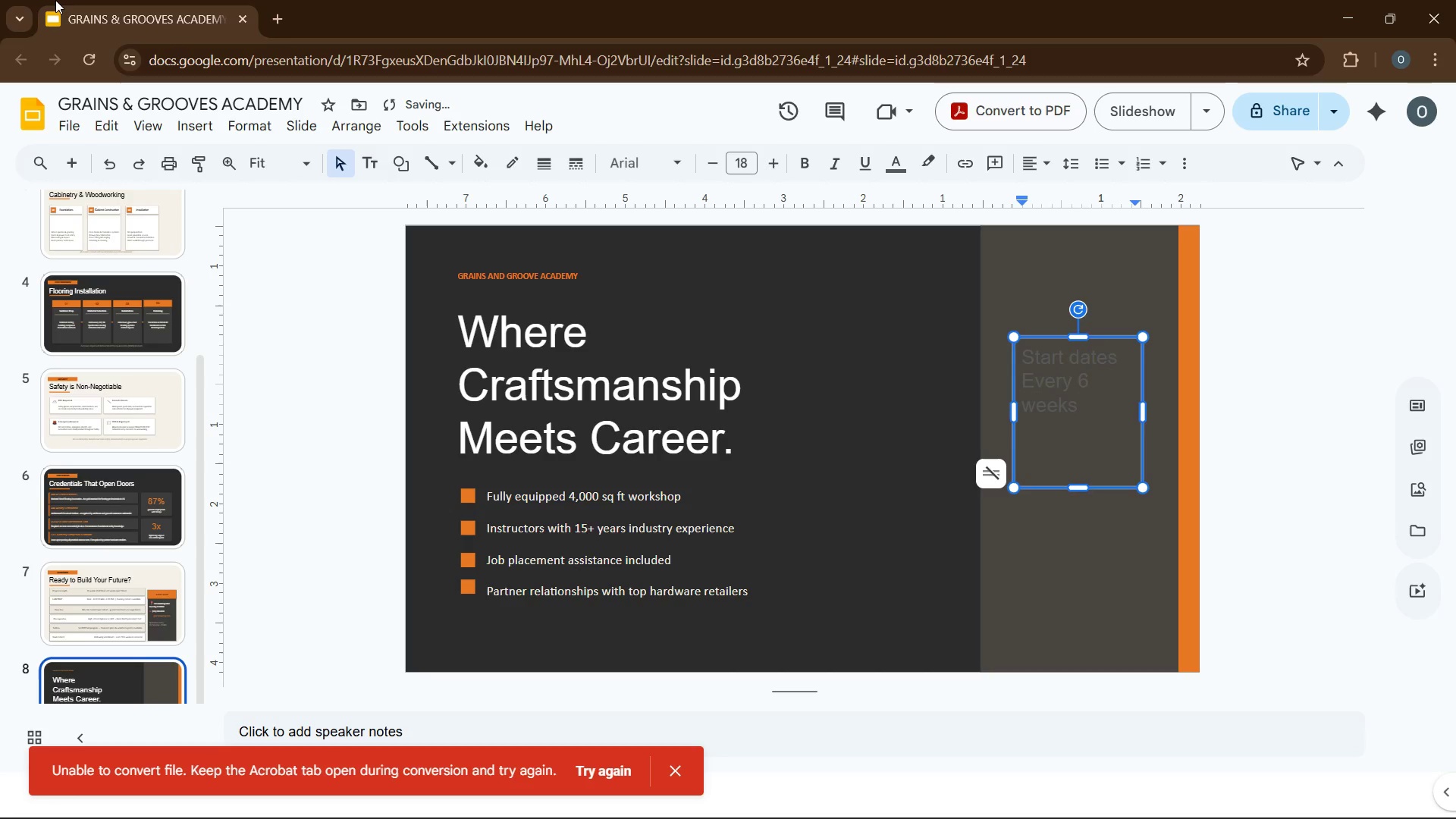 
key(Enter)
 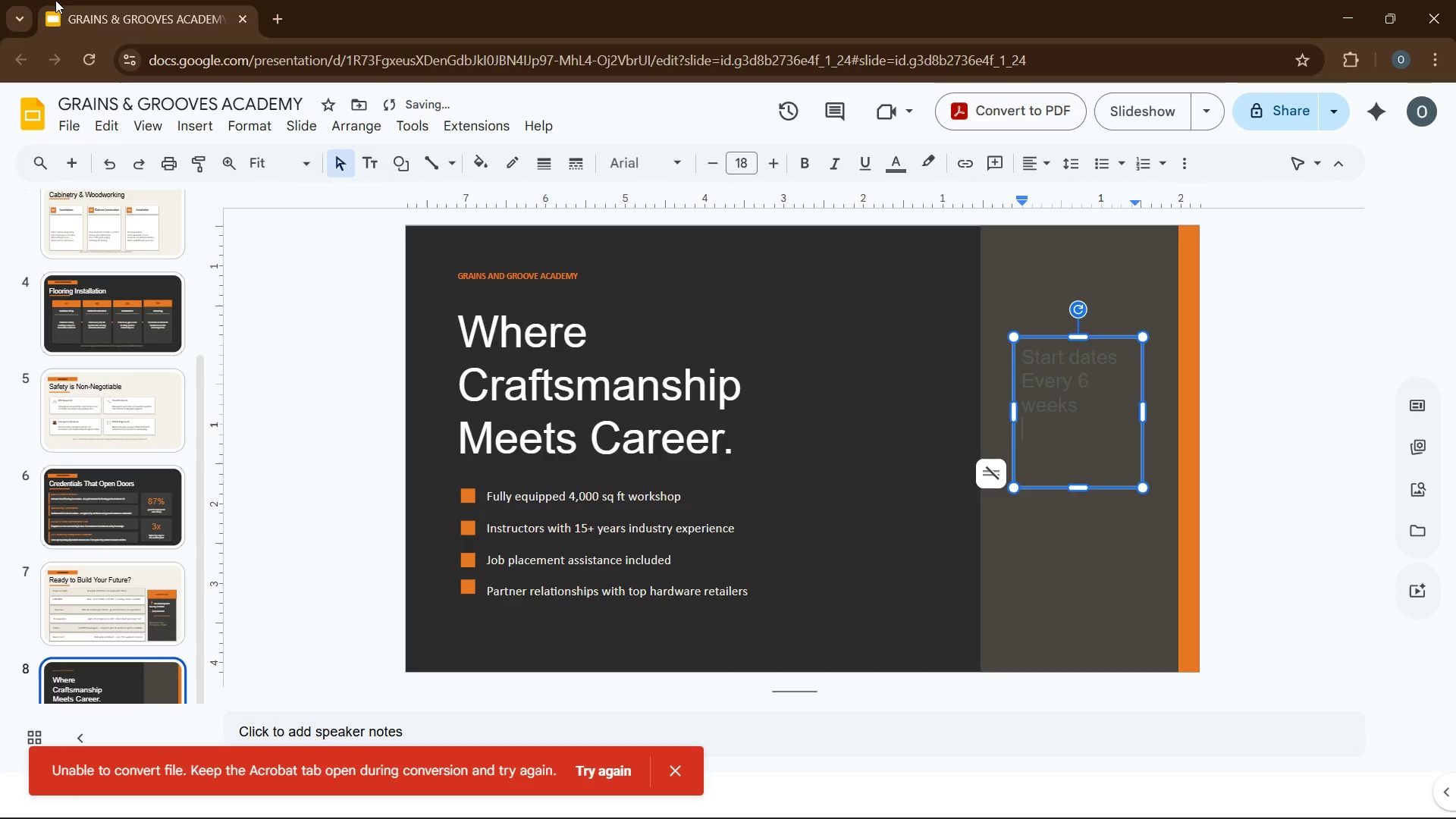 
key(Enter)
 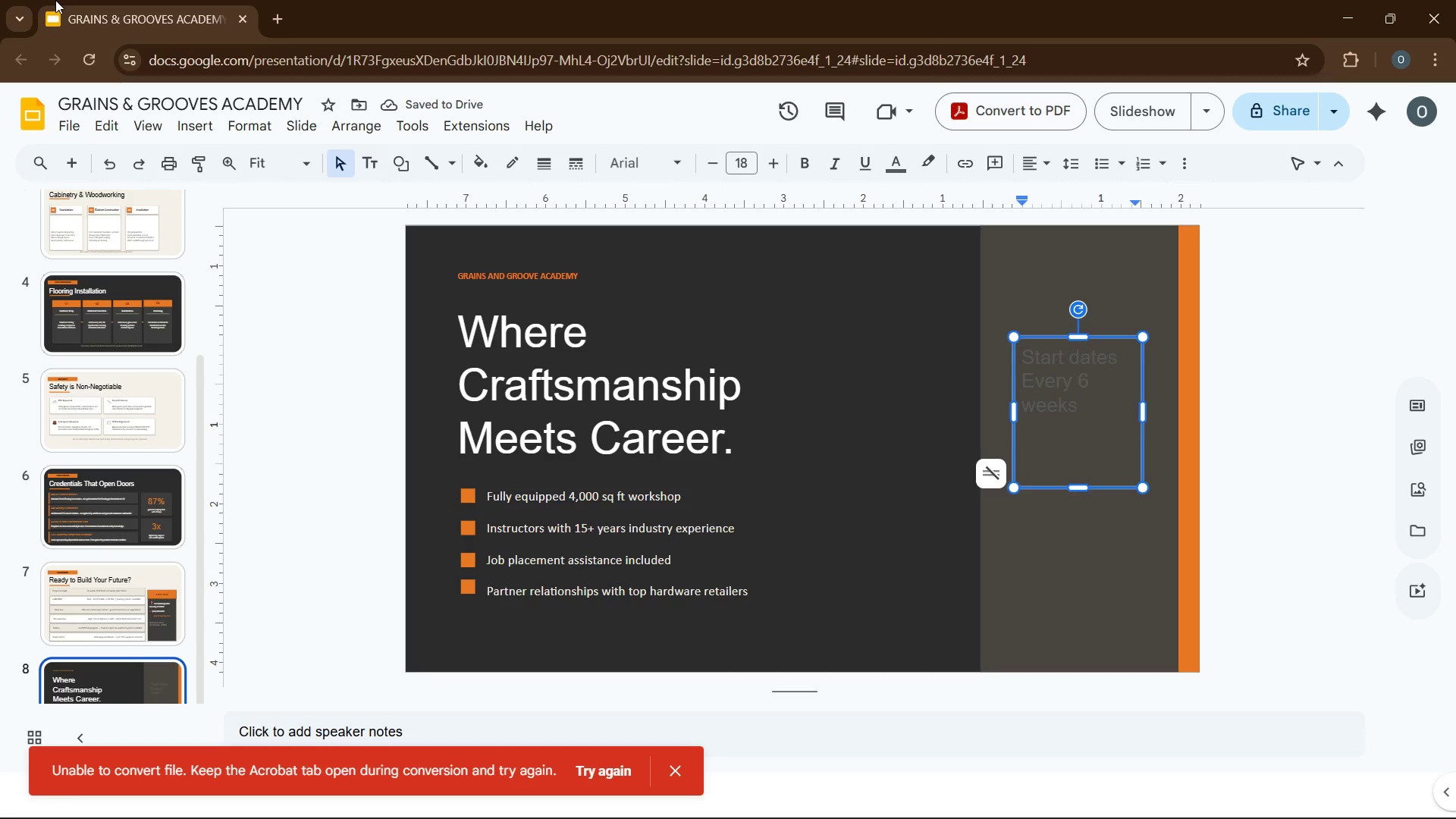 
type(limited seats.)
 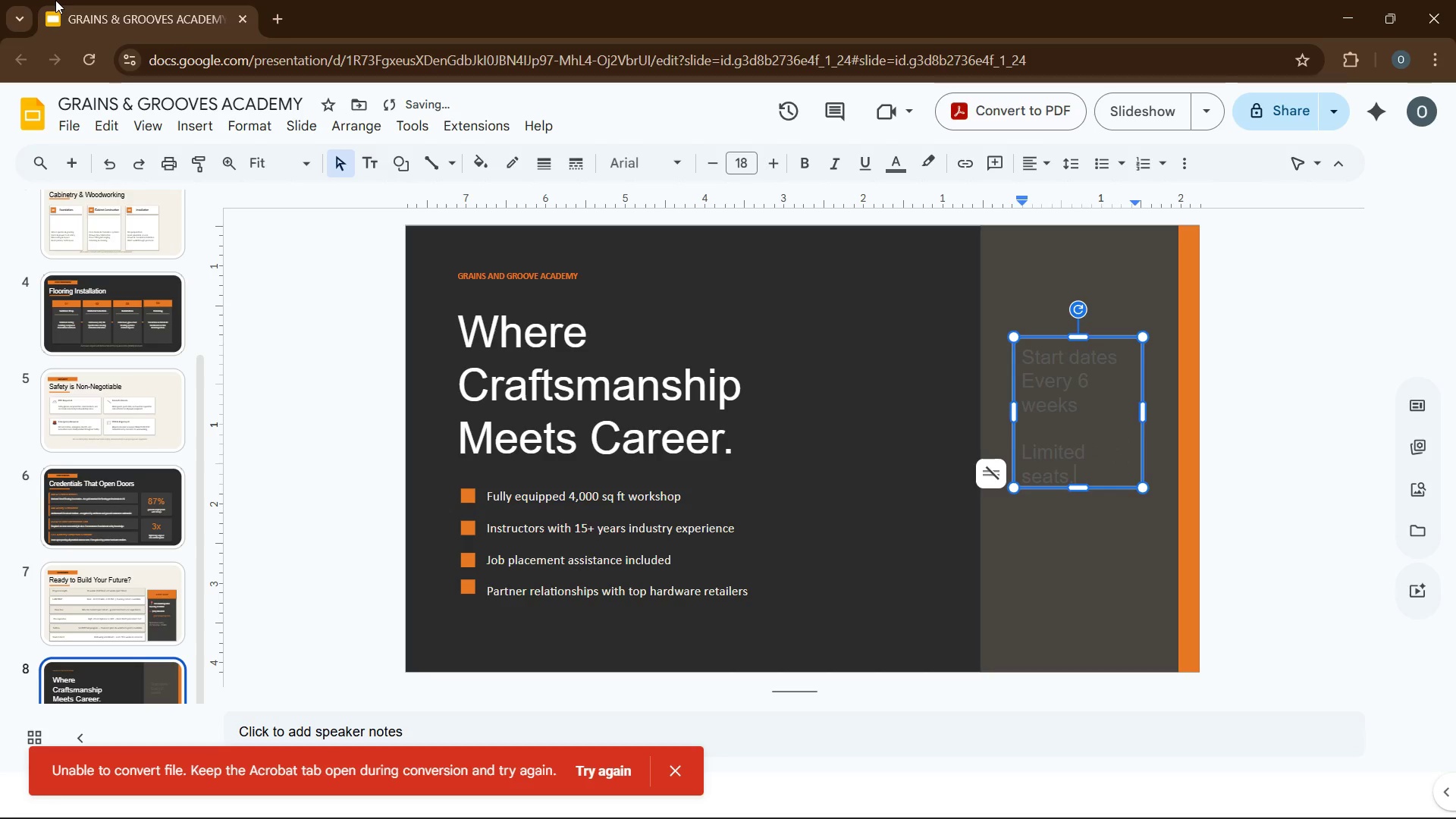 
key(Enter)
 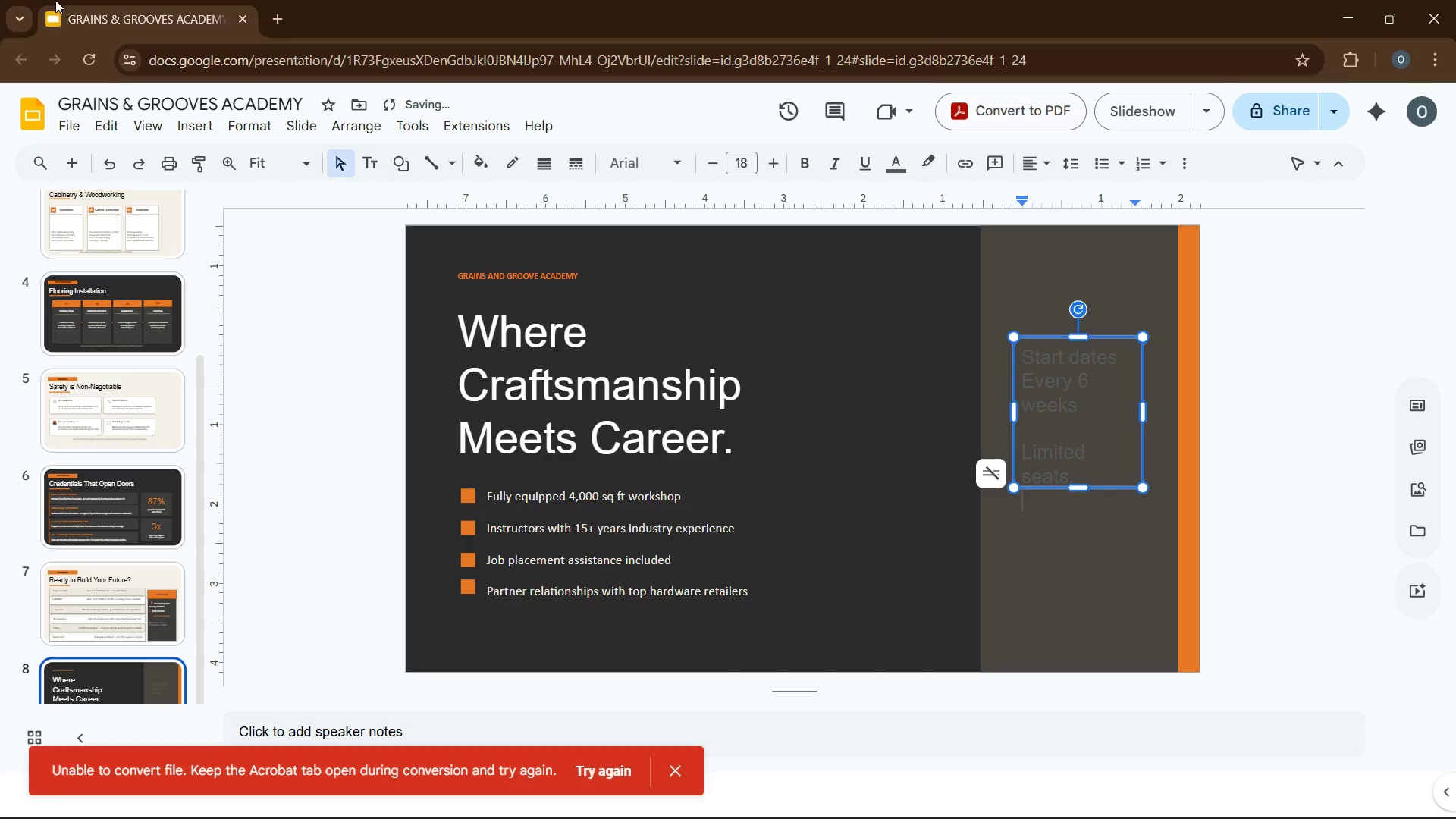 
type(apply t)
key(Backspace)
type(early.)
 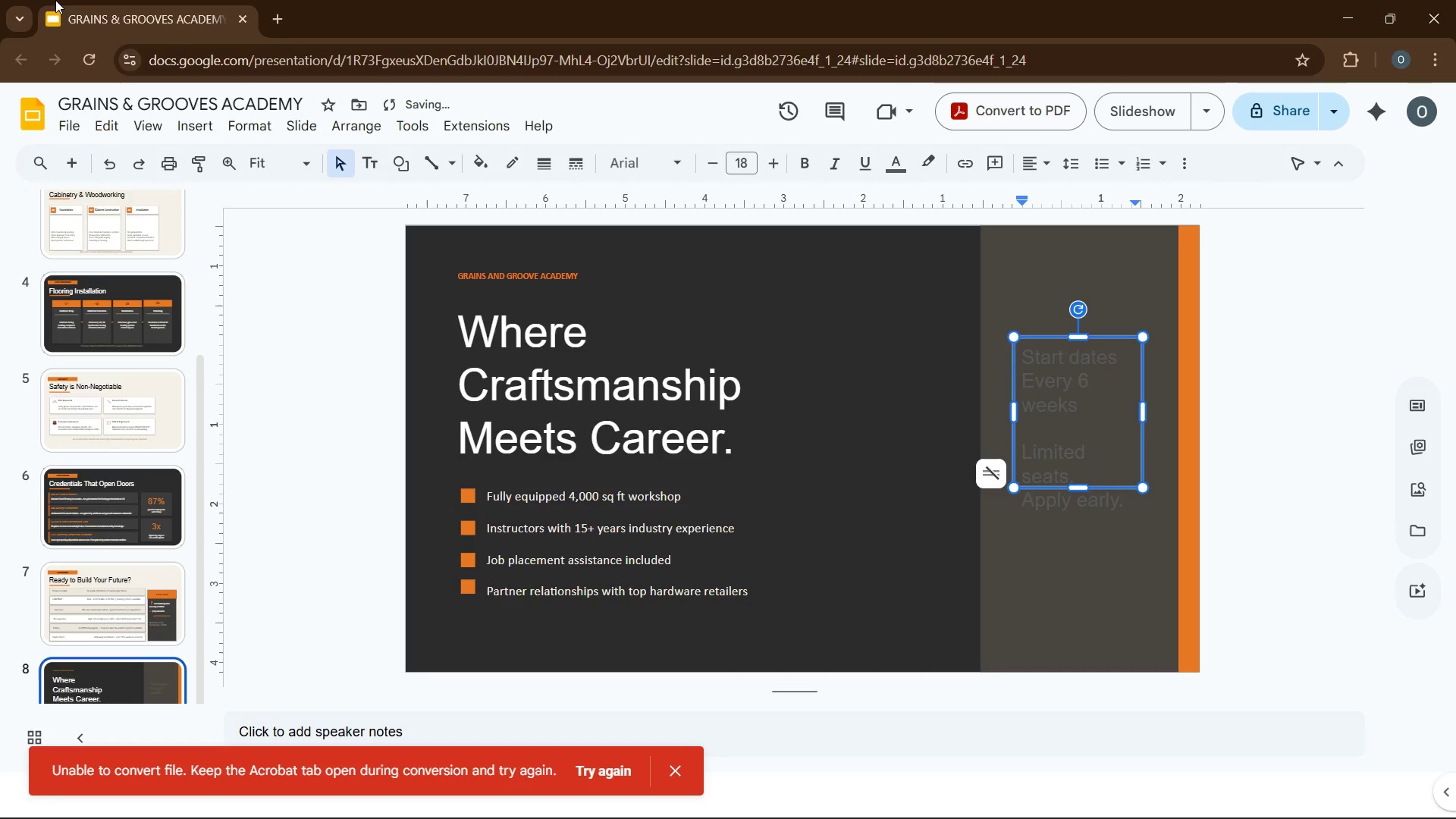 
key(Enter)
 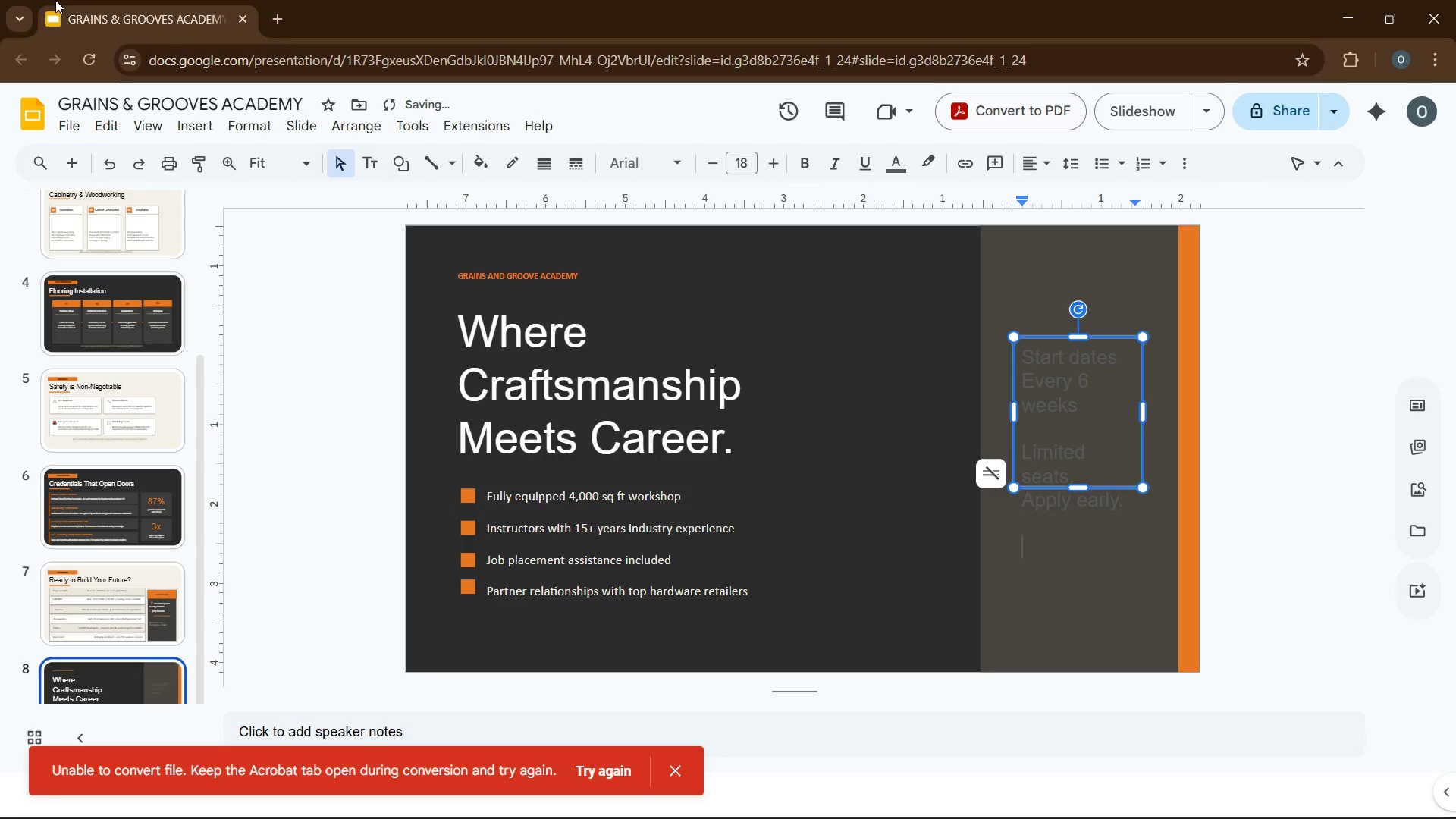 
key(Enter)
 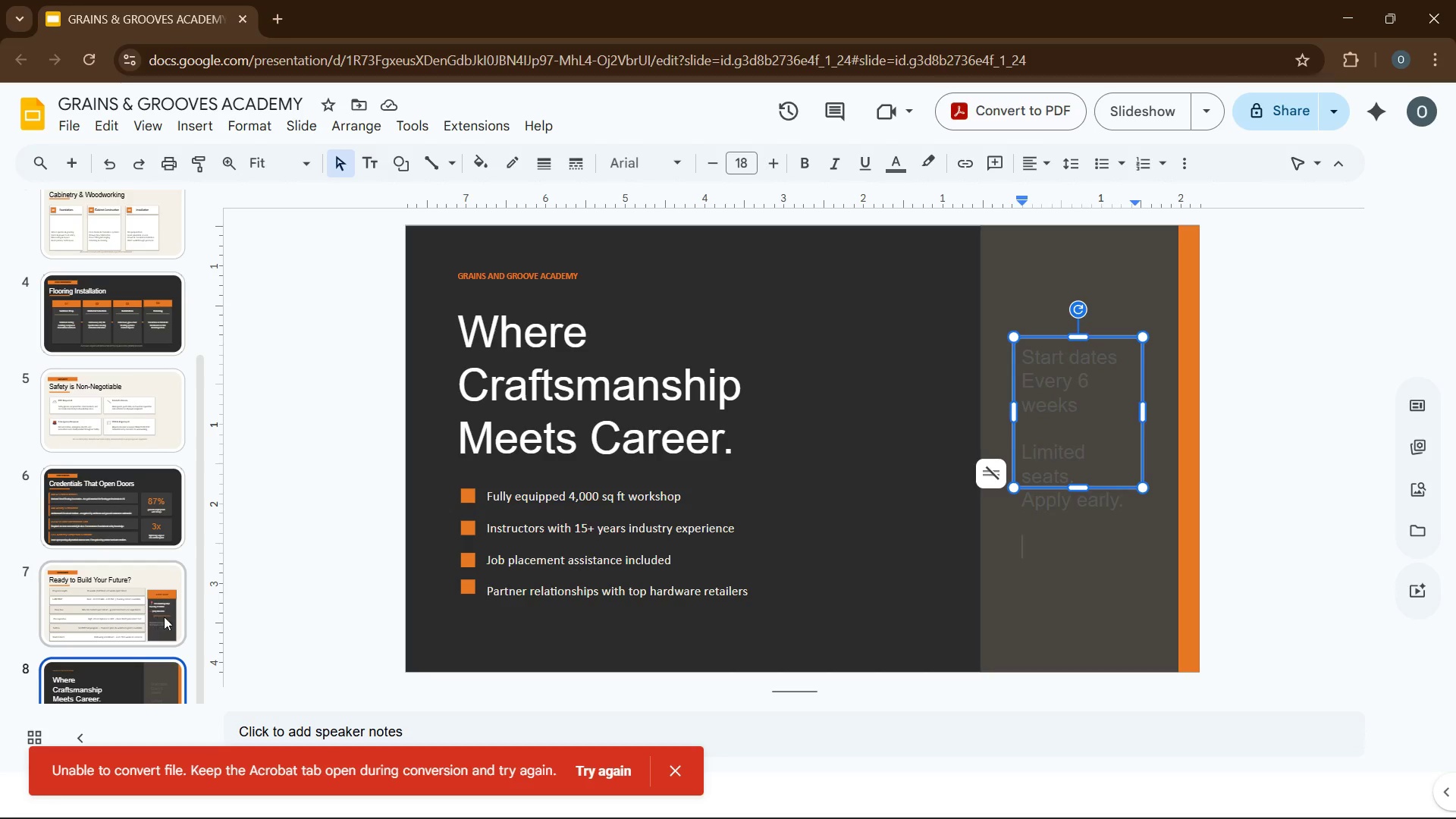 
wait(7.77)
 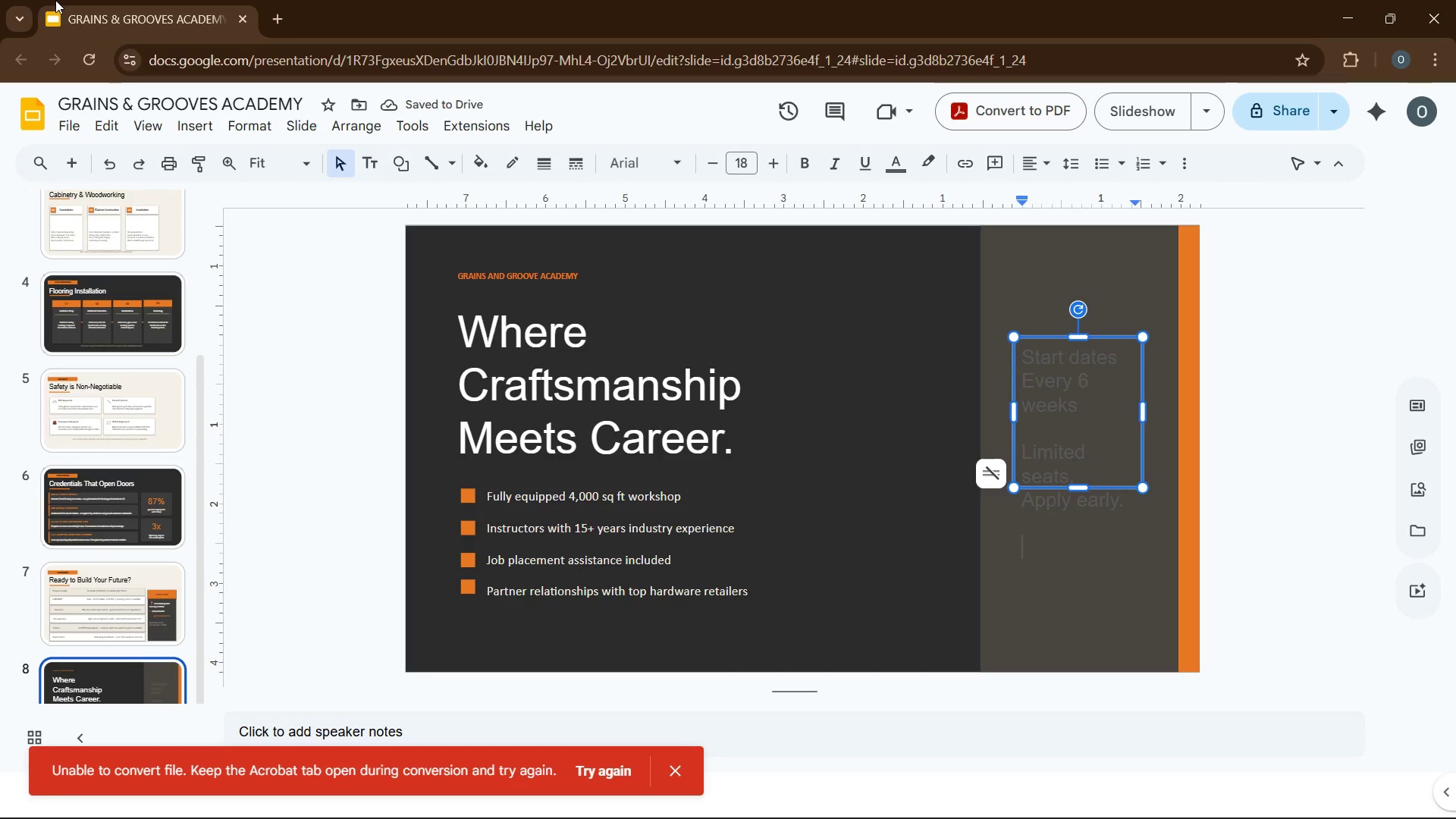 
left_click_drag(start_coordinate=[1082, 488], to_coordinate=[1074, 620])
 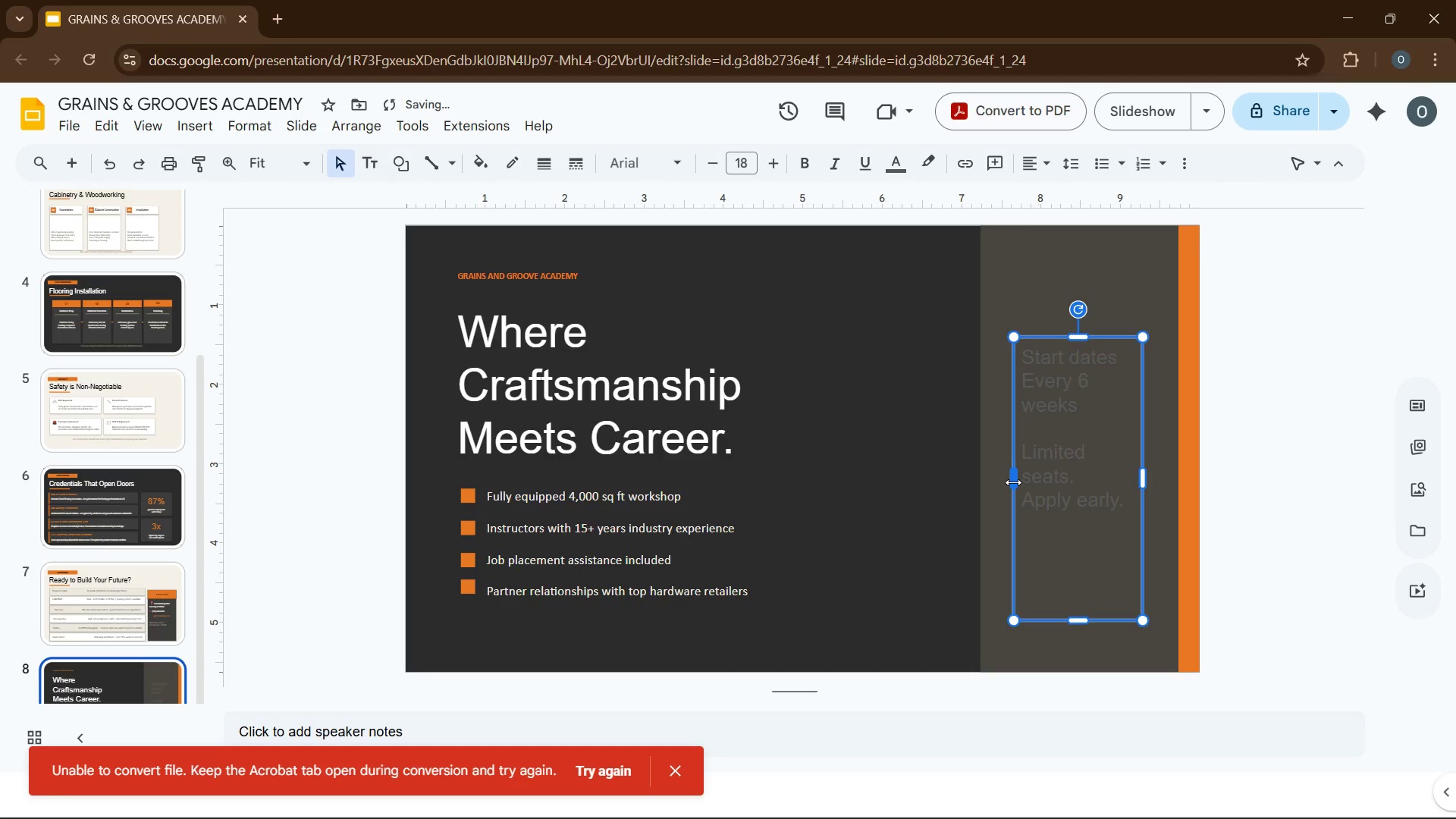 
left_click_drag(start_coordinate=[1013, 481], to_coordinate=[976, 481])
 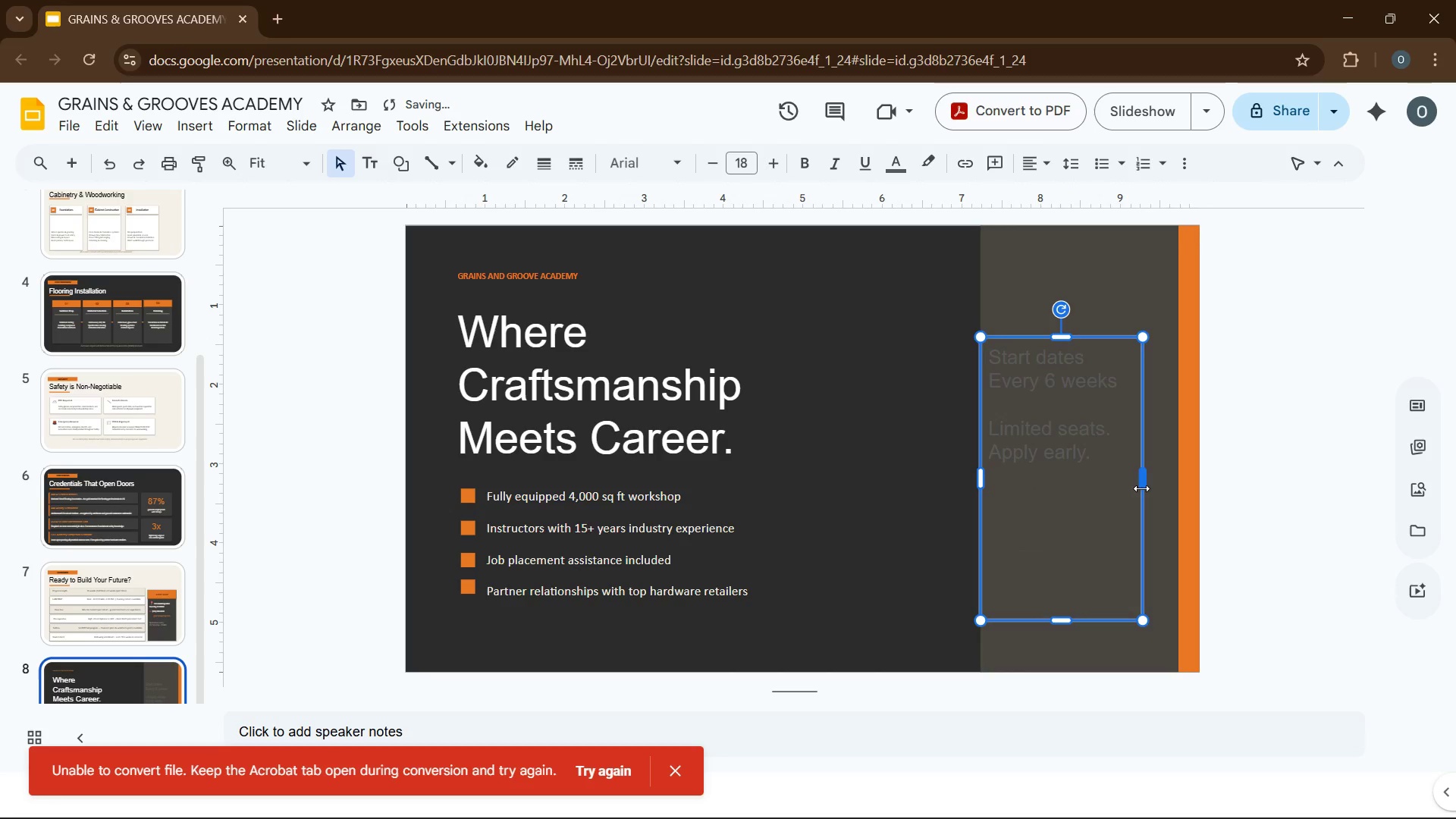 
hold_key(key=ArrowRight, duration=0.8)
 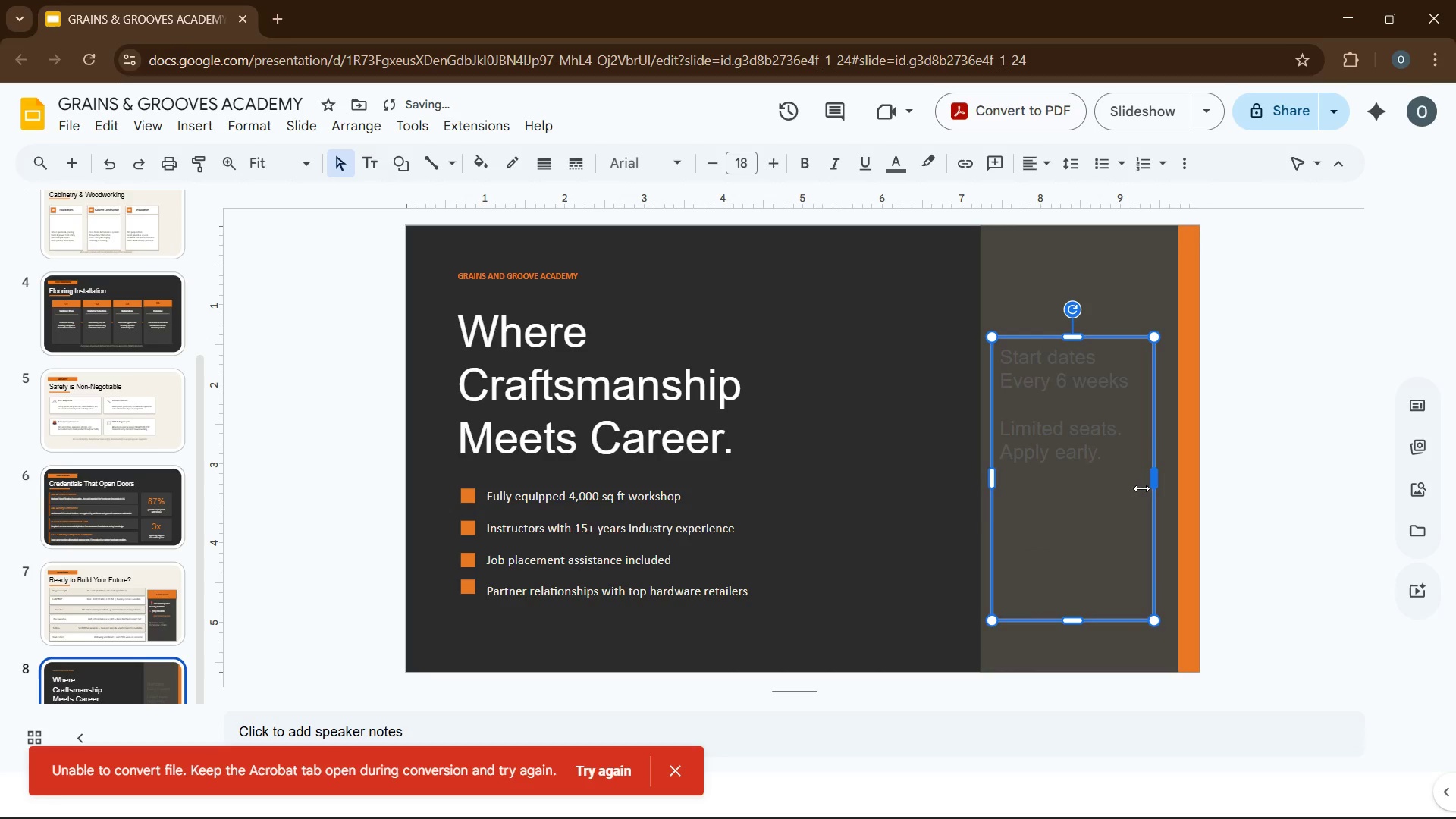 
key(ArrowRight)
 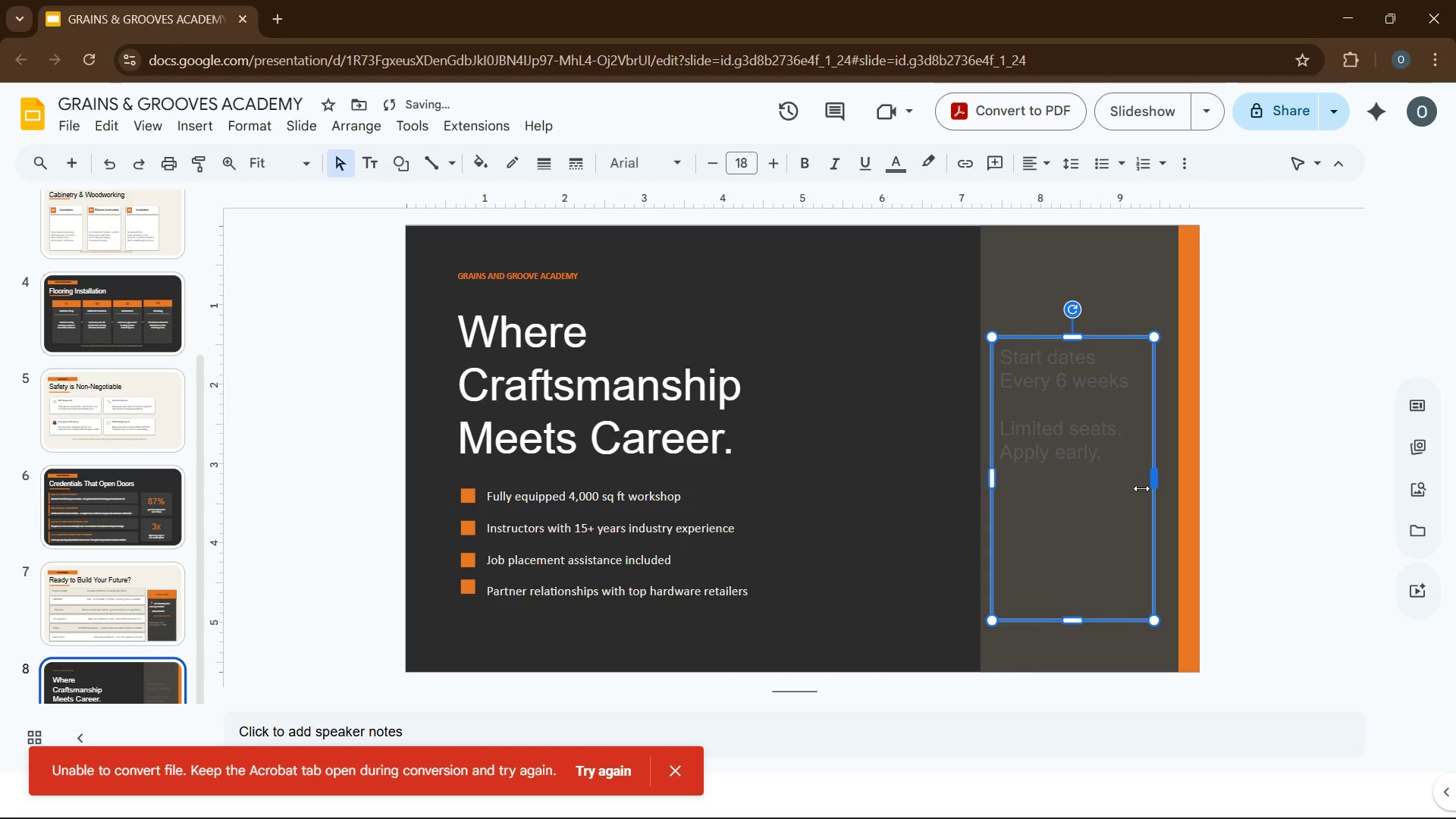 
hold_key(key=ArrowRight, duration=0.66)
 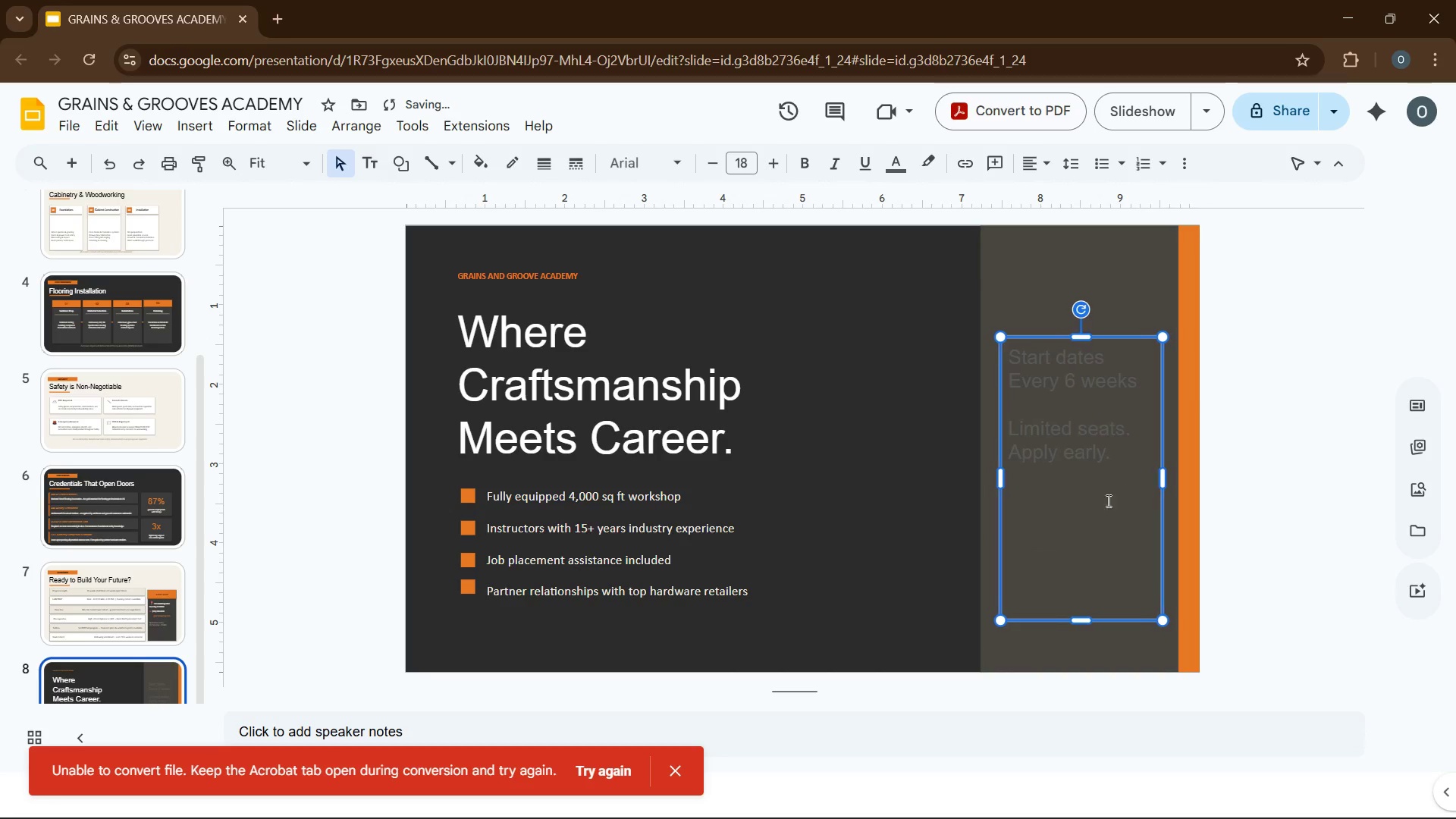 
hold_key(key=ArrowRight, duration=0.38)
 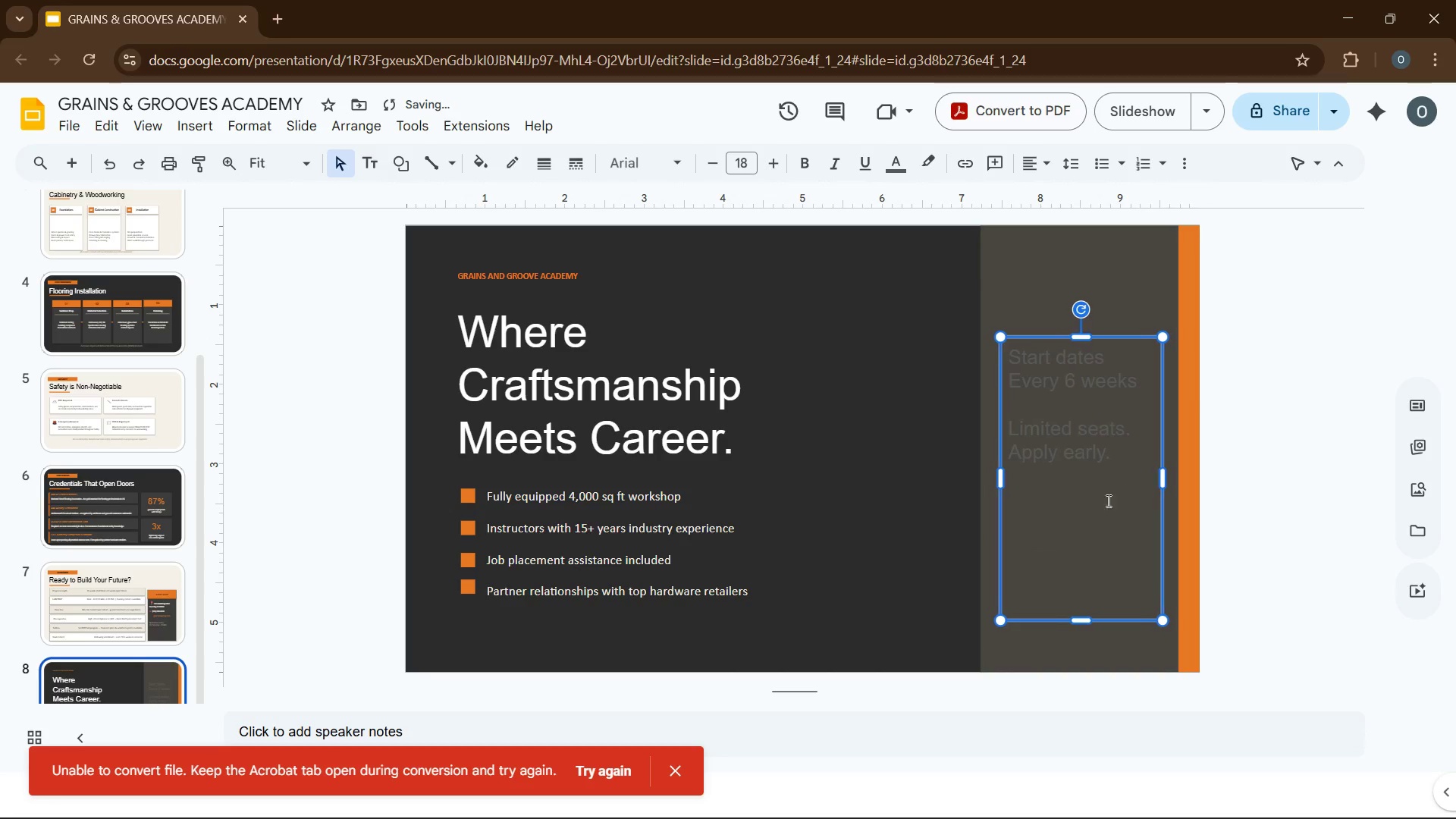 
key(ArrowRight)
 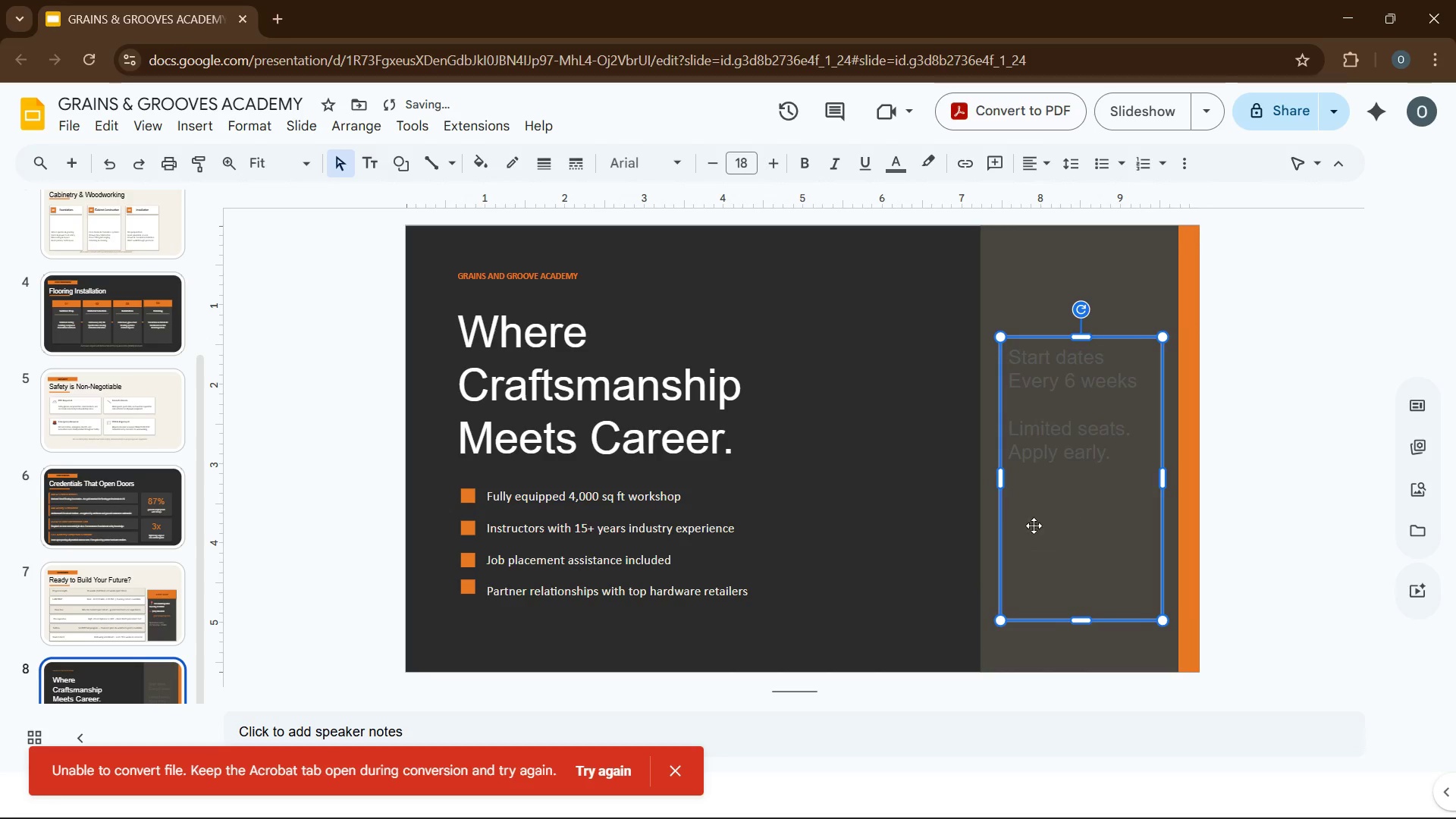 
key(ArrowRight)
 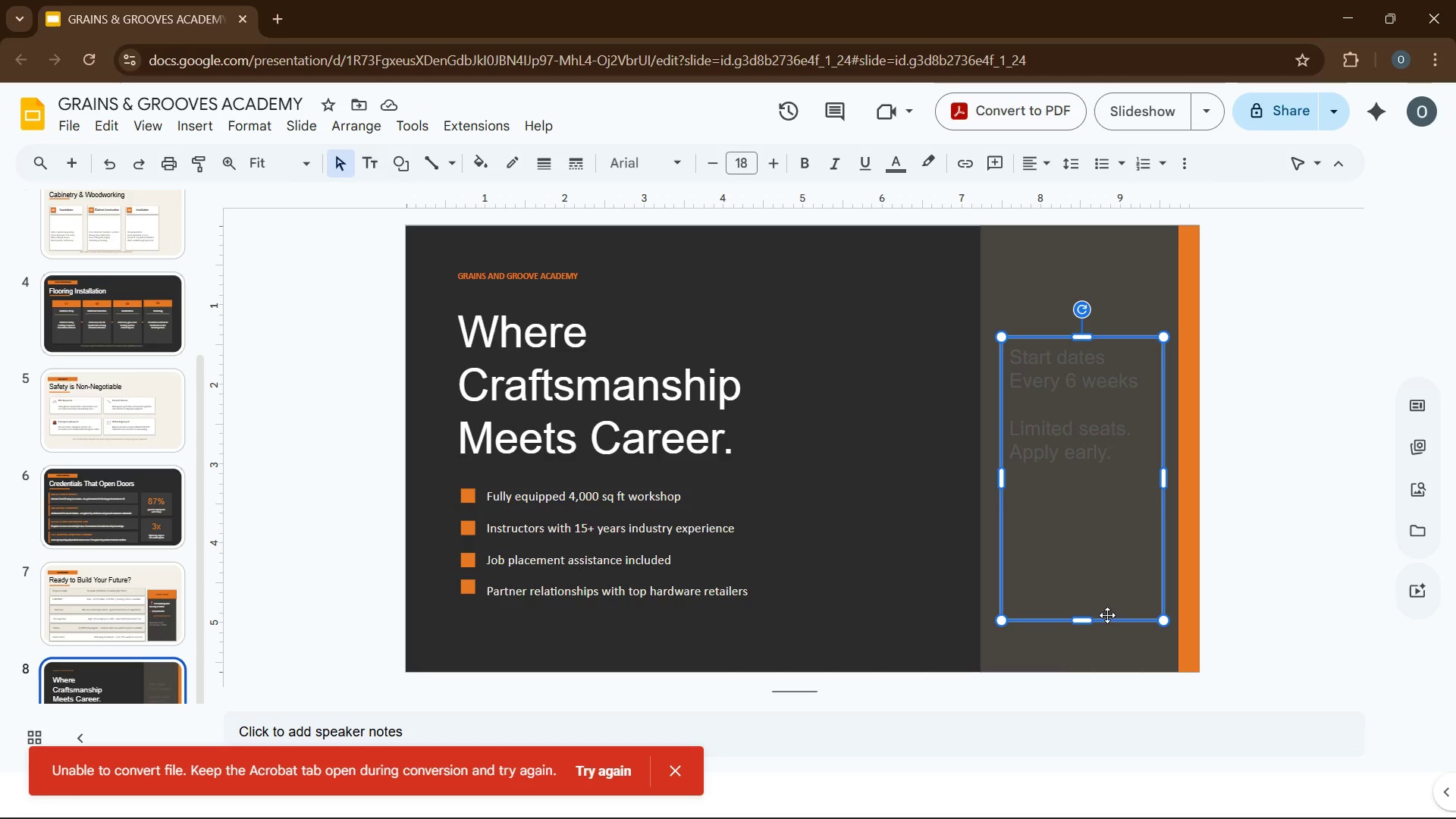 
wait(15.88)
 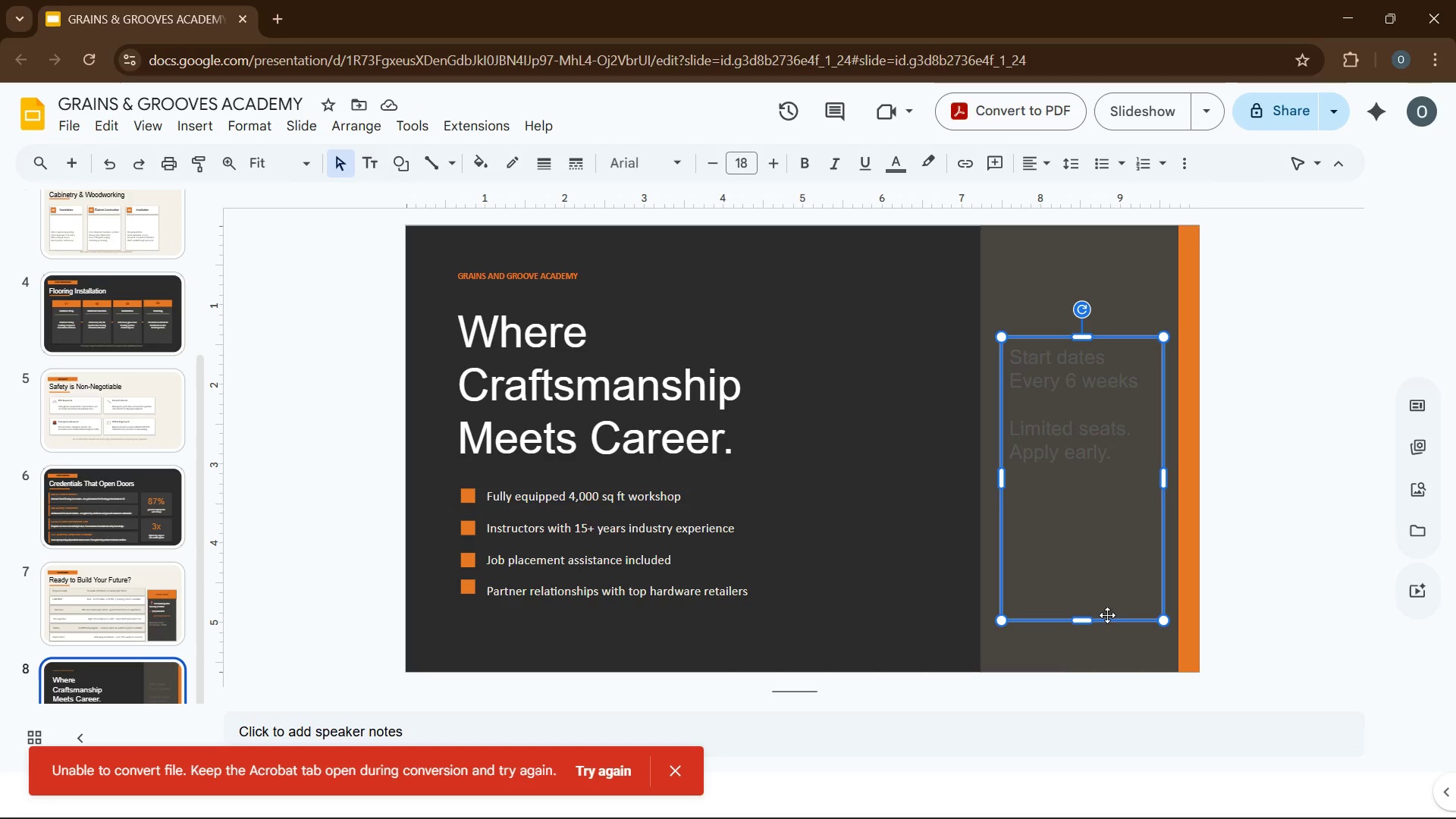 
left_click_drag(start_coordinate=[1015, 357], to_coordinate=[1120, 385])
 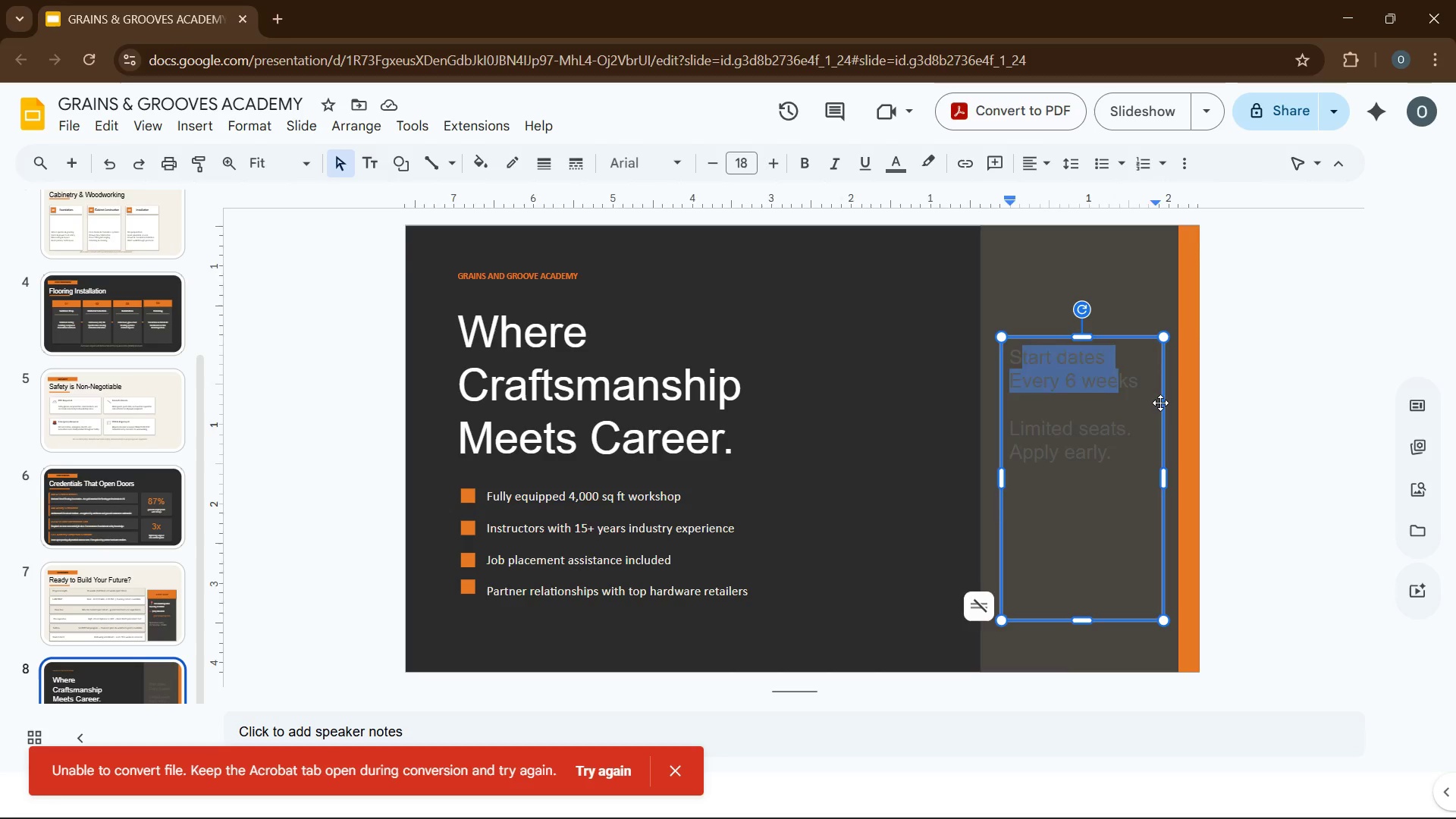 
left_click([1160, 403])
 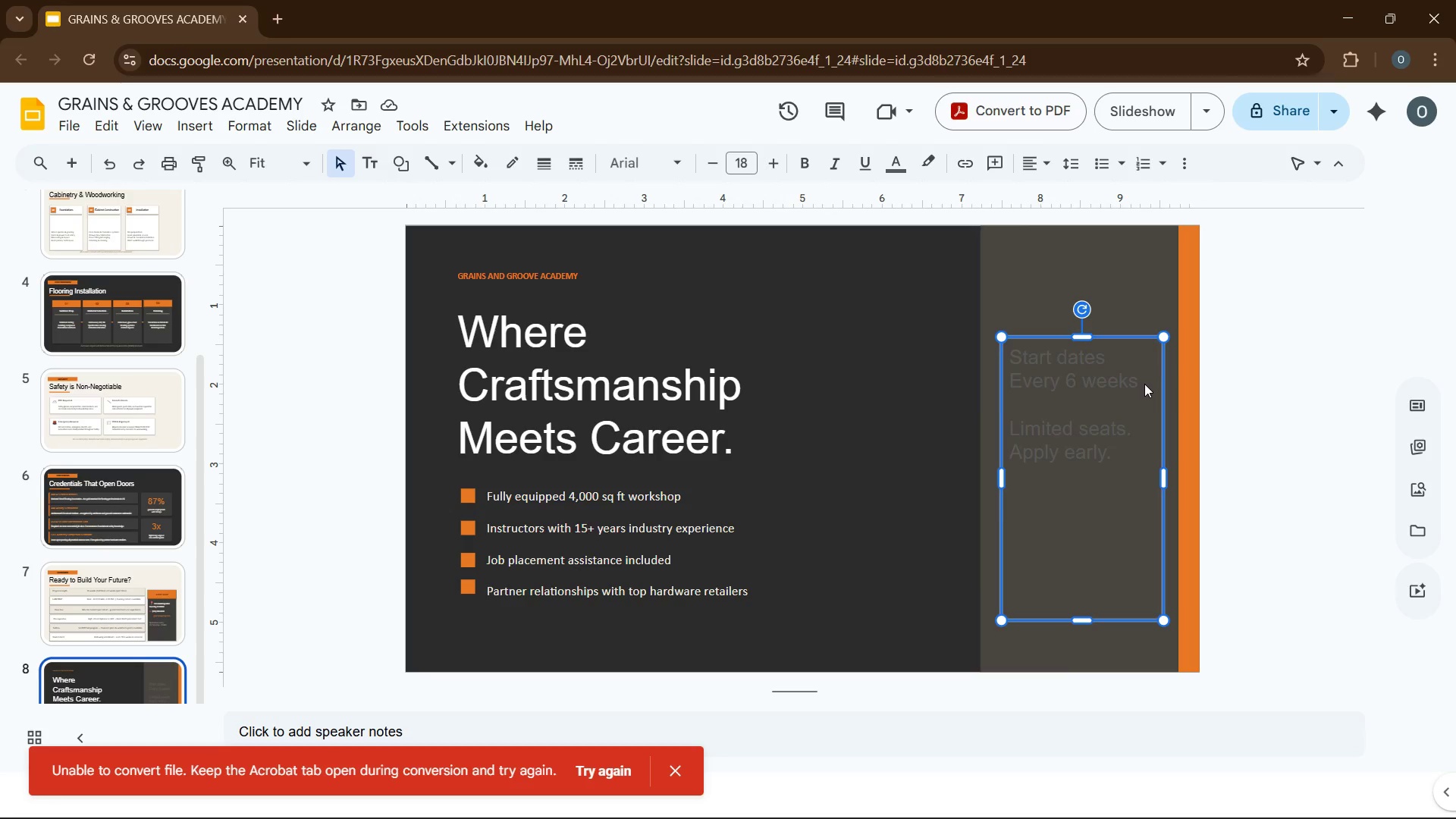 
left_click_drag(start_coordinate=[1144, 383], to_coordinate=[1046, 357])
 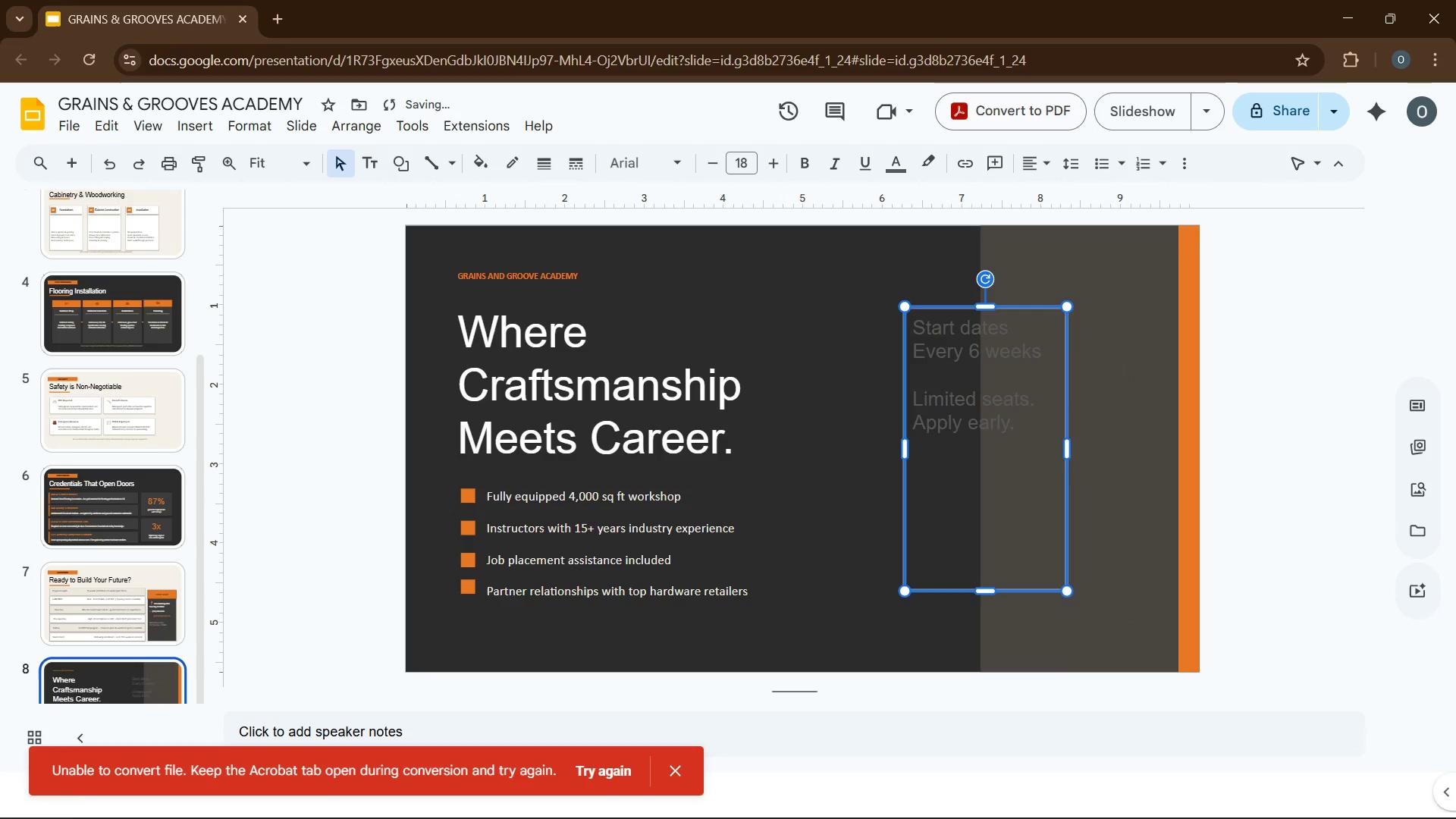 
key(Control+Z)
 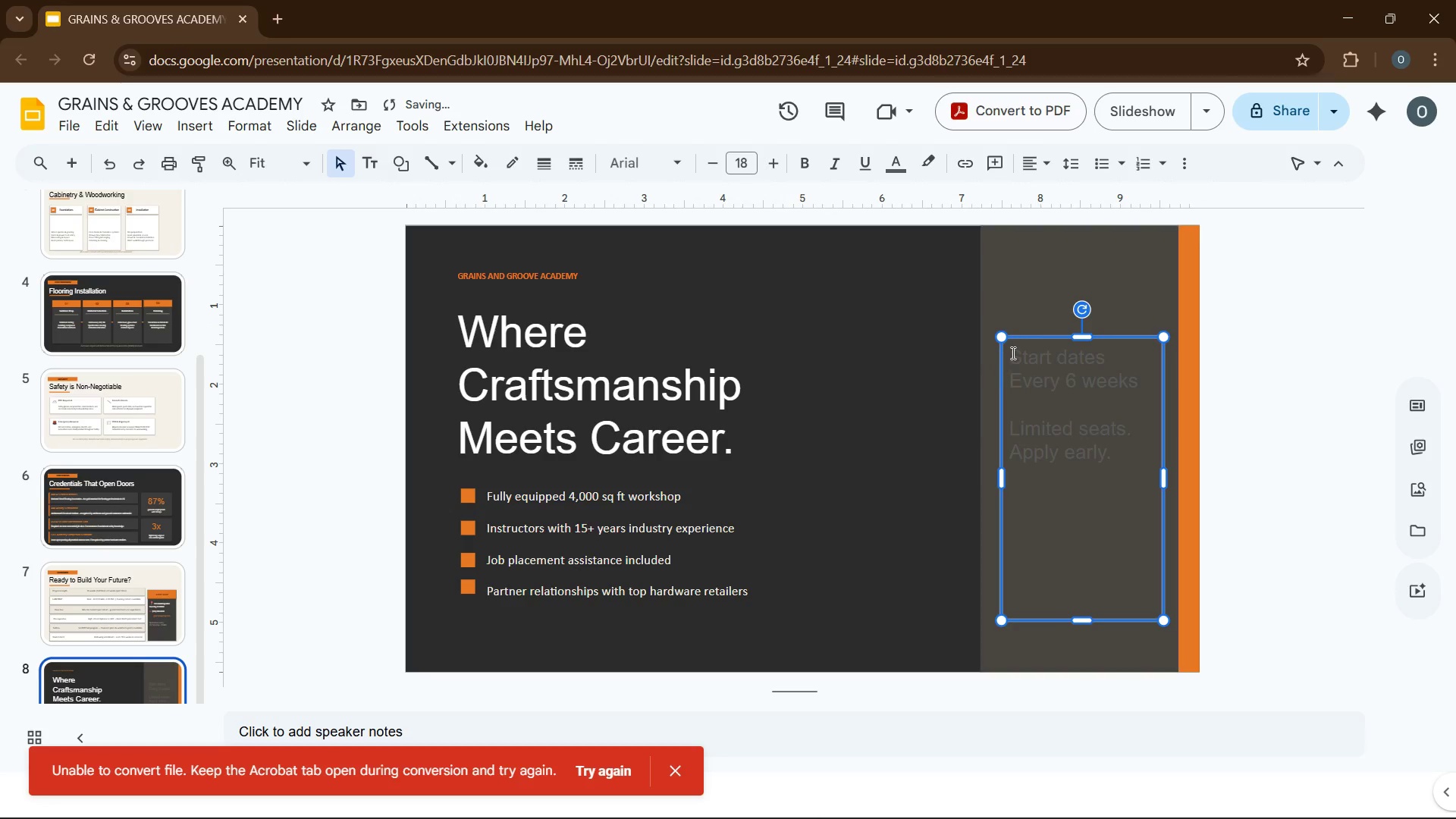 
left_click_drag(start_coordinate=[1012, 352], to_coordinate=[1143, 379])
 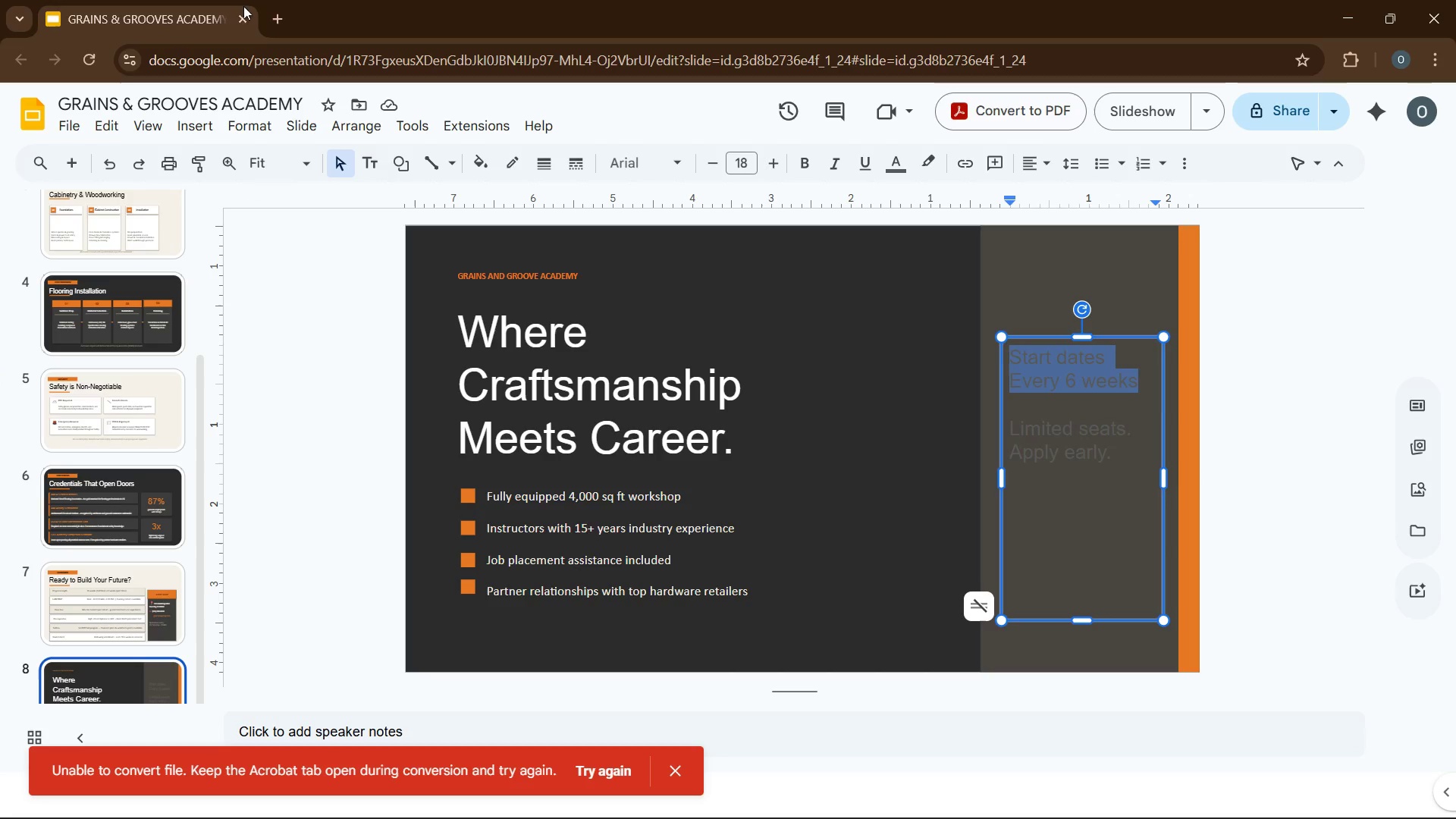 
wait(7.72)
 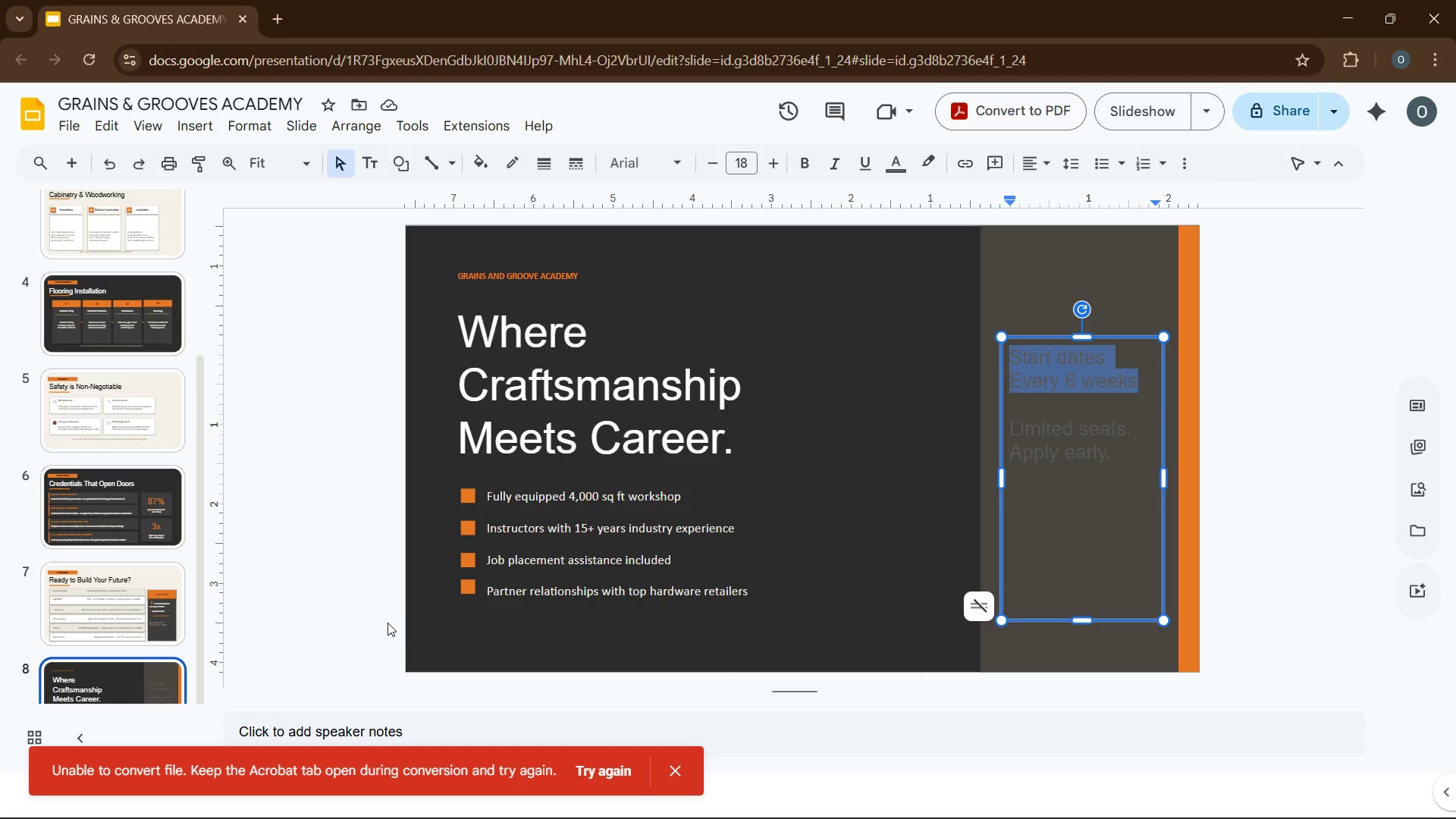 
left_click([883, 168])
 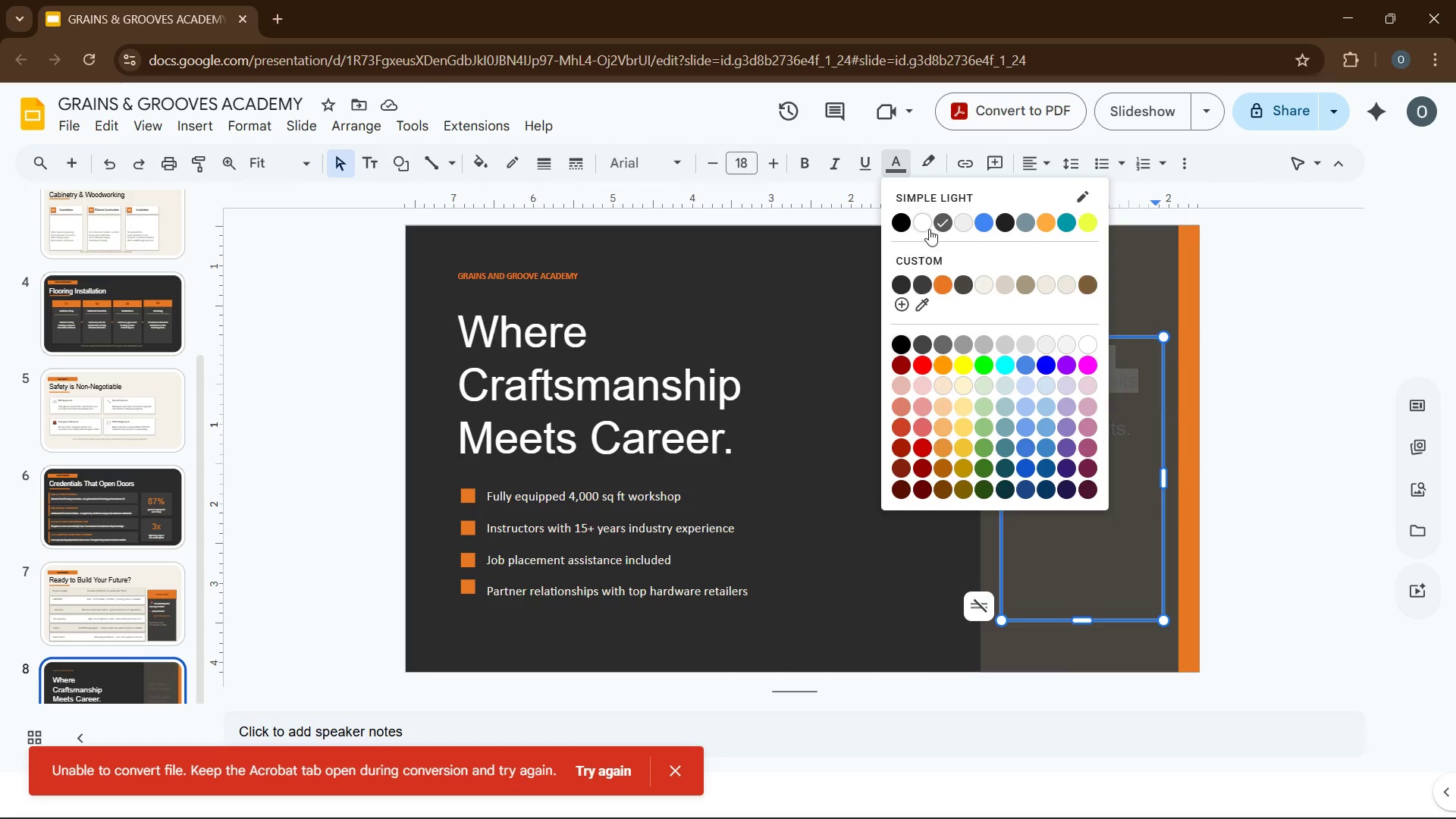 
left_click([924, 229])
 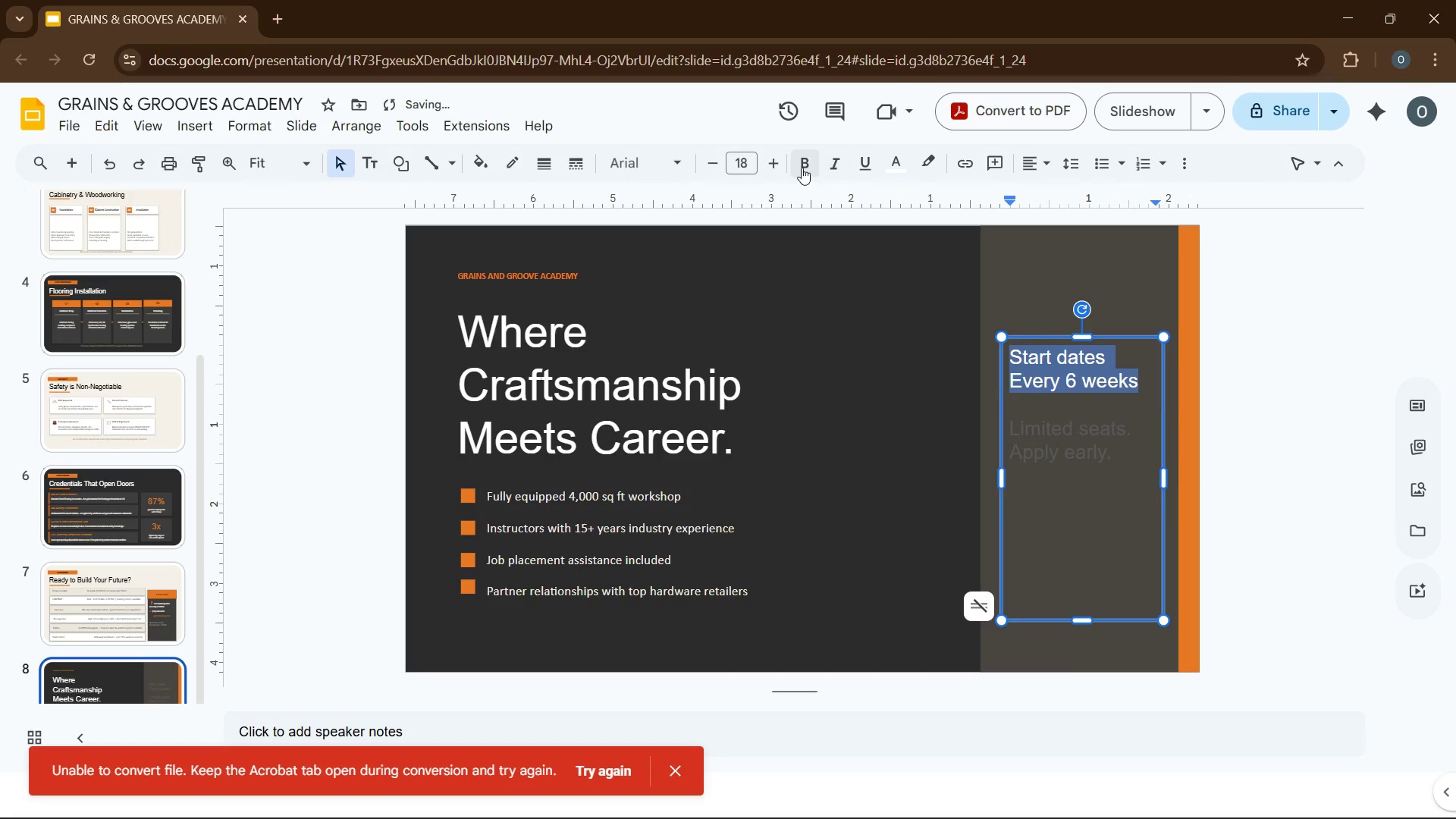 
left_click([802, 168])
 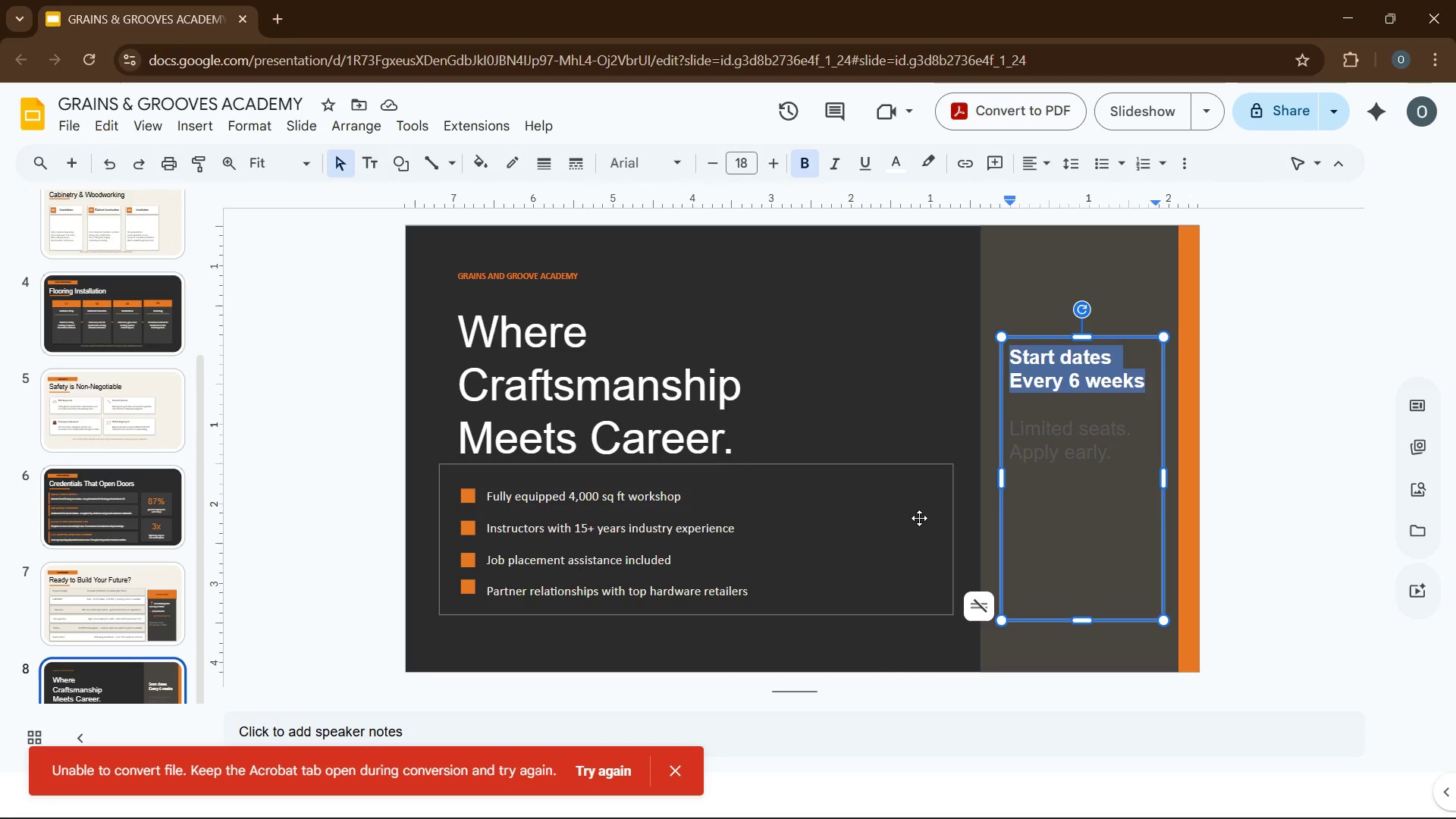 
wait(12.44)
 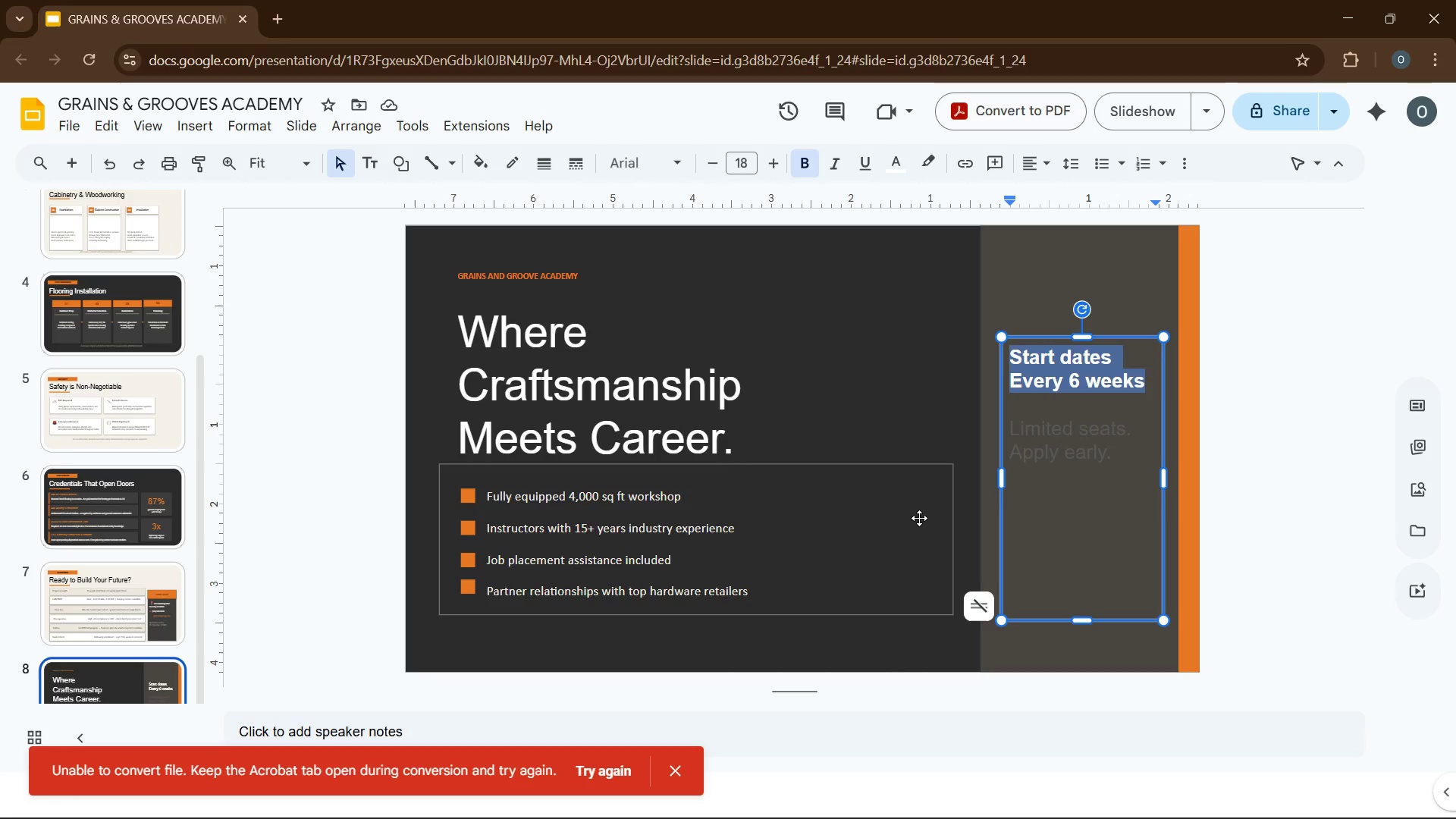 
left_click_drag(start_coordinate=[1010, 425], to_coordinate=[1109, 461])
 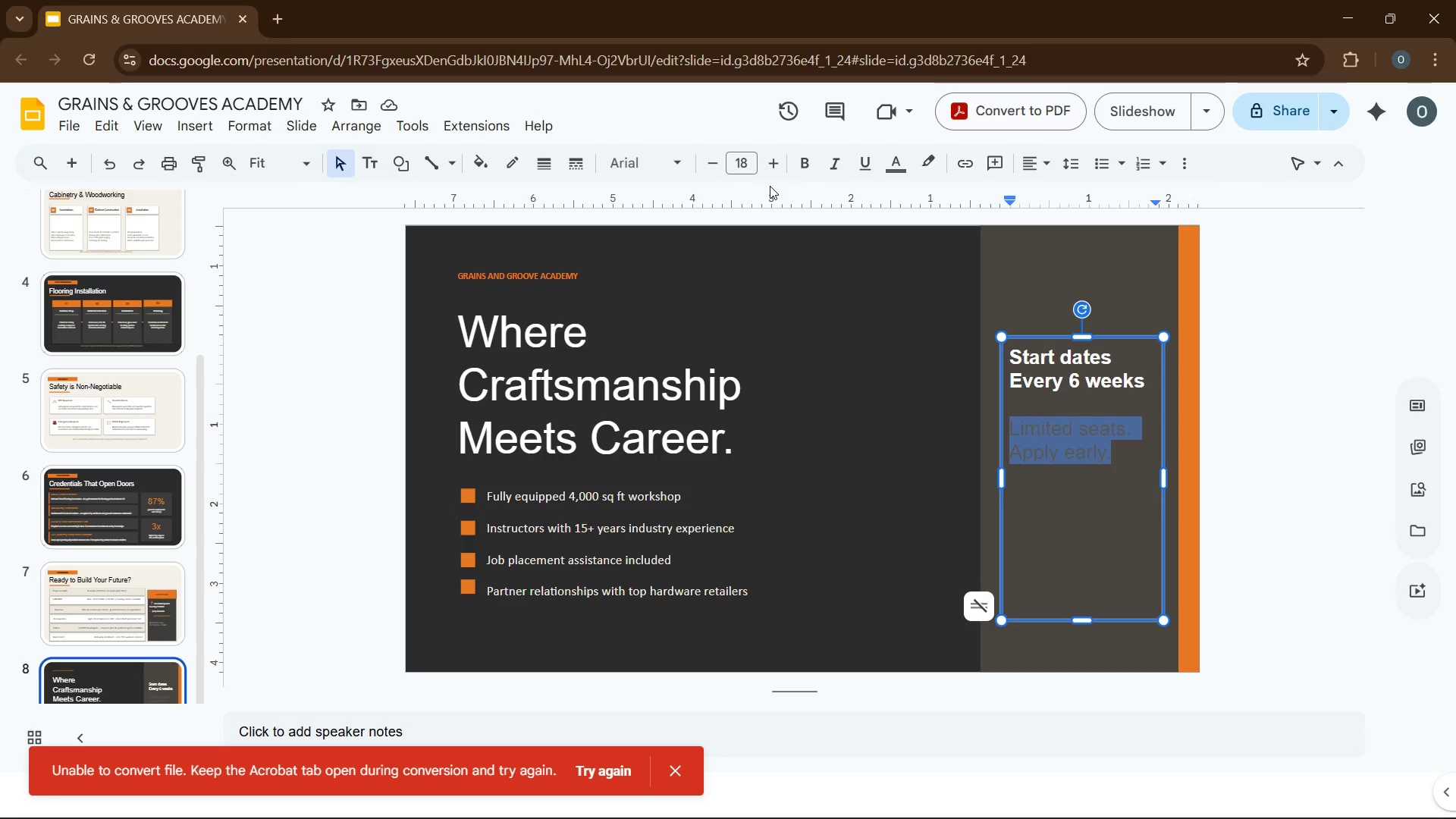 
wait(16.92)
 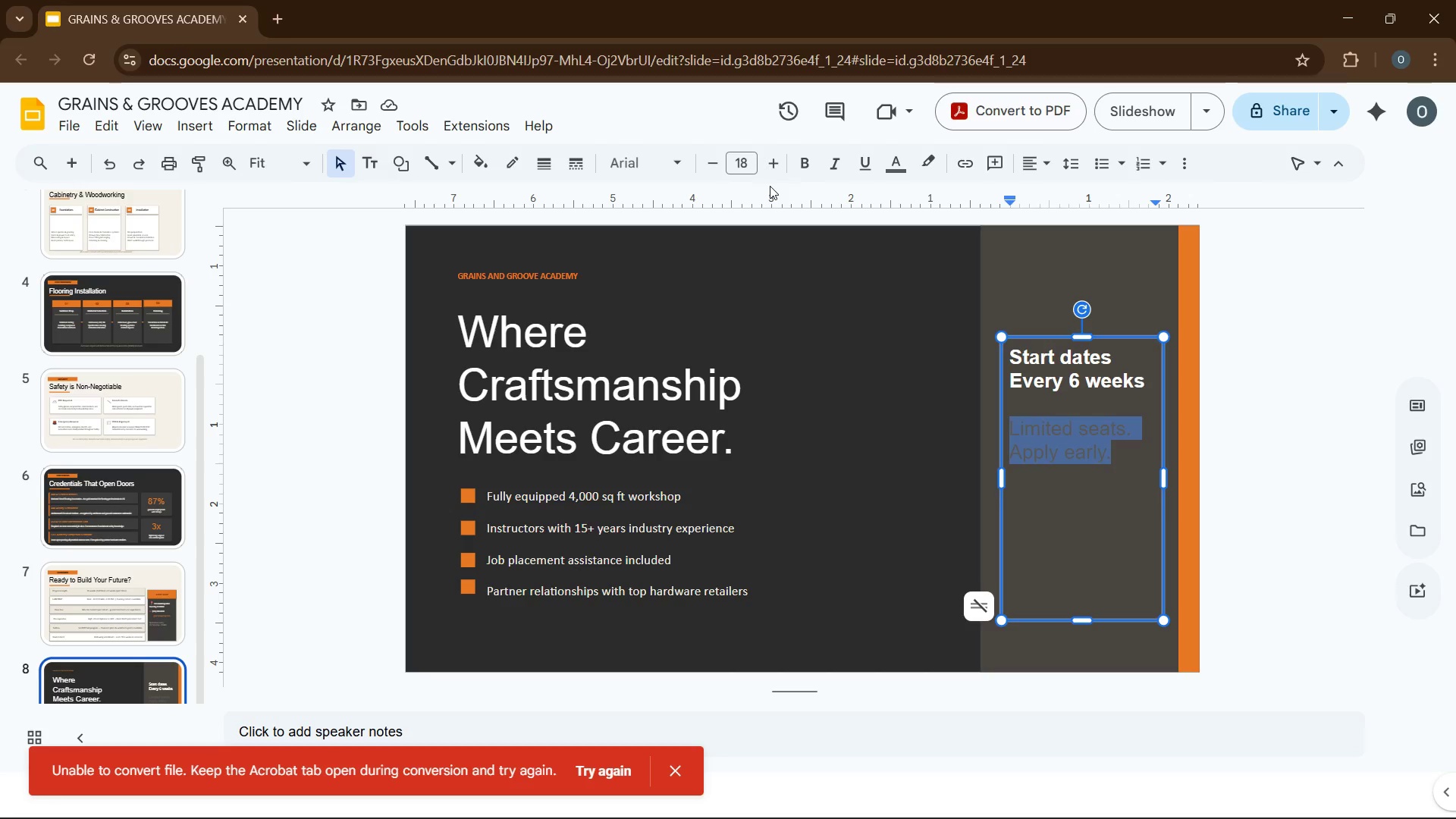 
double_click([711, 163])
 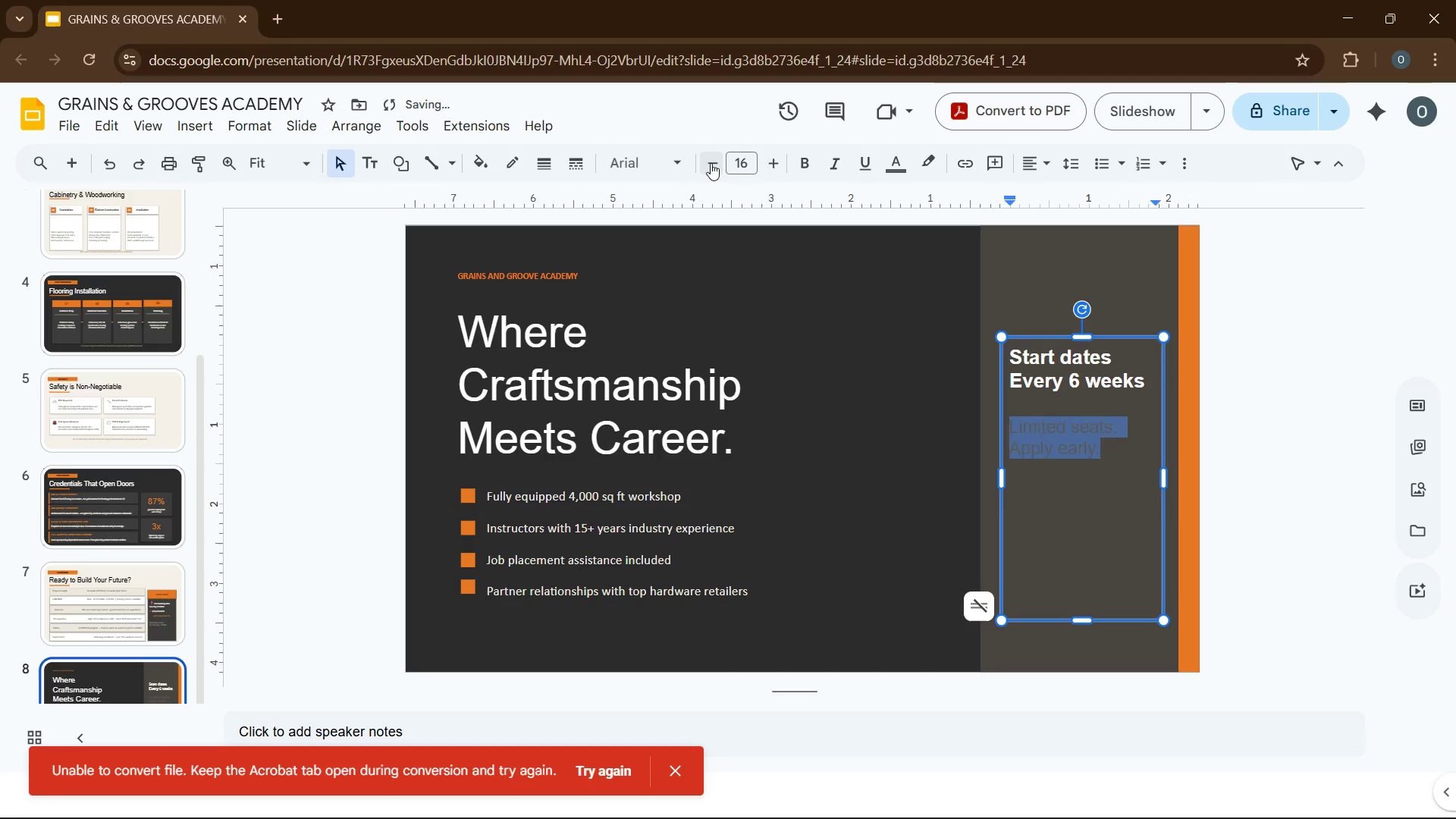 
triple_click([711, 163])
 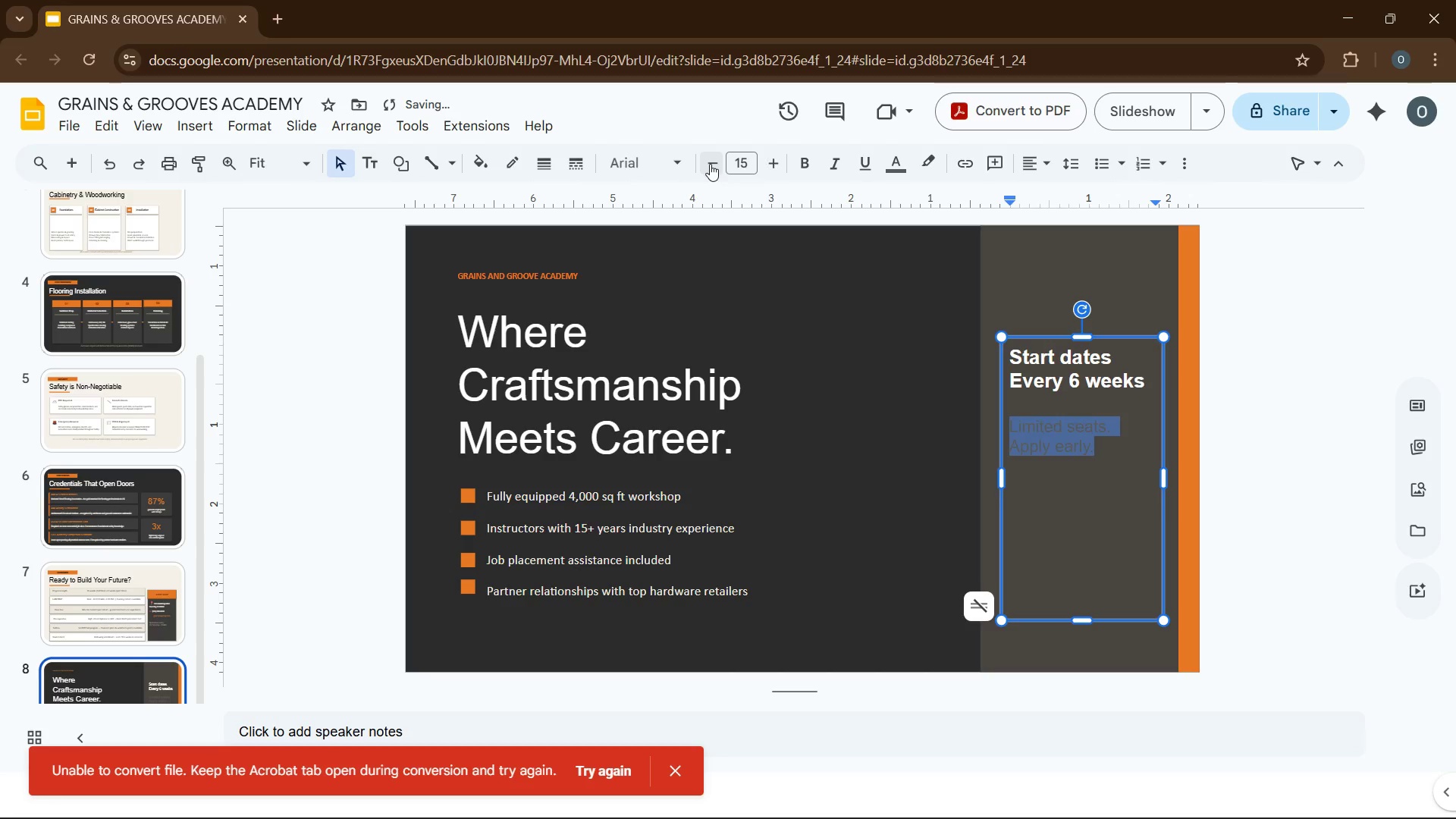 
left_click([710, 164])
 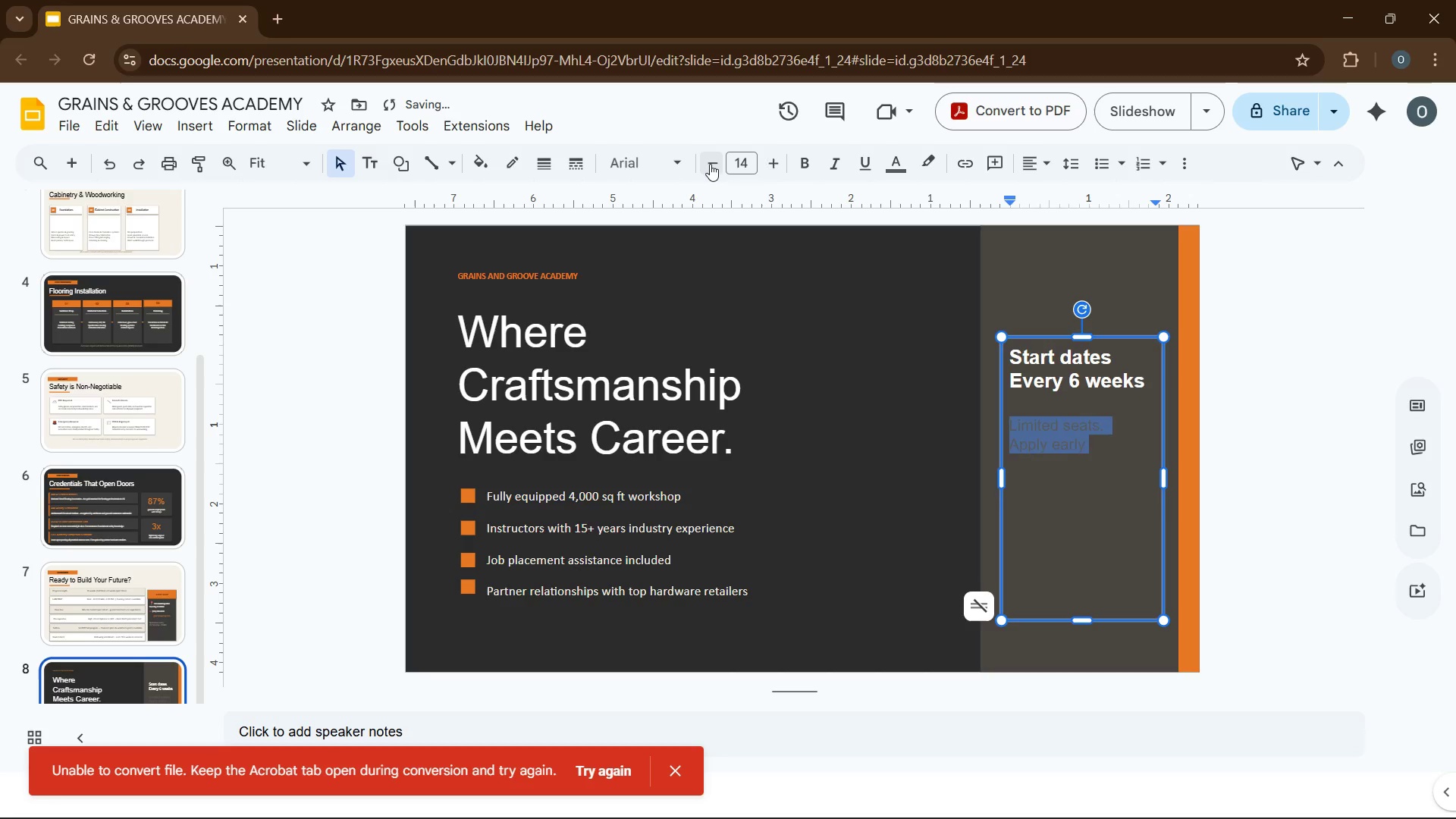 
left_click([710, 164])
 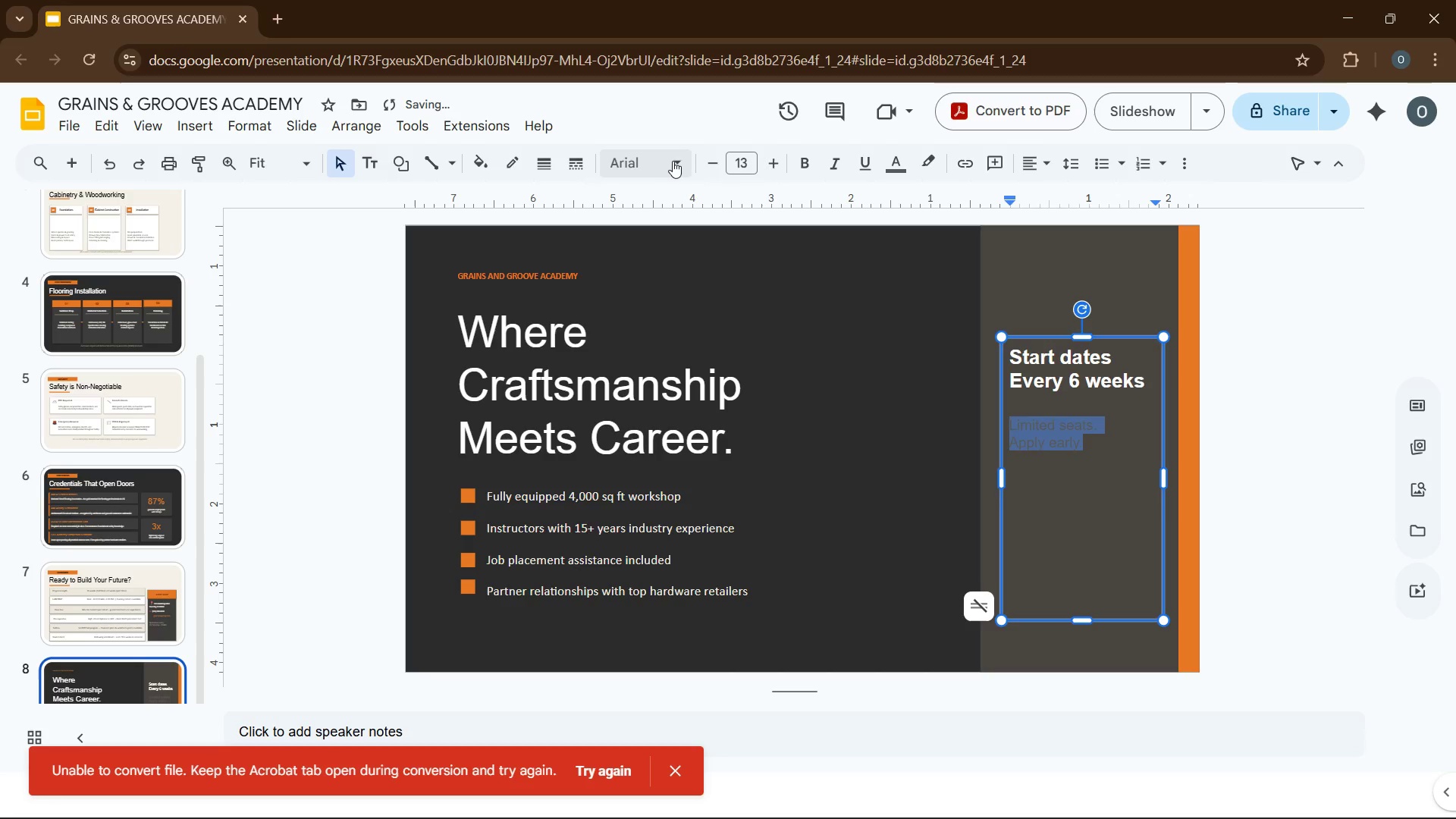 
left_click([667, 160])
 